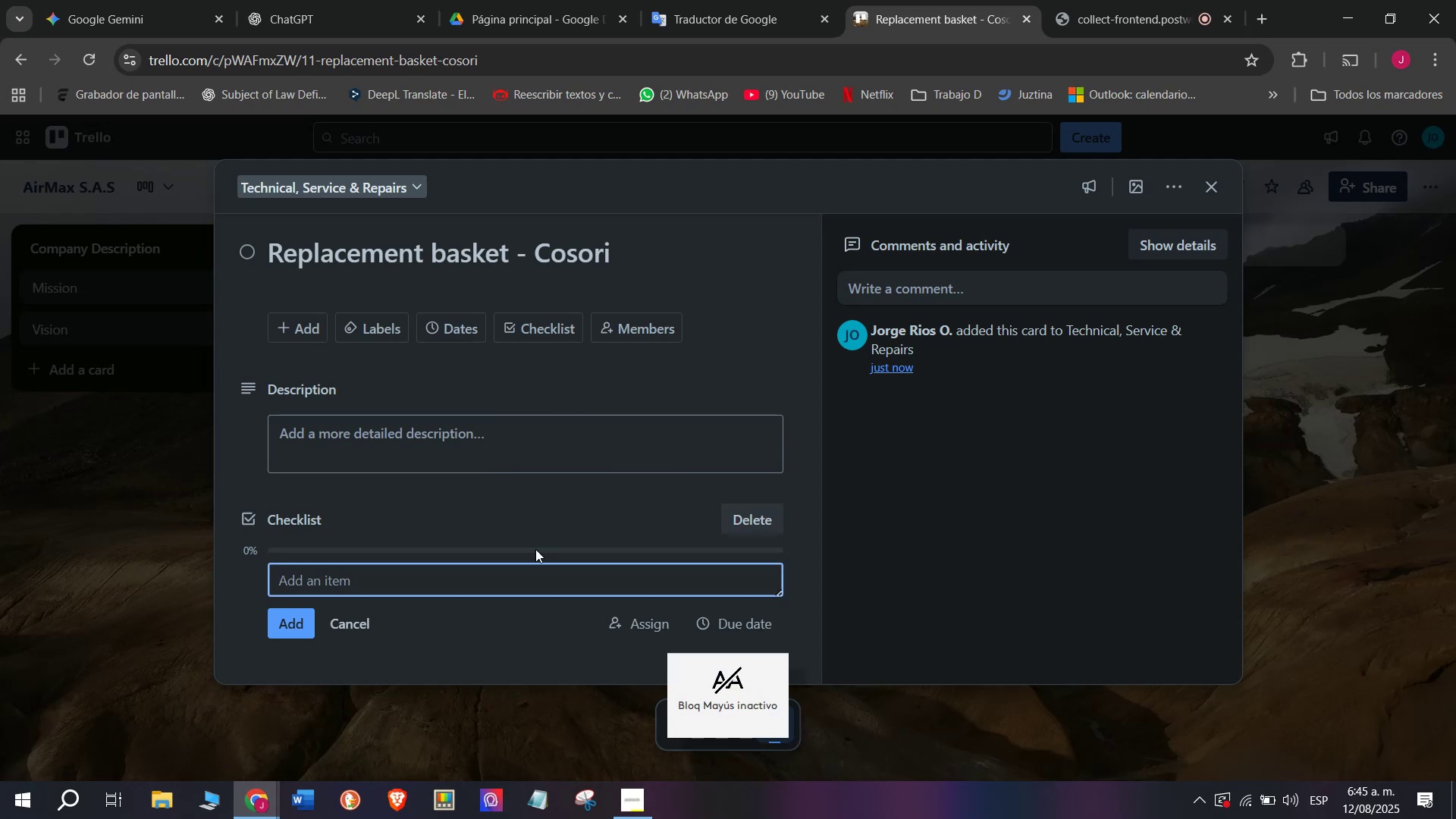 
type(Verify ,odel)
key(Backspace)
key(Backspace)
key(Backspace)
key(Backspace)
key(Backspace)
type(model)
 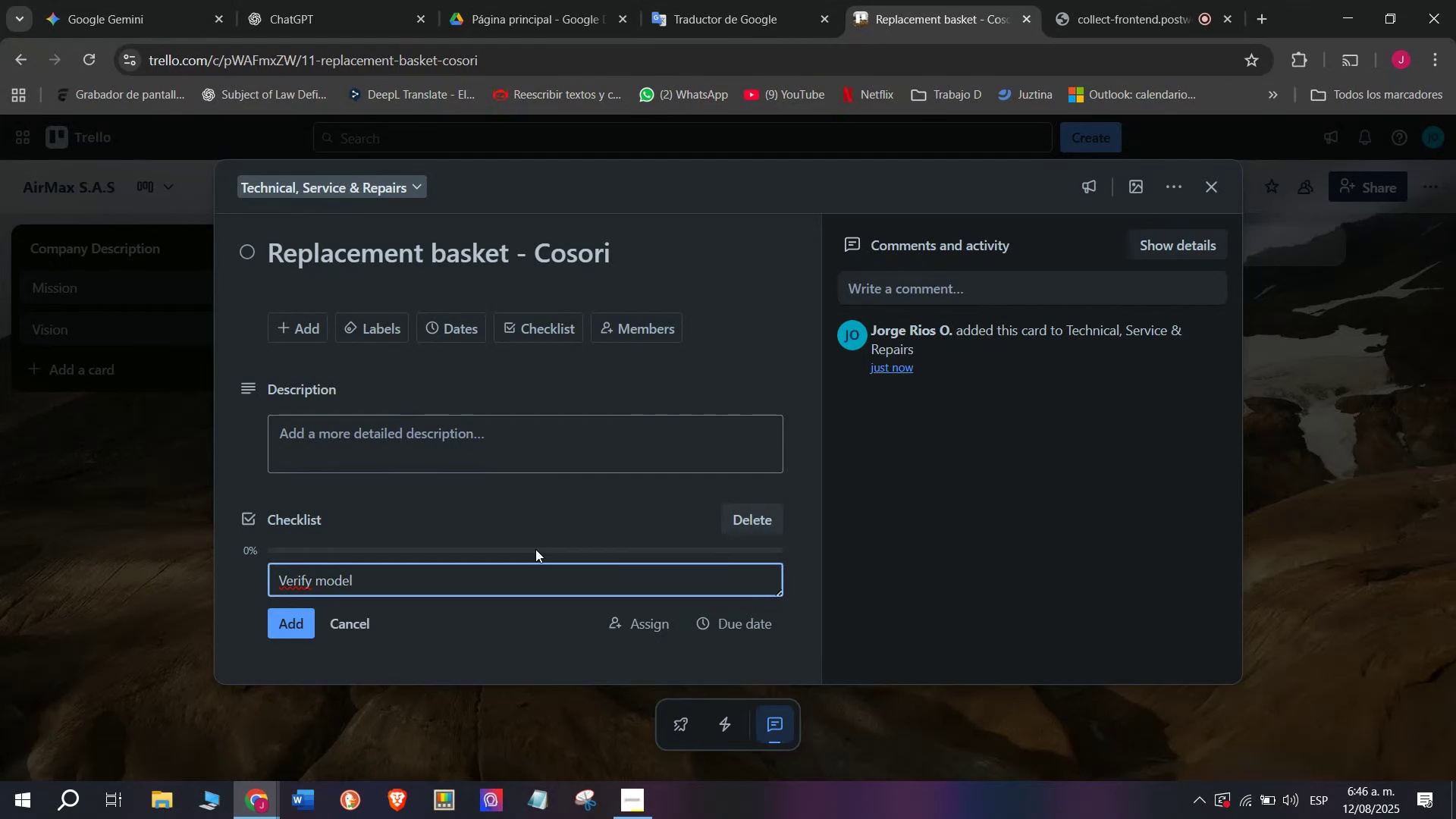 
key(Enter)
 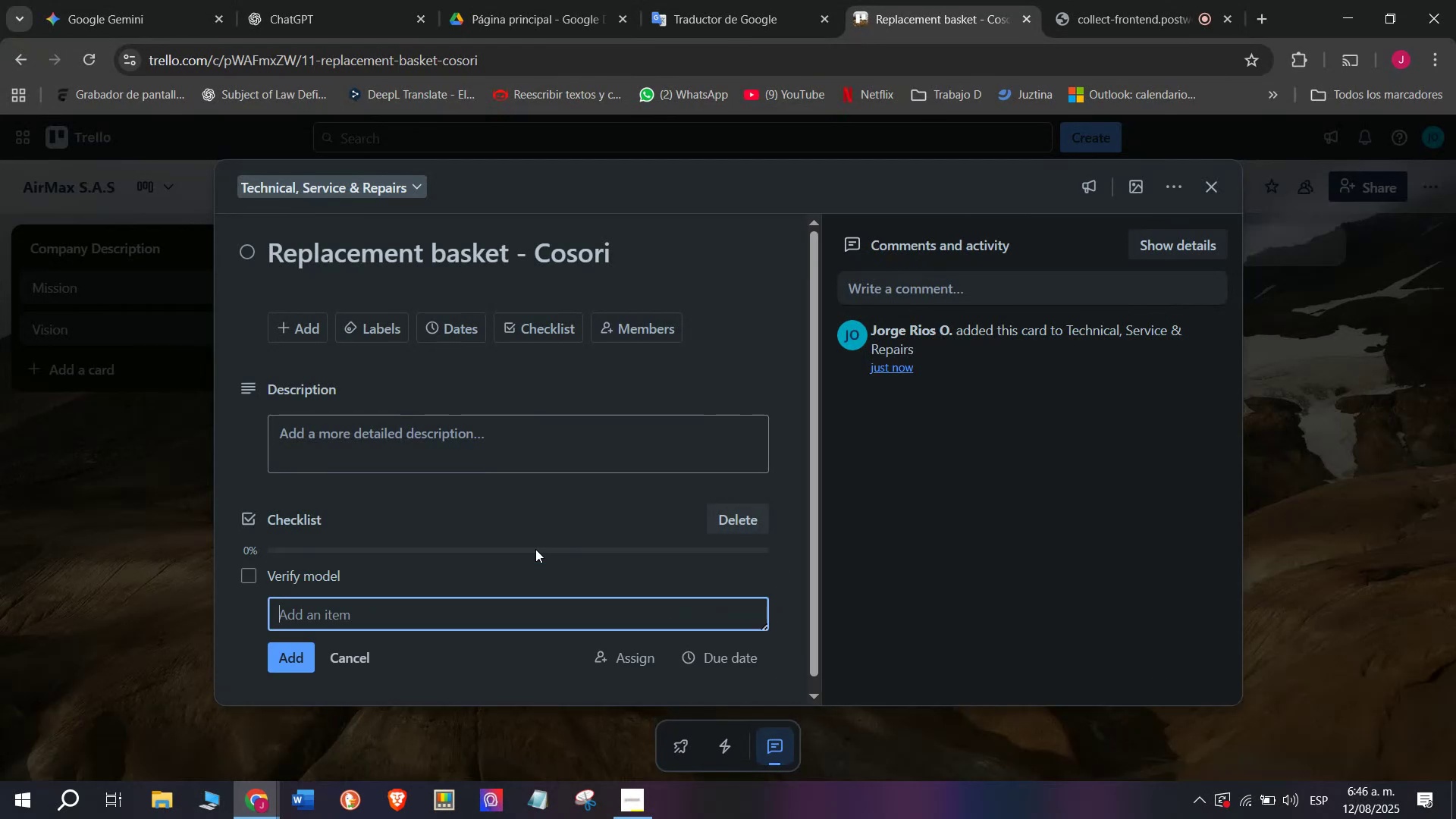 
type(Order spare part)
 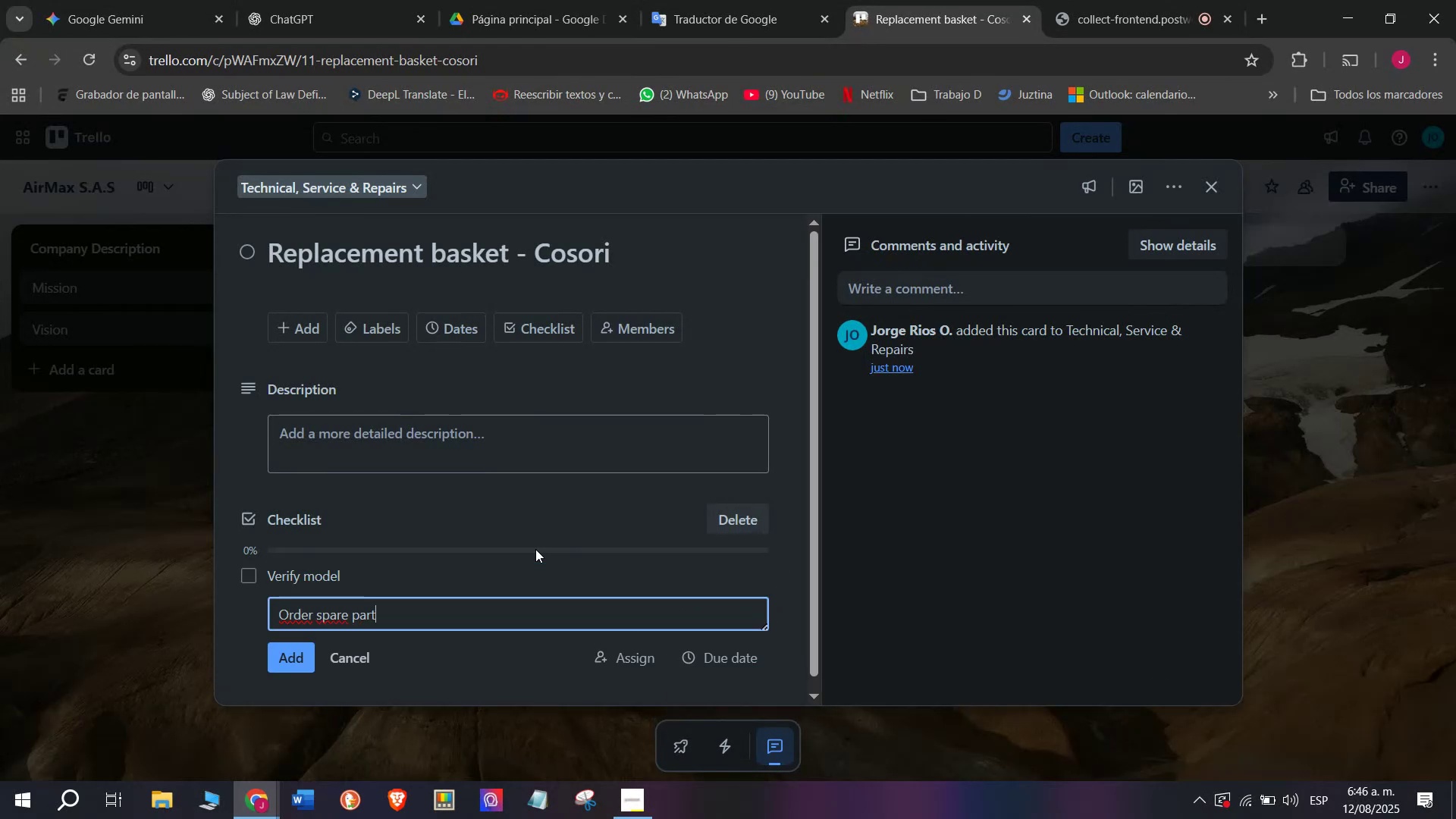 
key(Enter)
 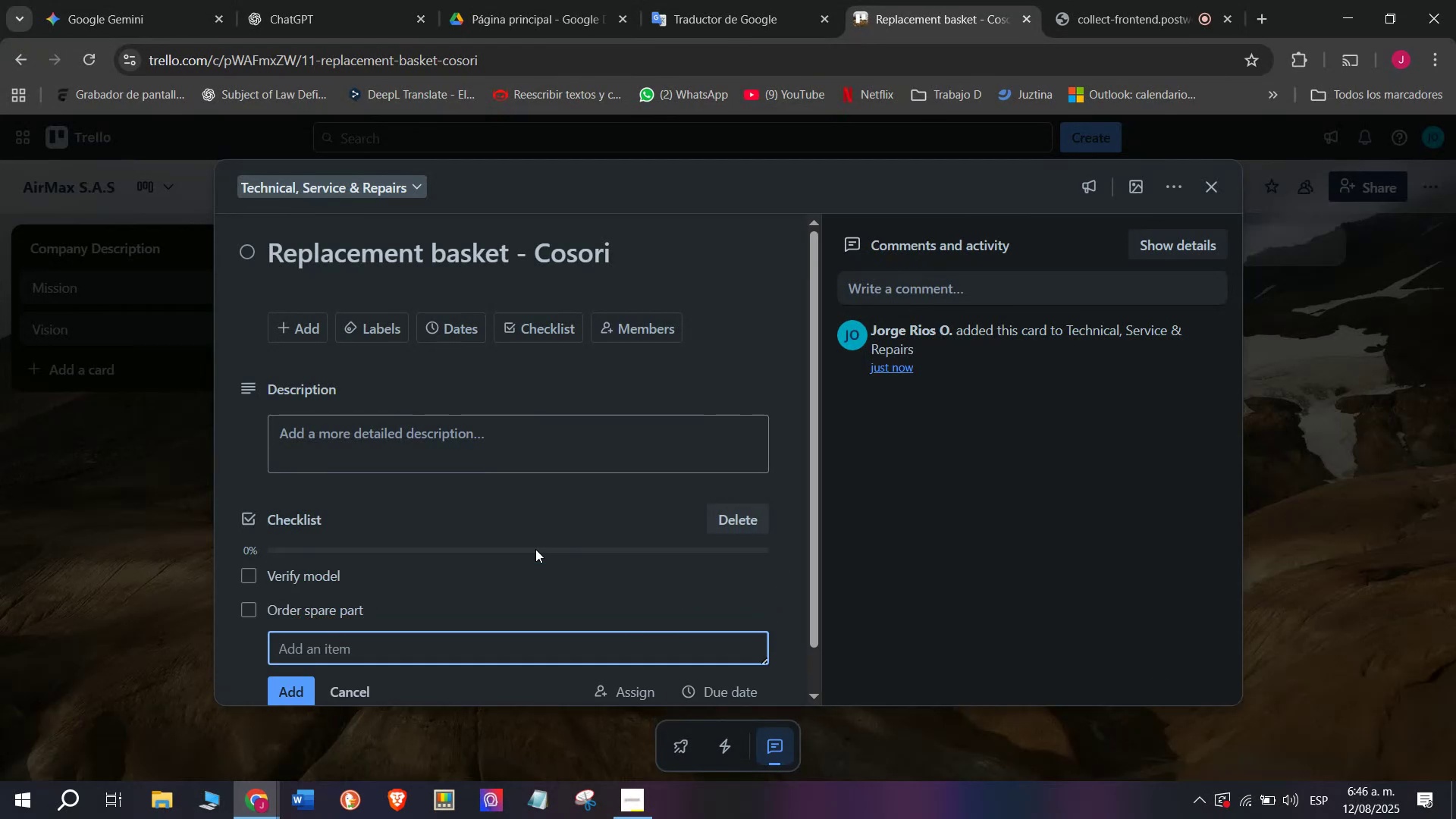 
type(Receive component)
 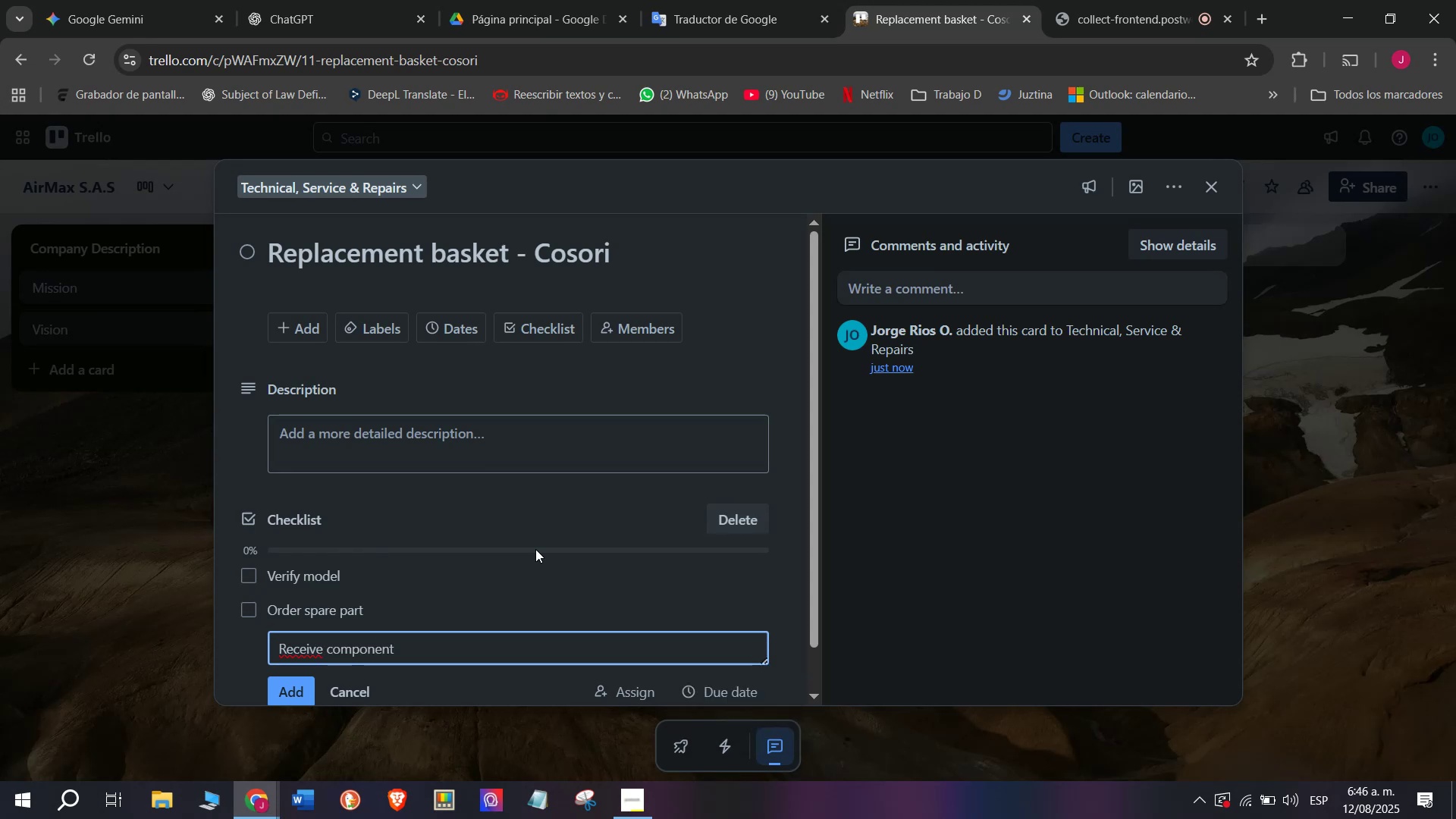 
key(Enter)
 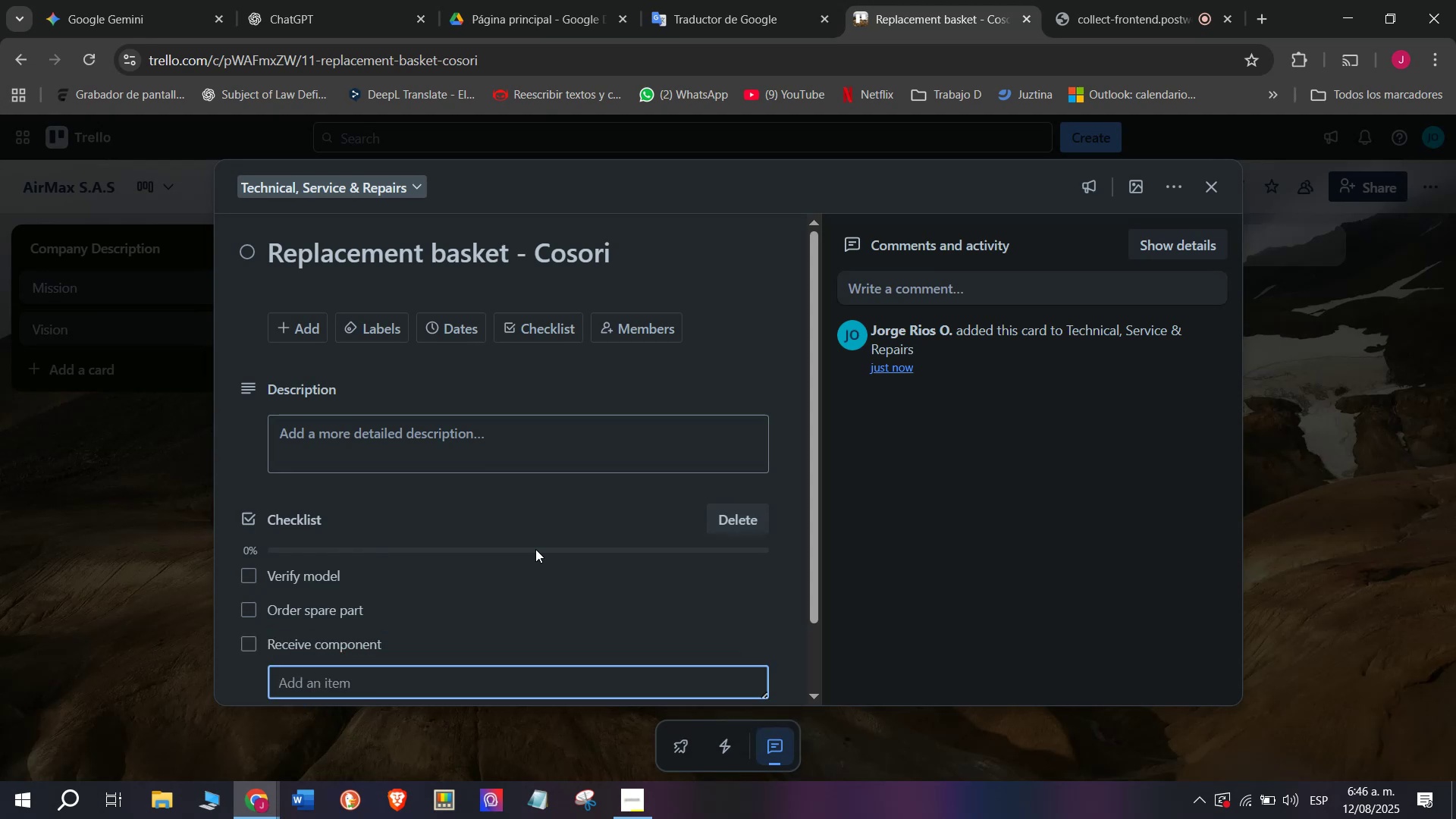 
type(Install)
 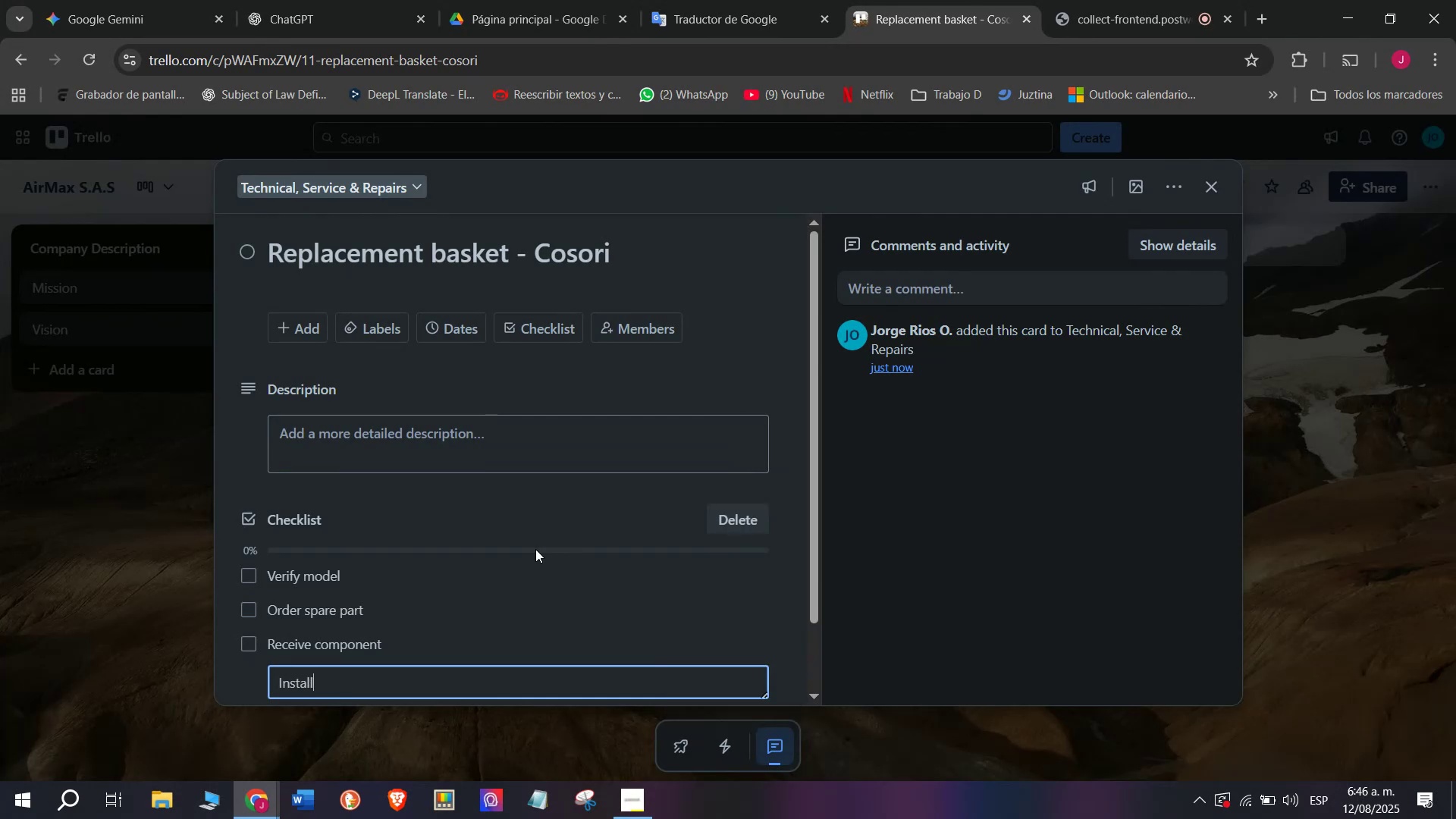 
key(Enter)
 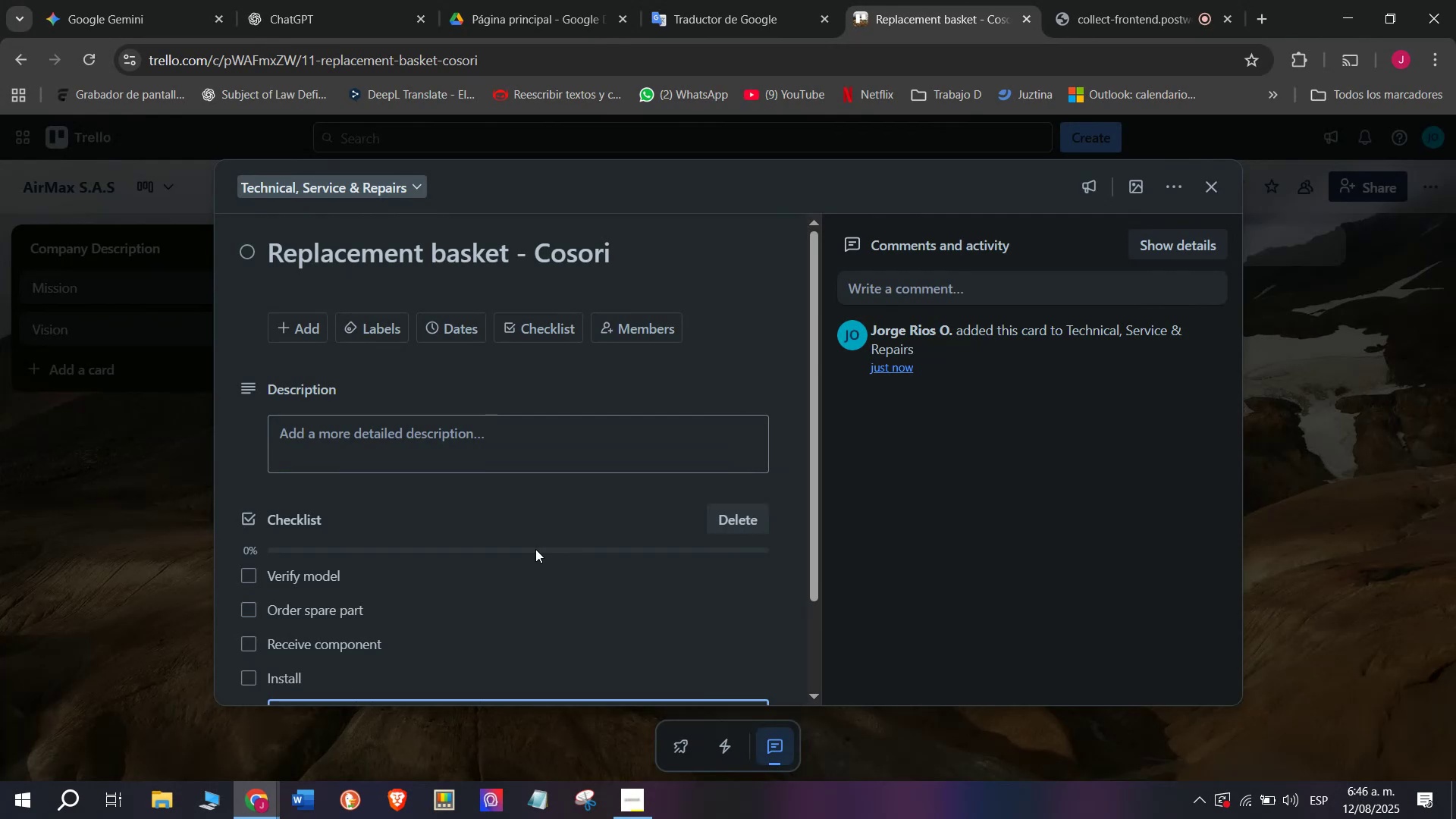 
type(Test prodi)
key(Backspace)
type(uct)
 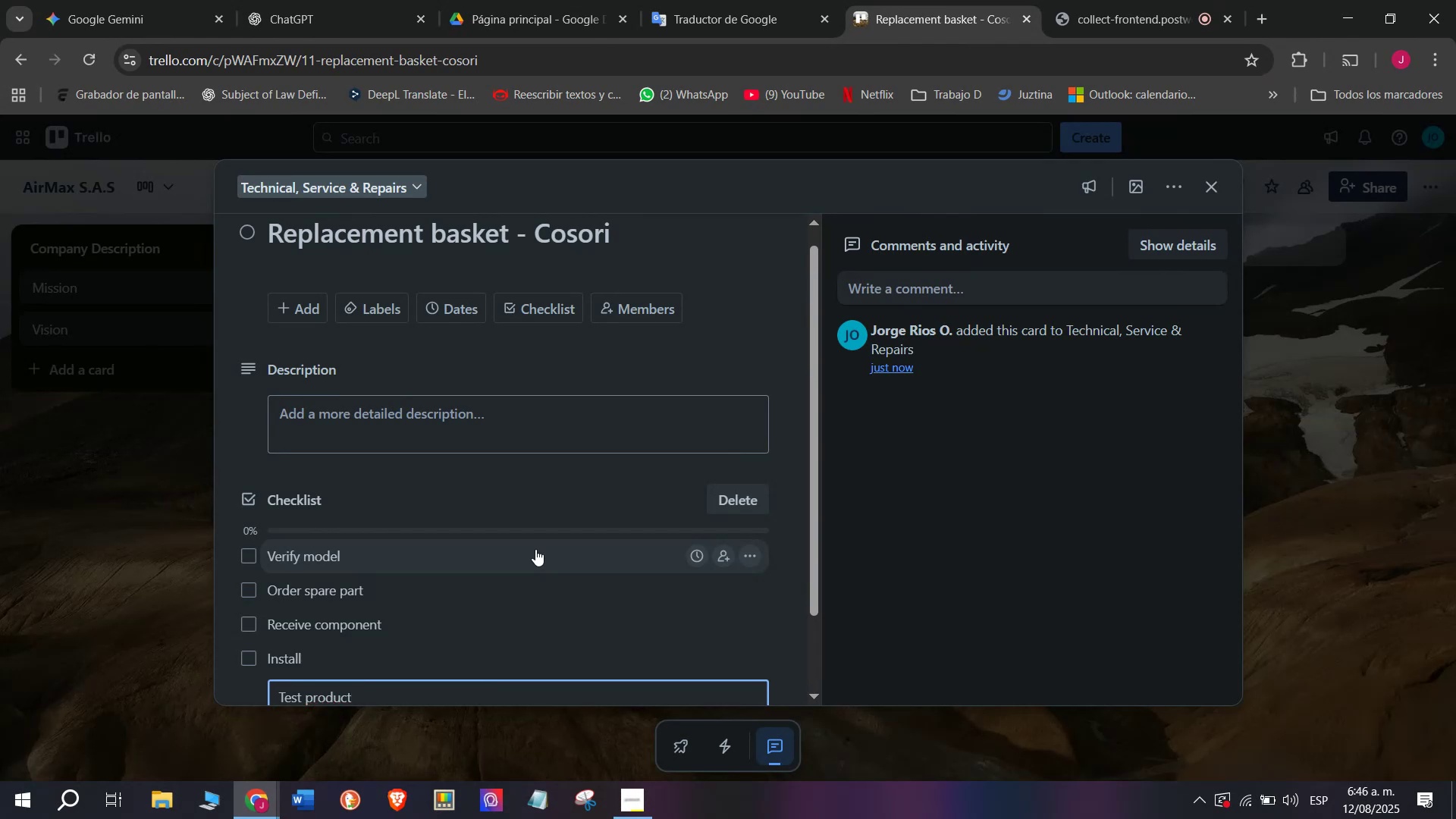 
key(Enter)
 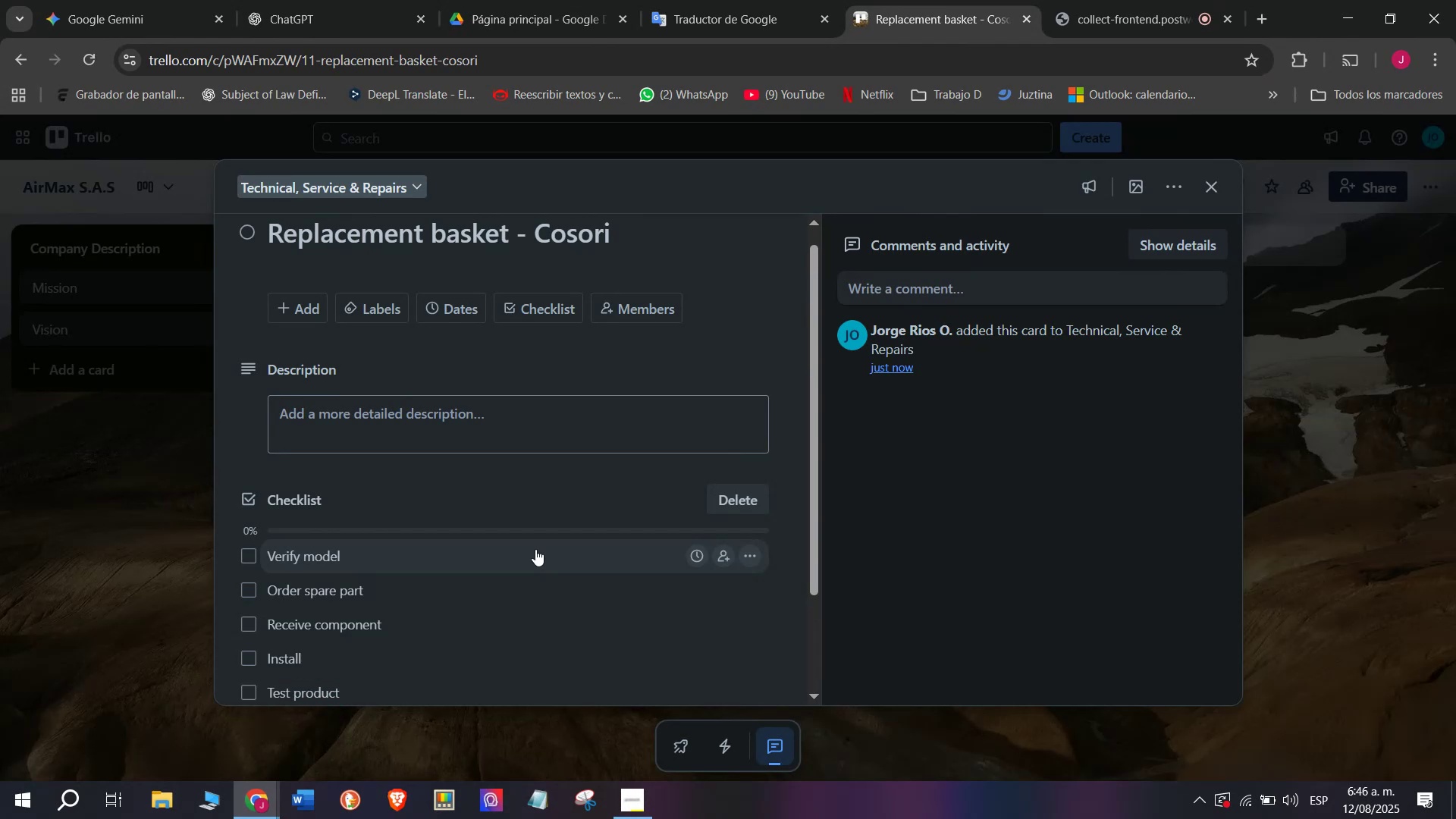 
scroll: coordinate [681, 668], scroll_direction: down, amount: 3.0
 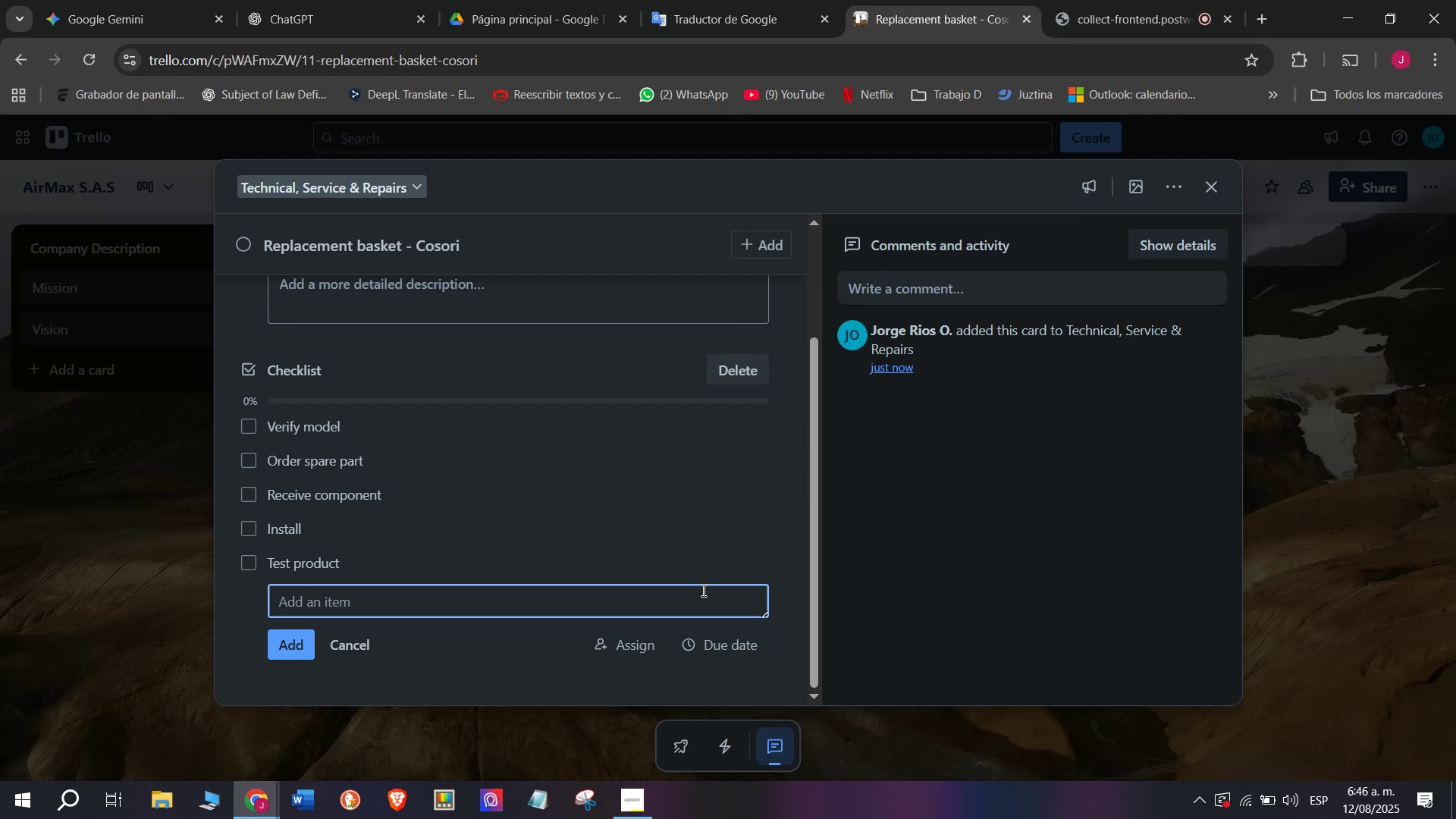 
type(Close case)
 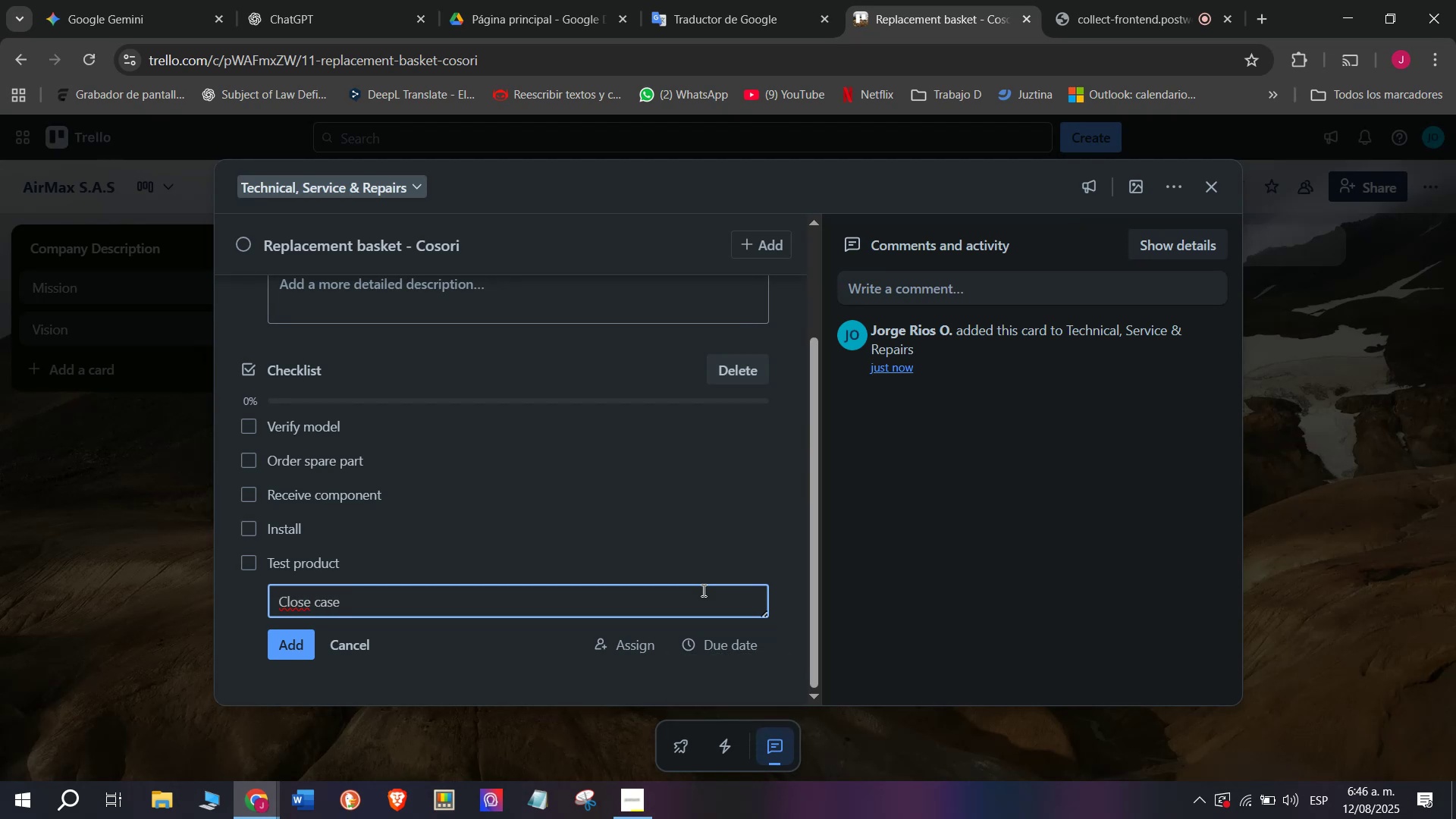 
key(Enter)
 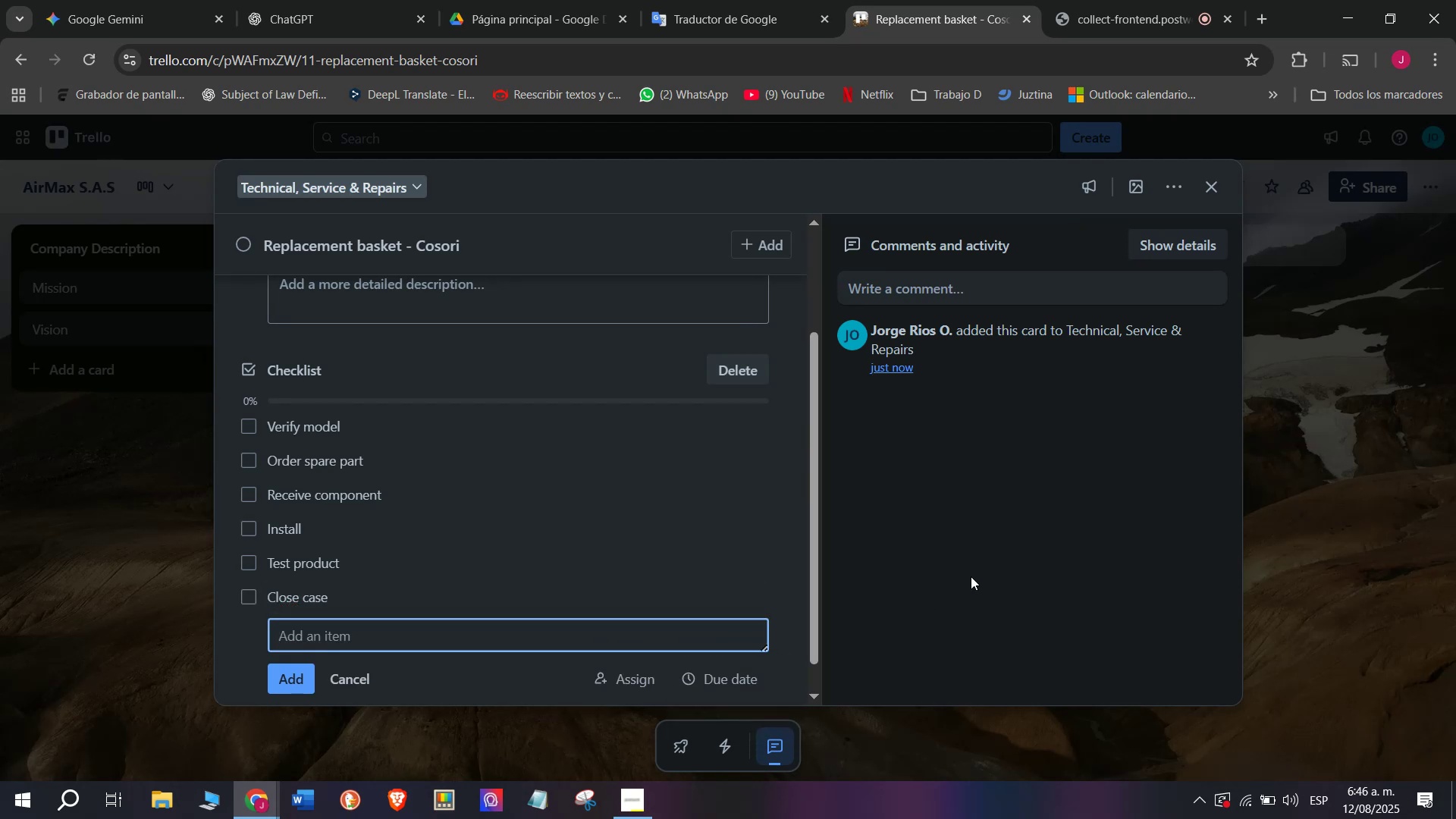 
scroll: coordinate [648, 554], scroll_direction: up, amount: 2.0
 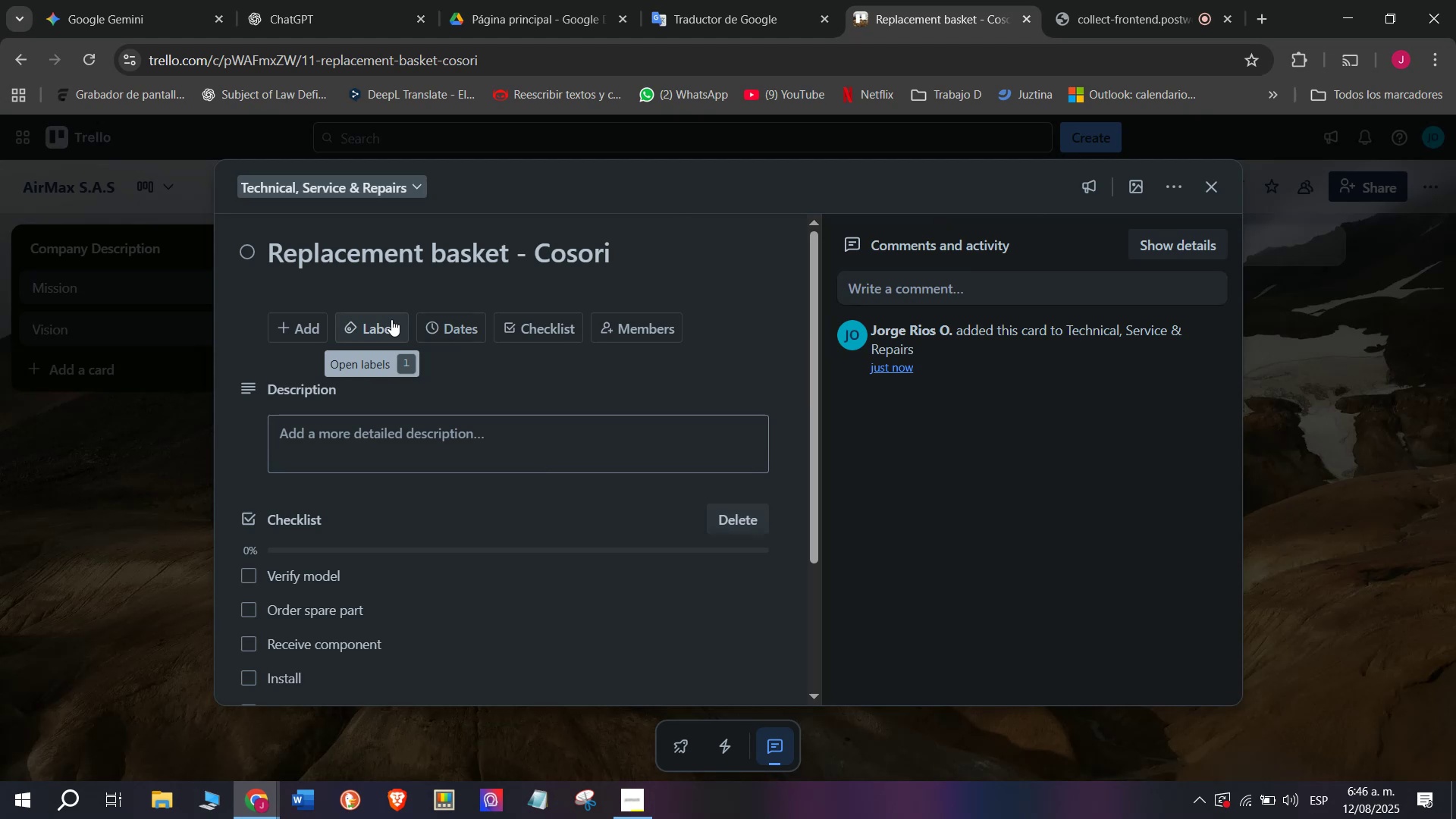 
left_click([391, 319])
 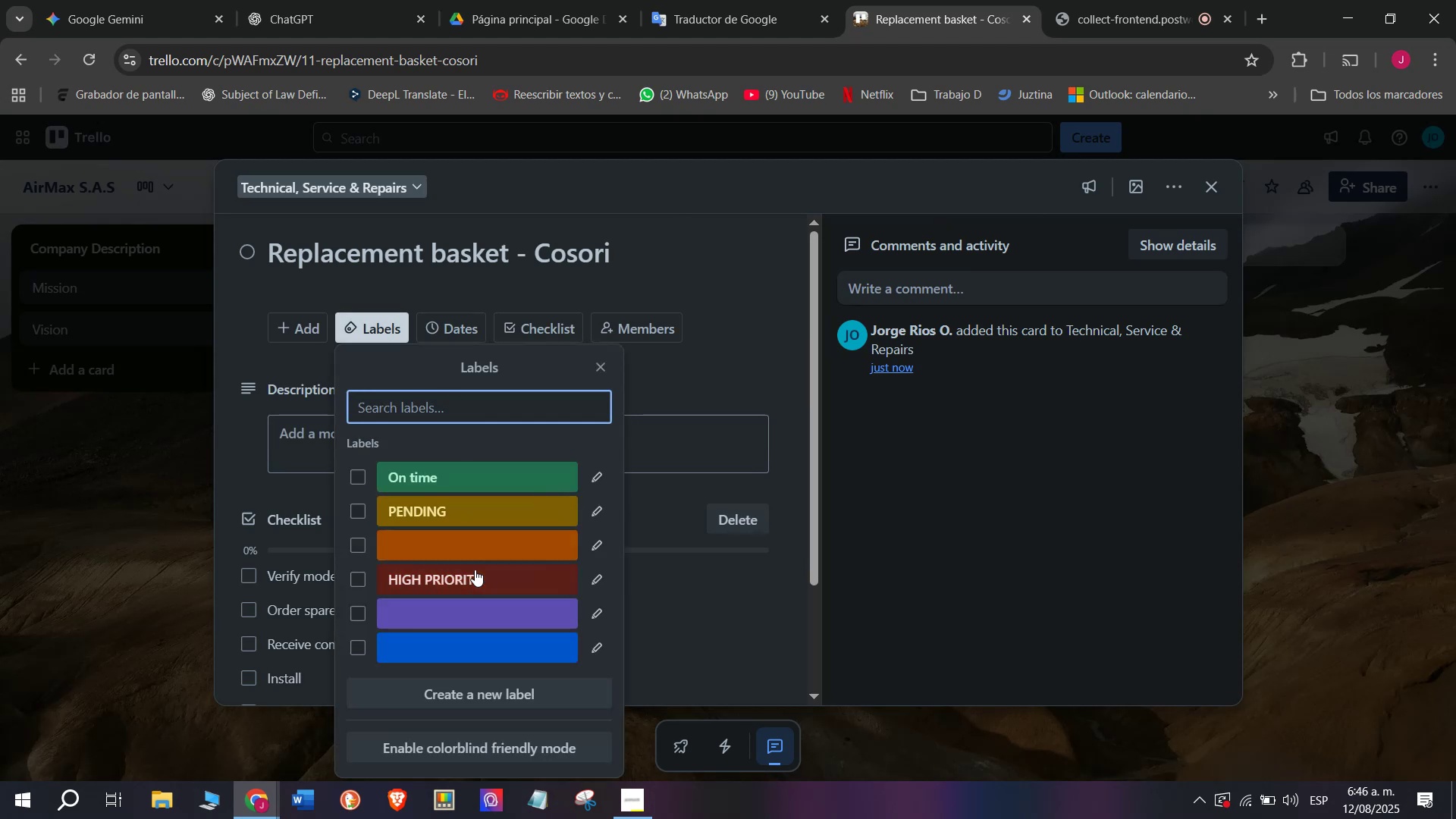 
left_click([476, 576])
 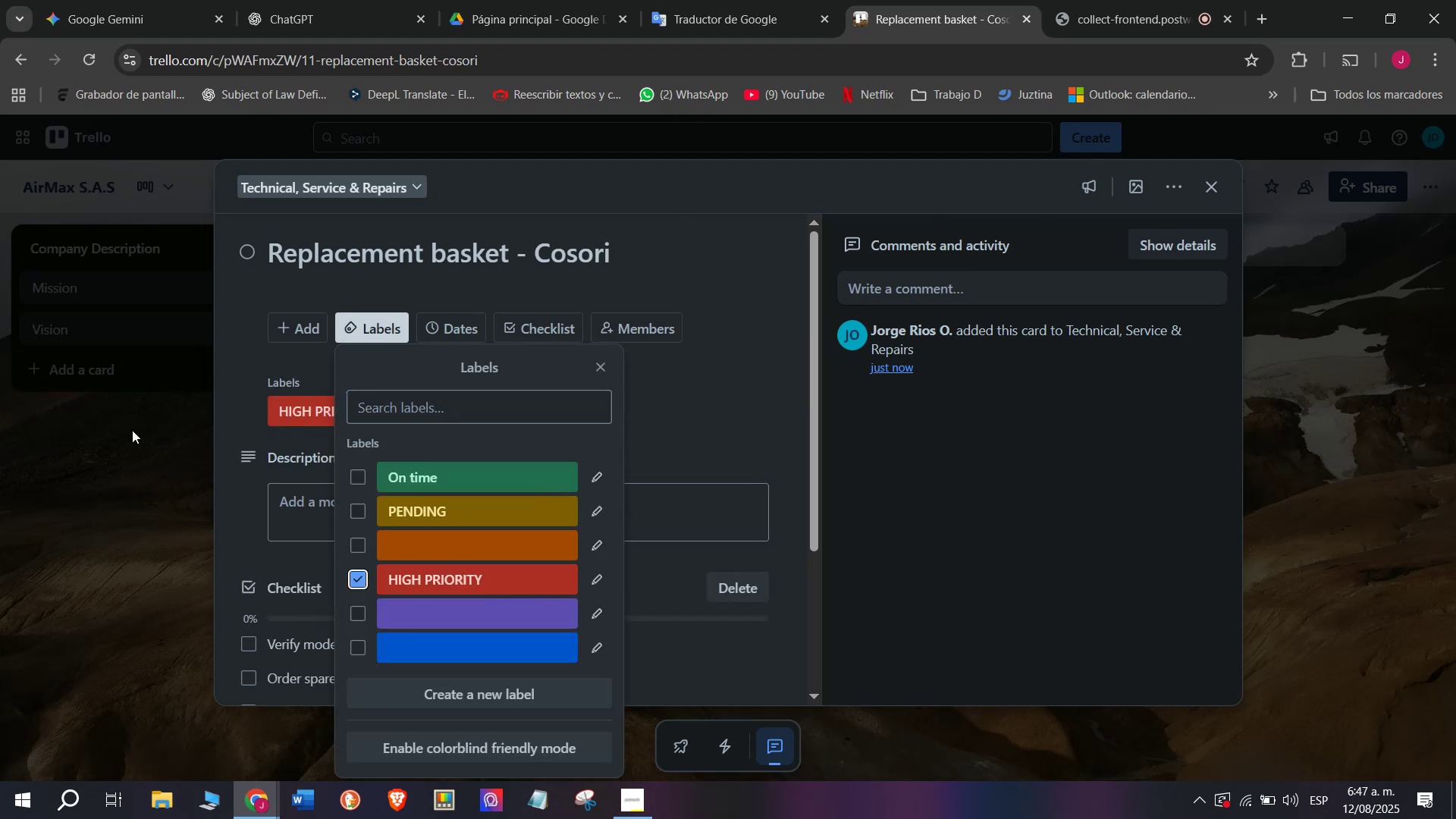 
left_click([133, 435])
 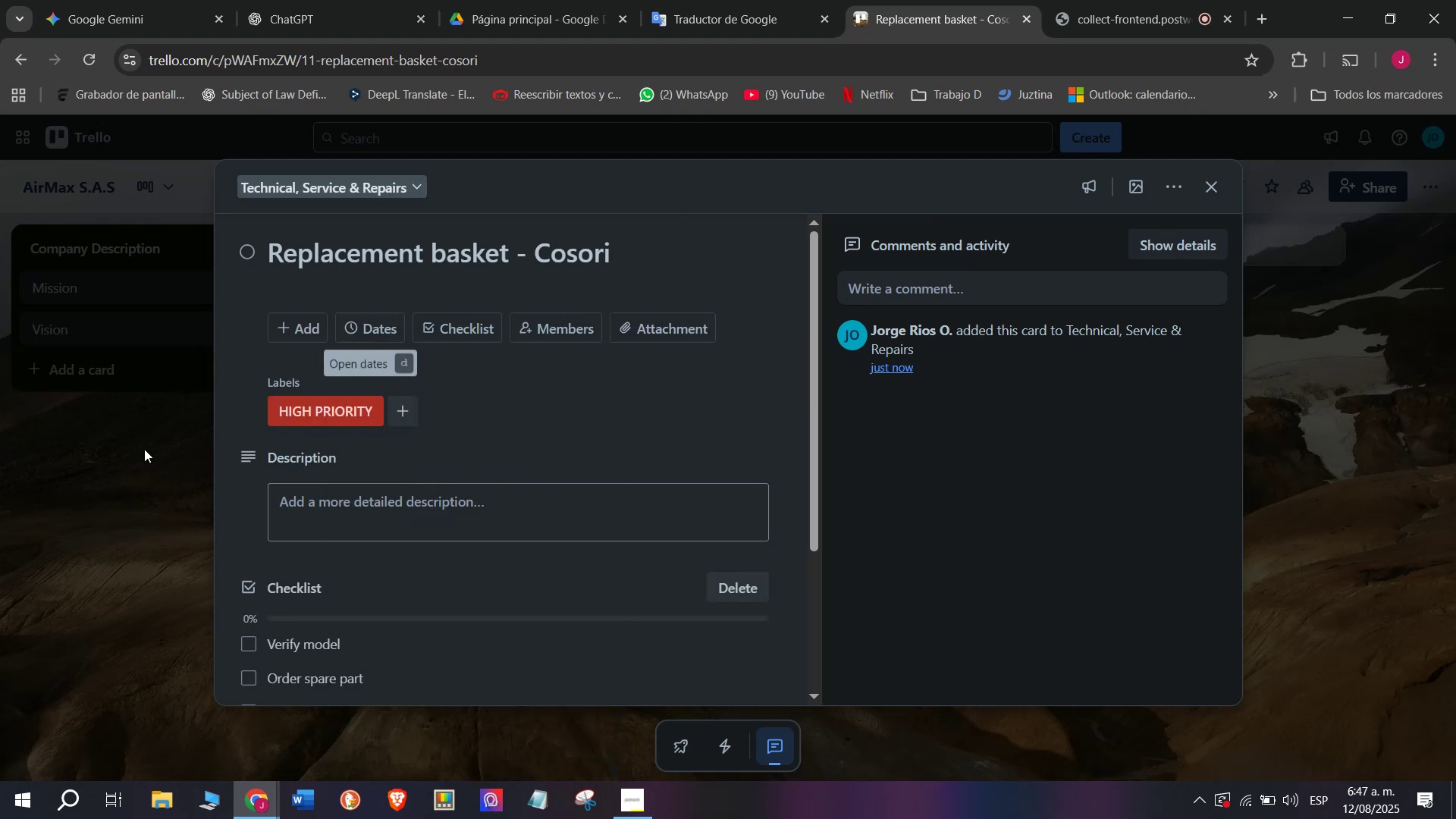 
left_click([144, 449])
 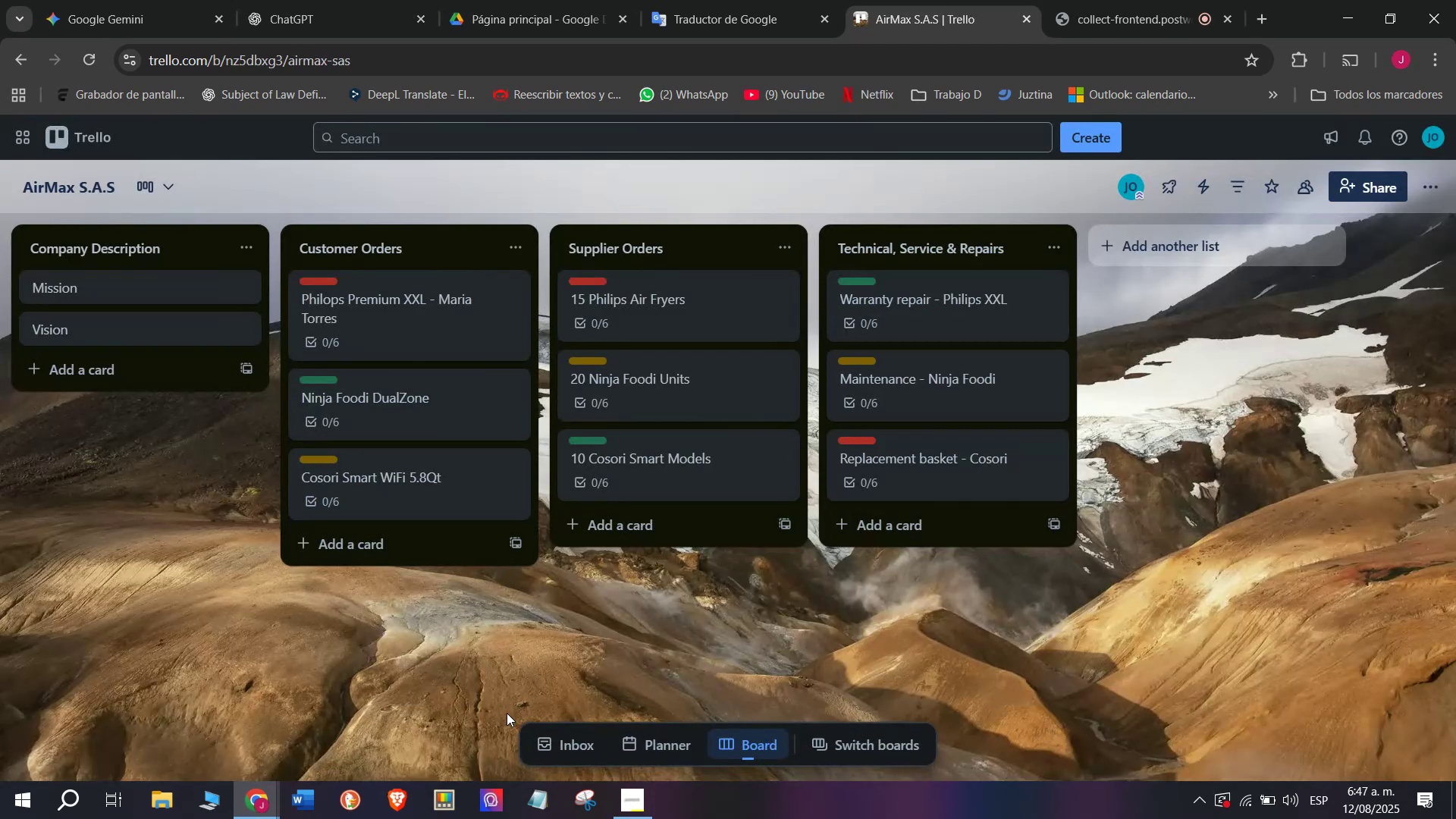 
scroll: coordinate [1048, 227], scroll_direction: down, amount: 3.0
 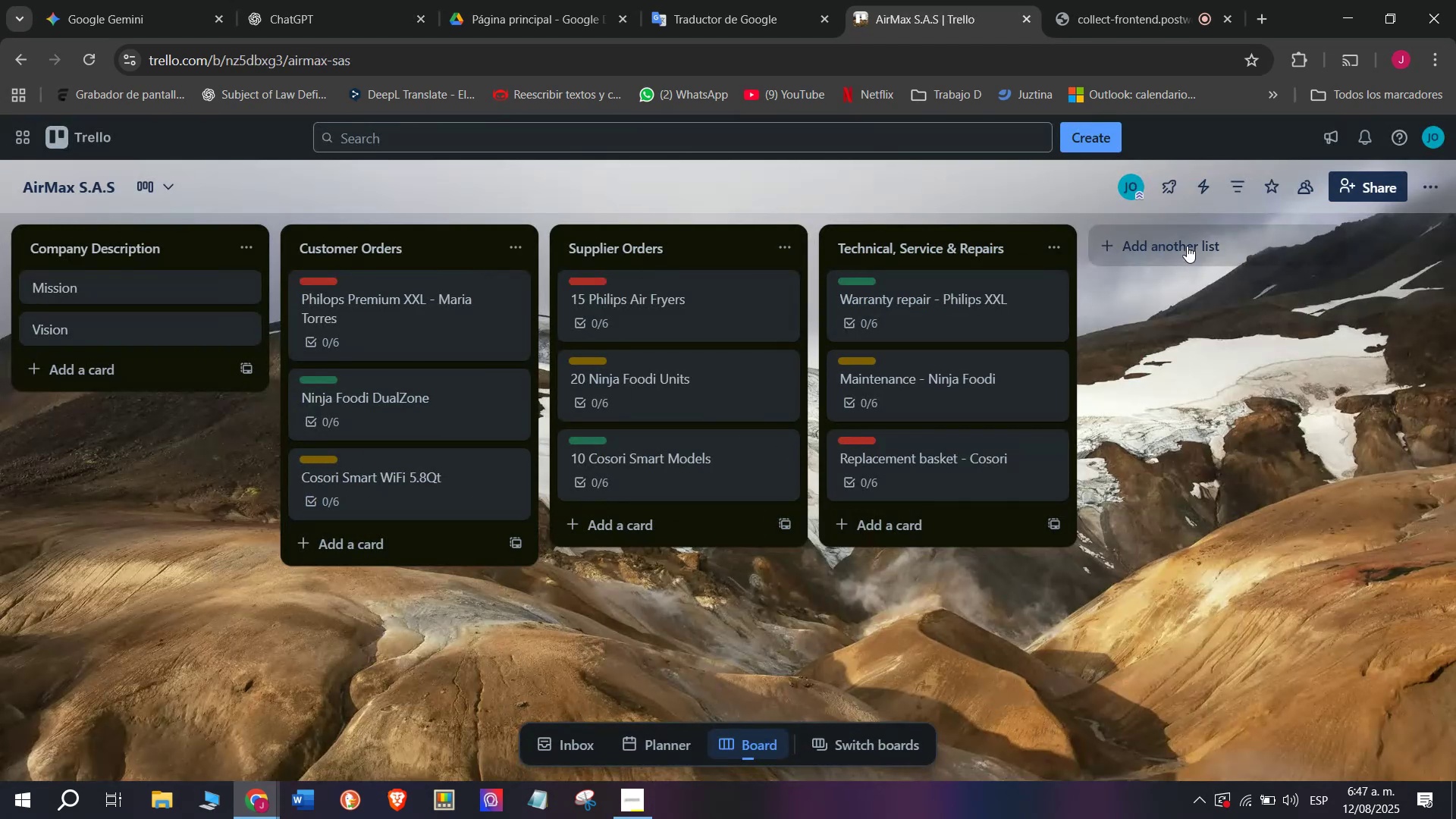 
left_click([1187, 246])
 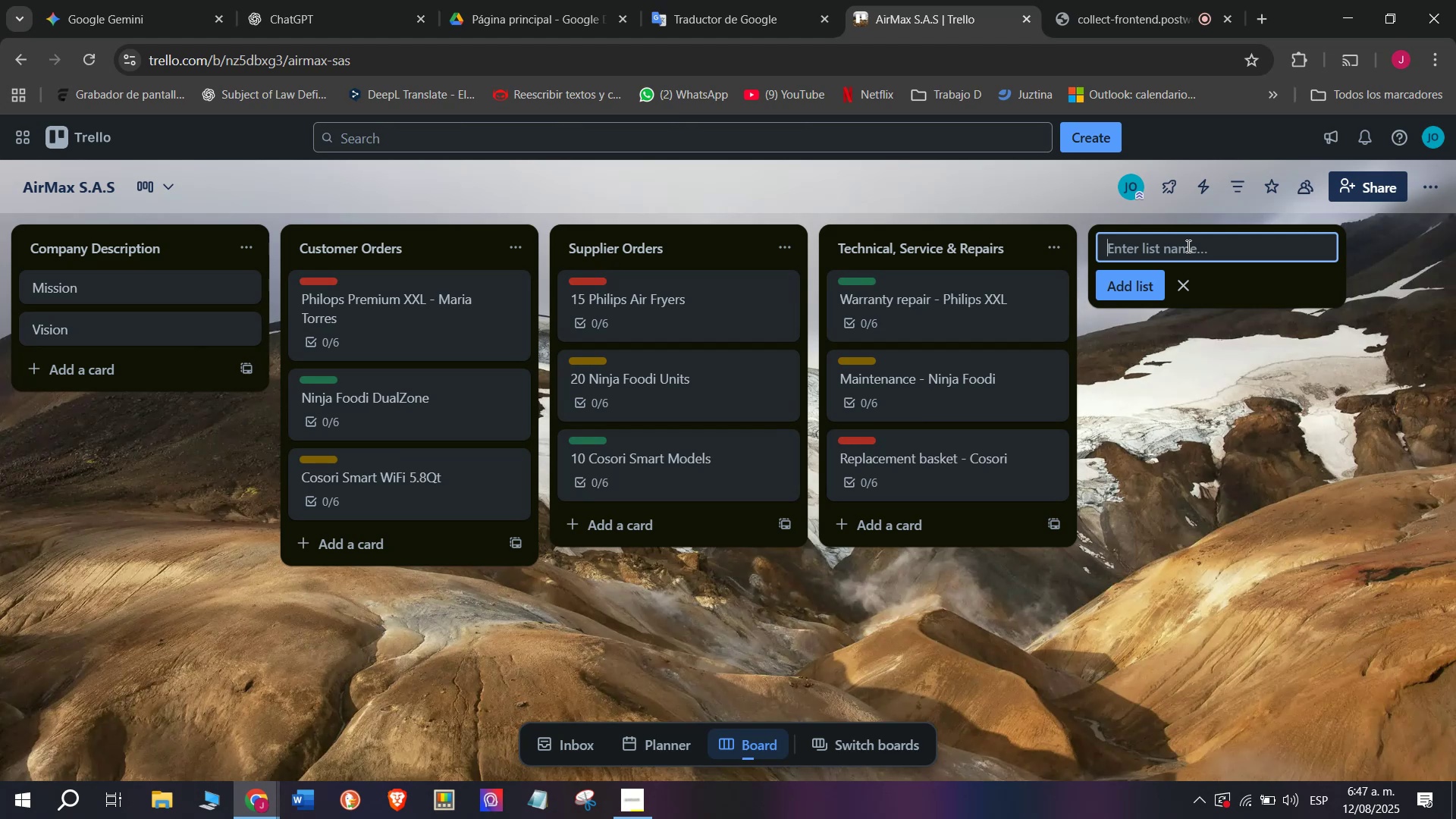 
key(CapsLock)
 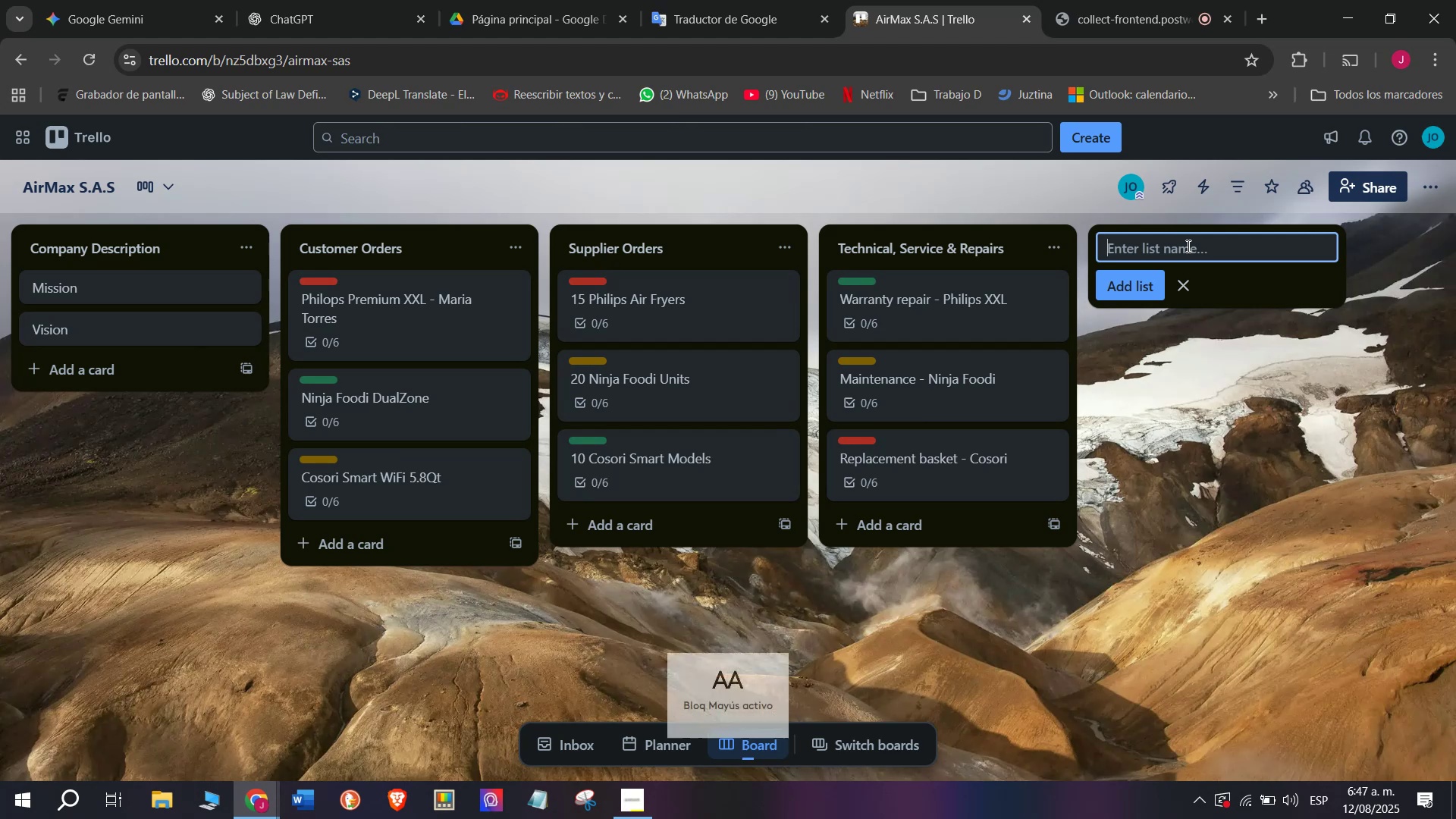 
key(L)
 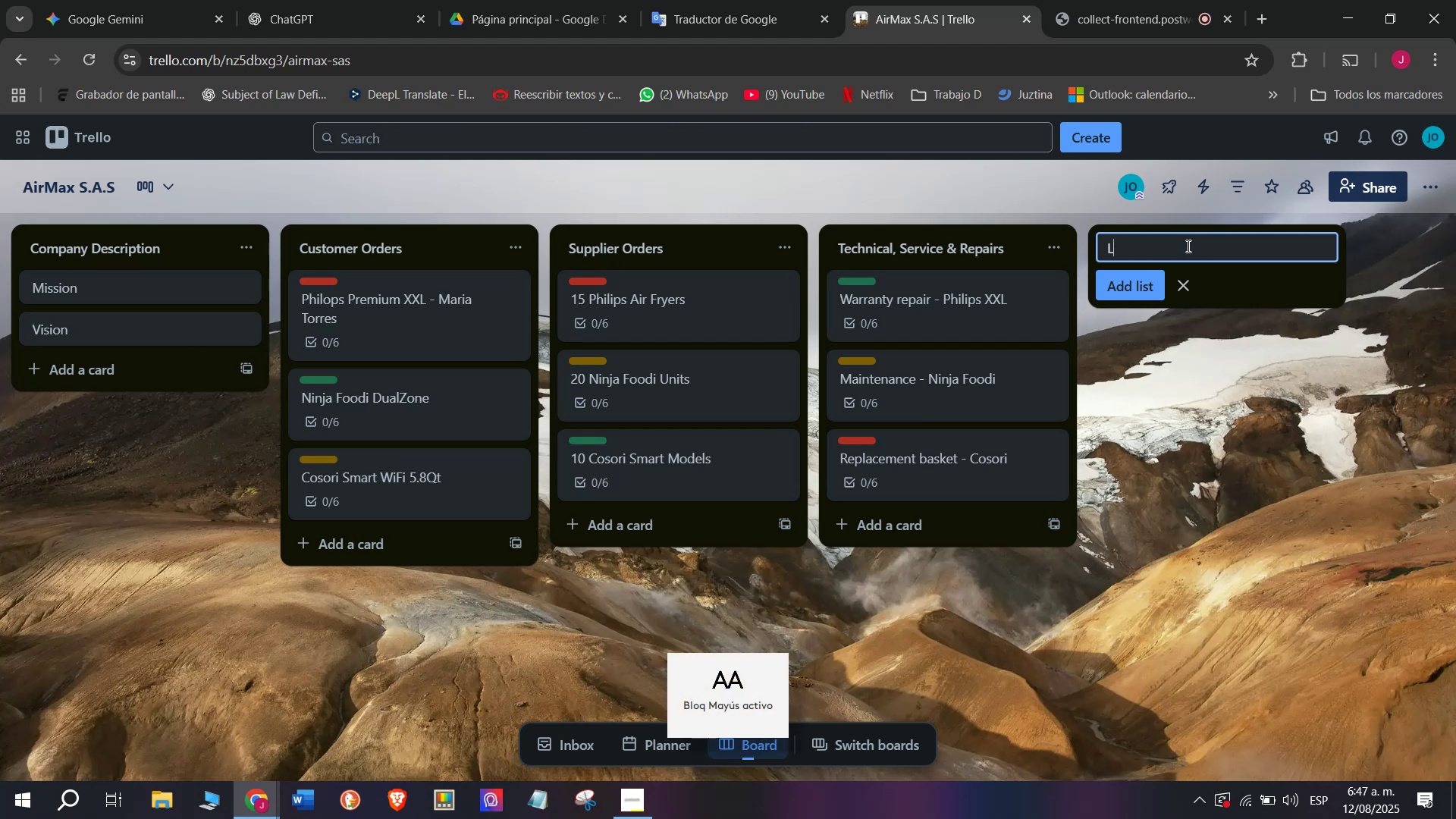 
key(CapsLock)
 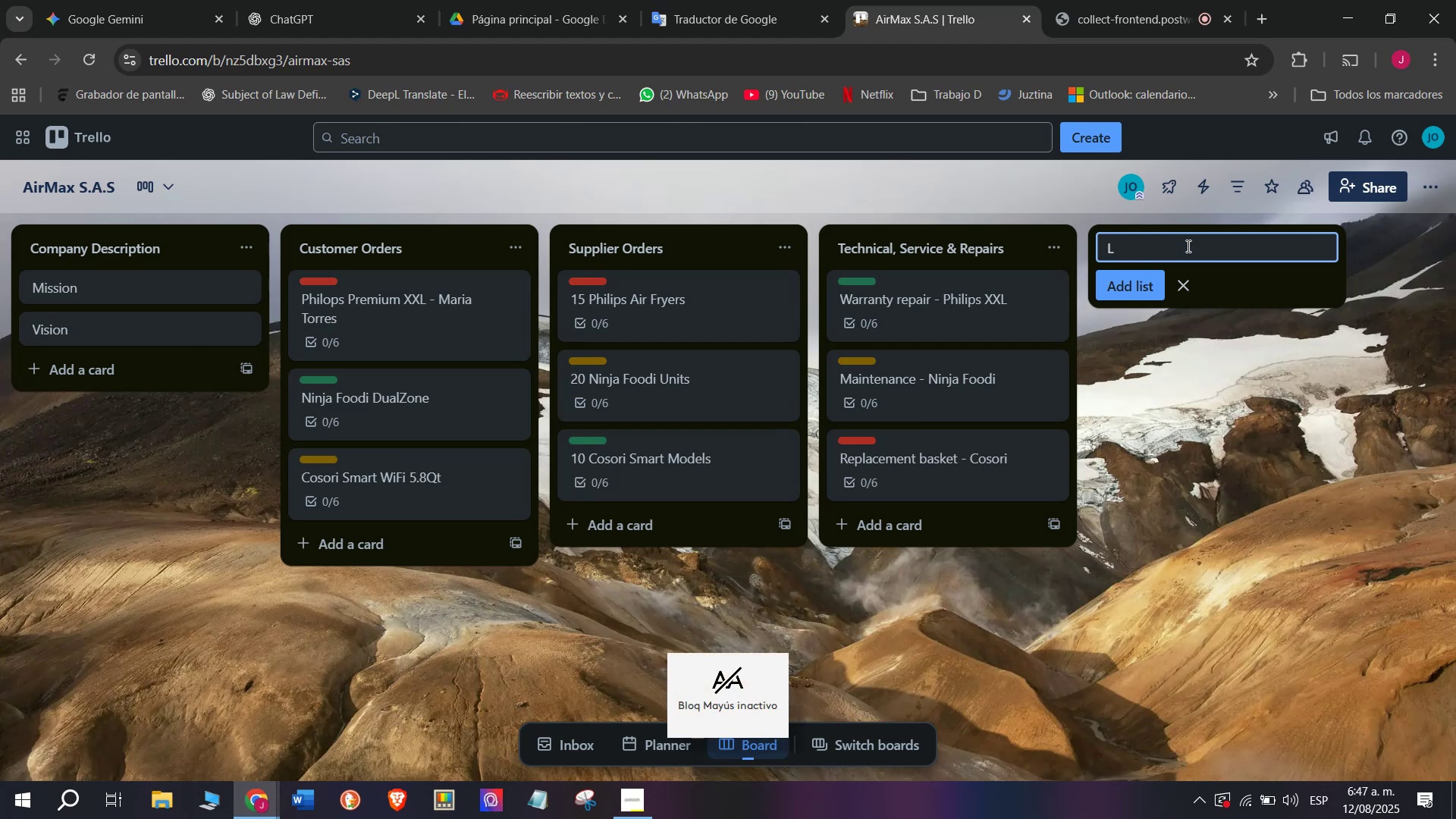 
key(Backspace)
 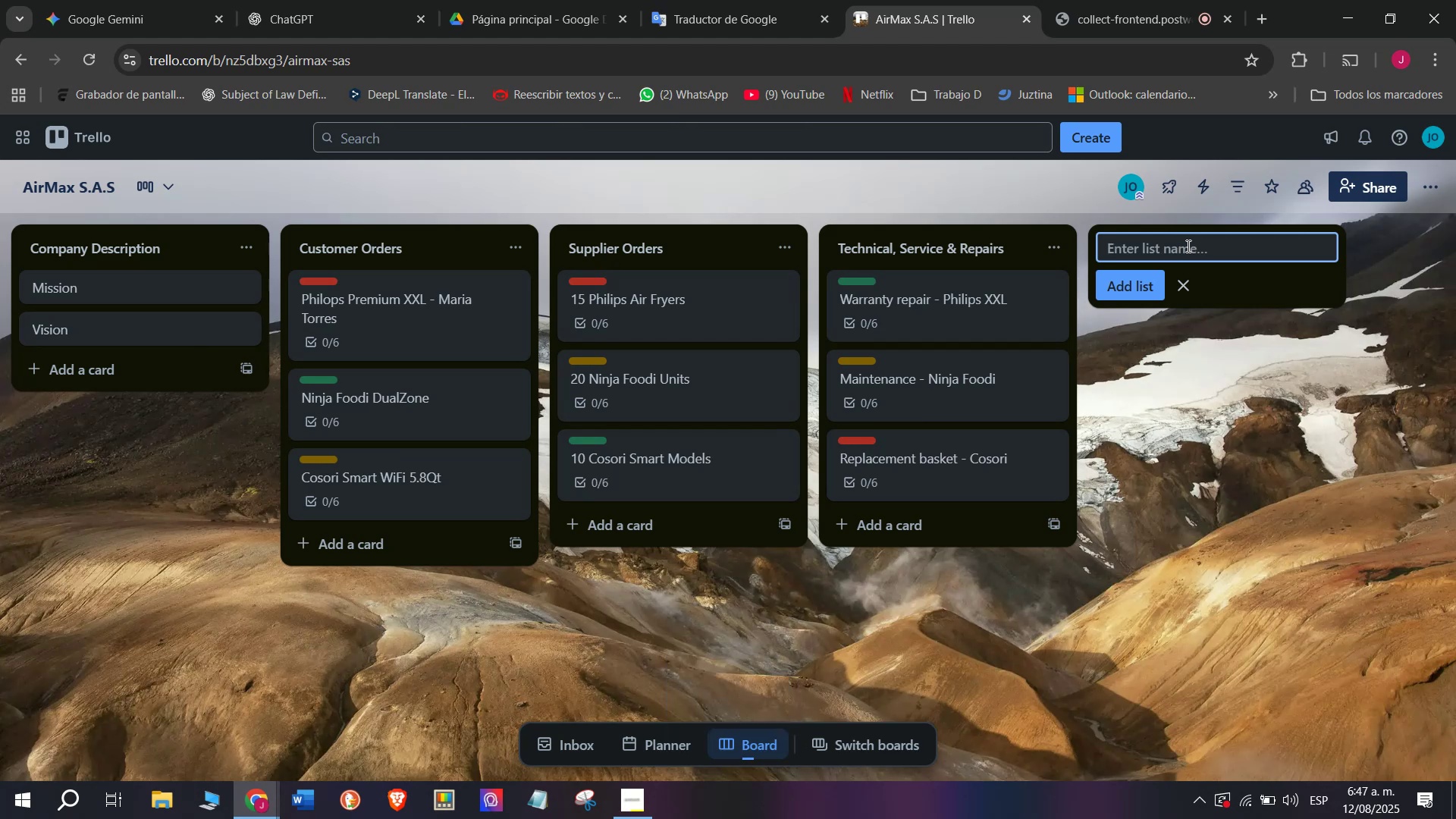 
key(Tab)
 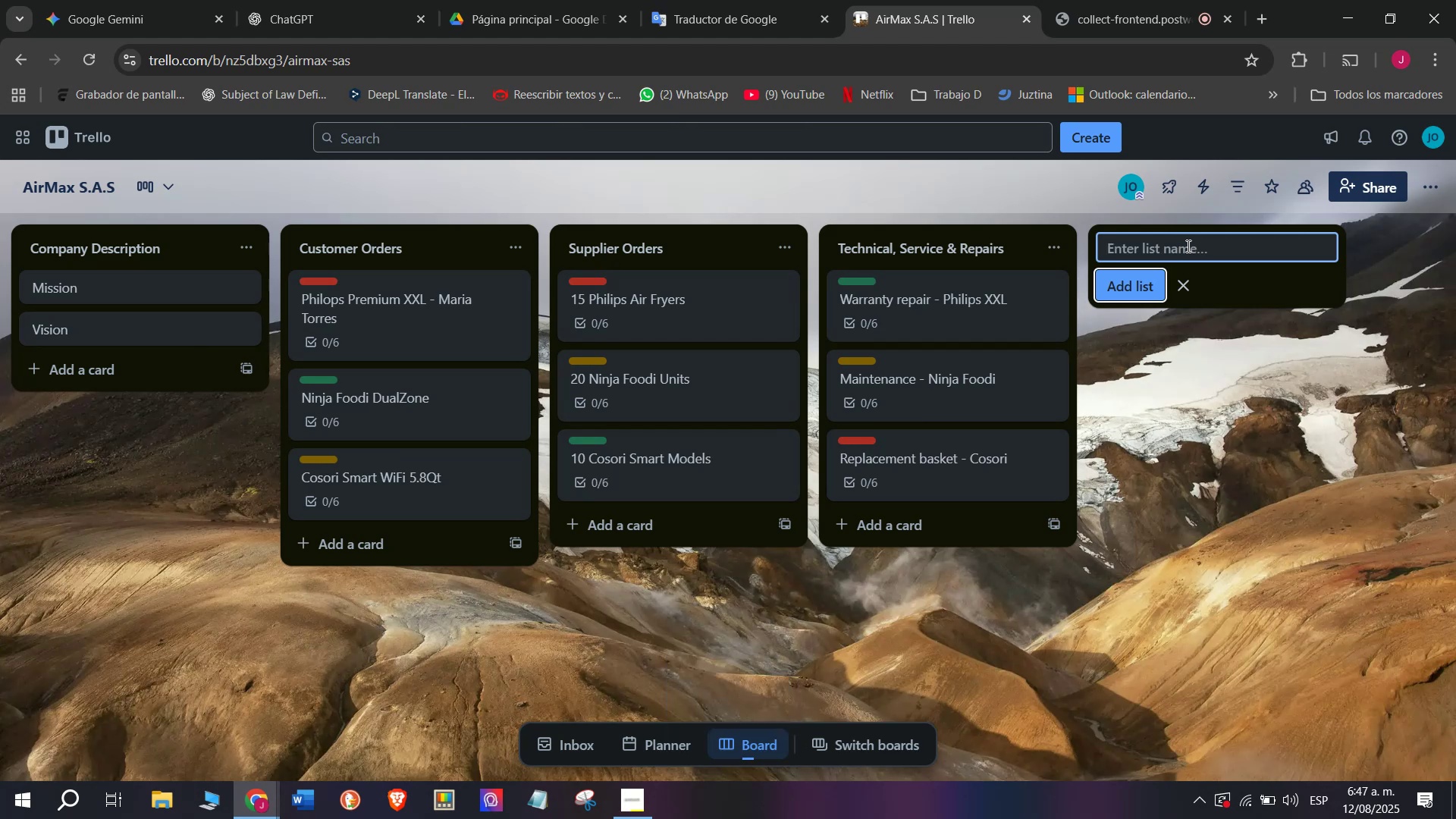 
key(CapsLock)
 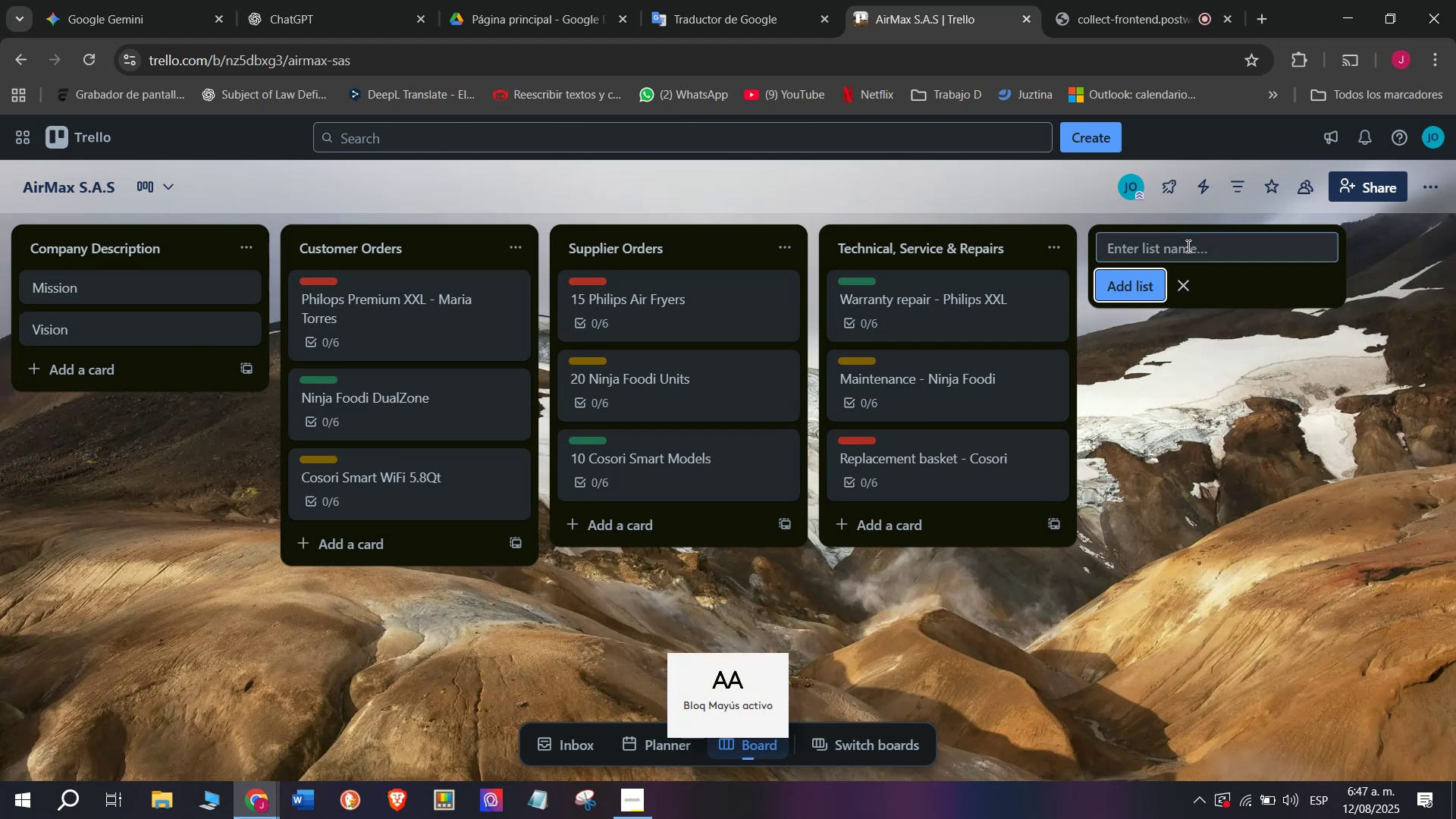 
left_click([1187, 246])
 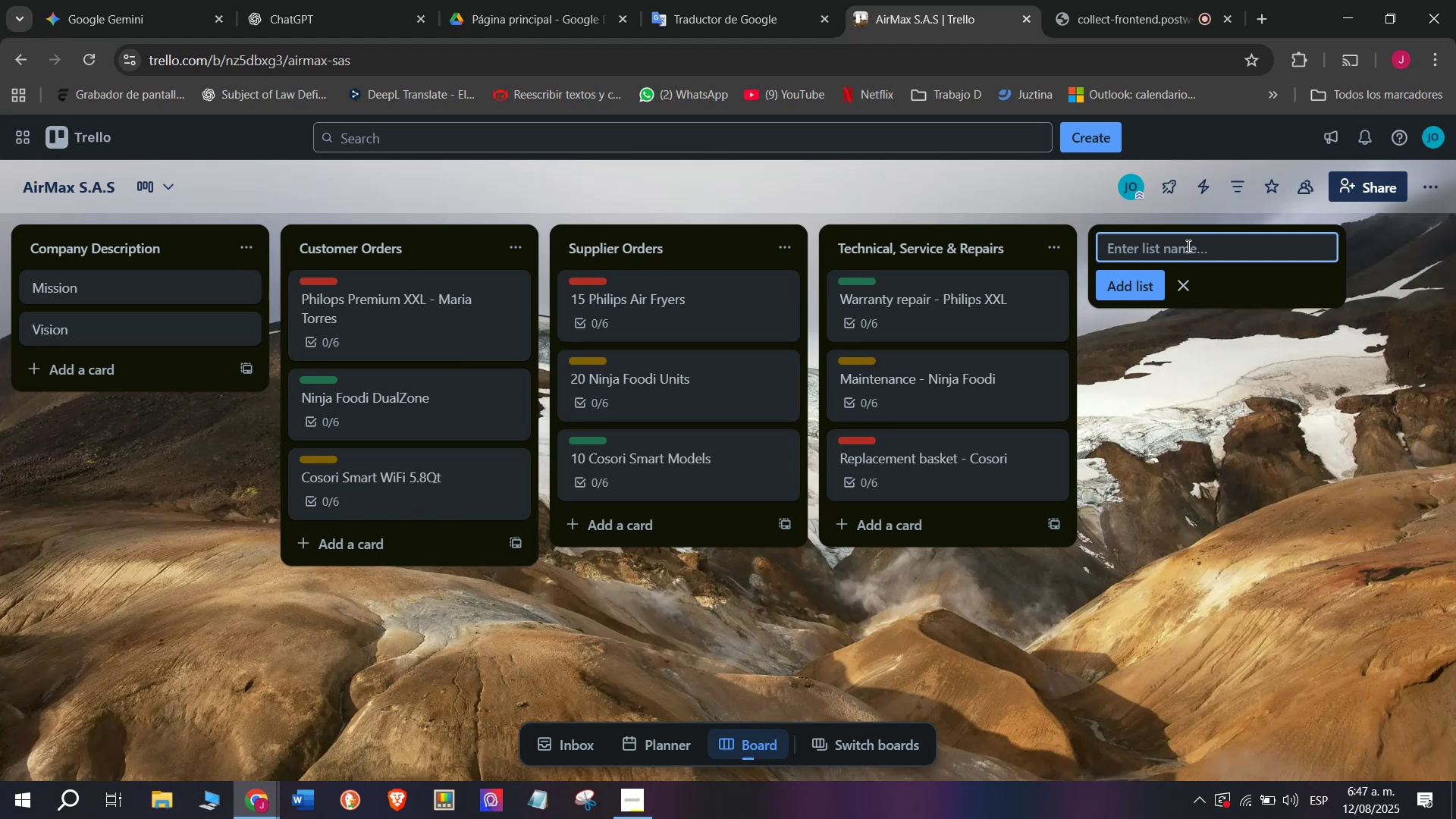 
type(O)
key(Backspace)
type(Product Demos)
key(Backspace)
type(nstrations )
 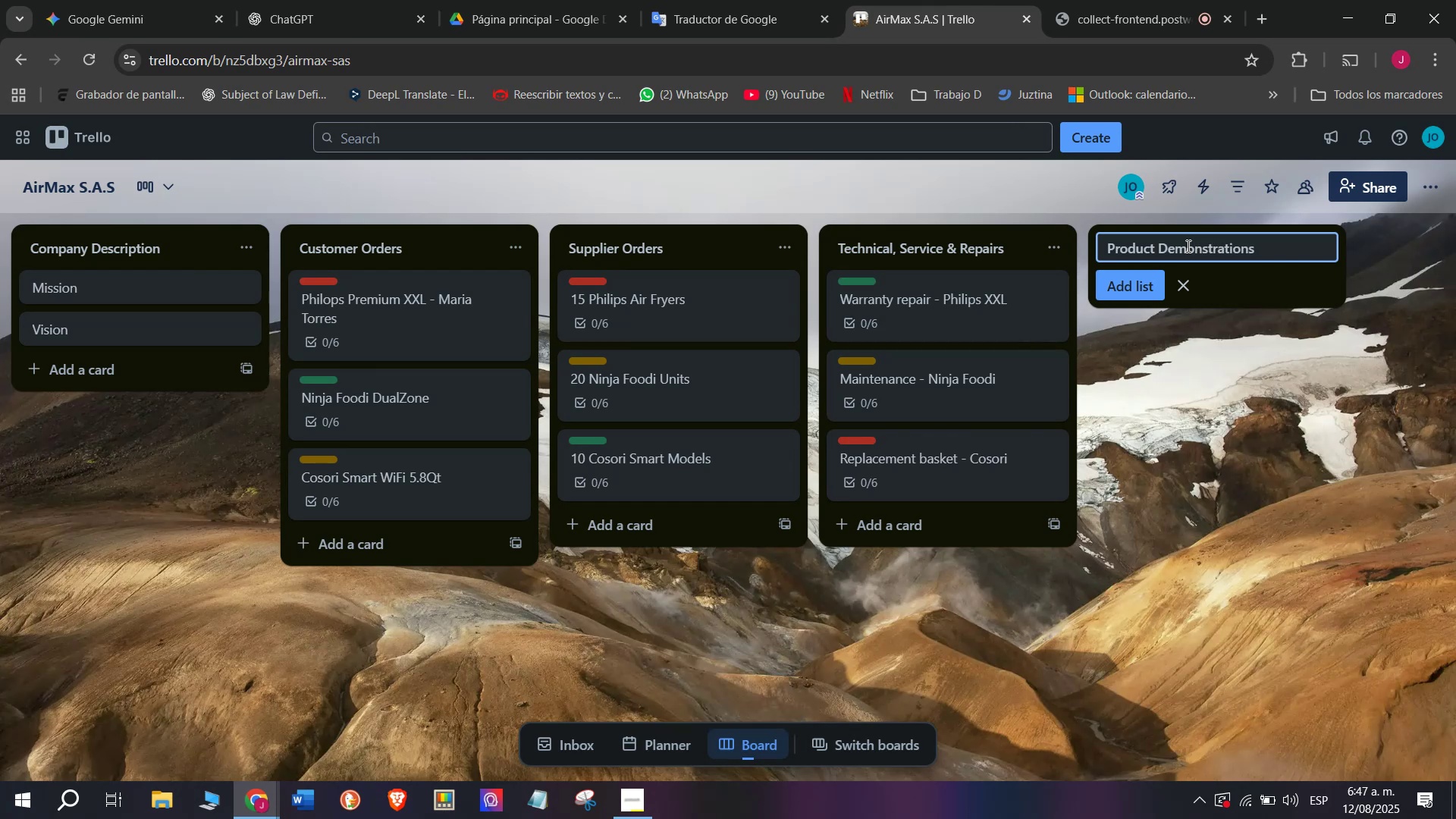 
hold_key(key=ShiftRight, duration=1.52)
 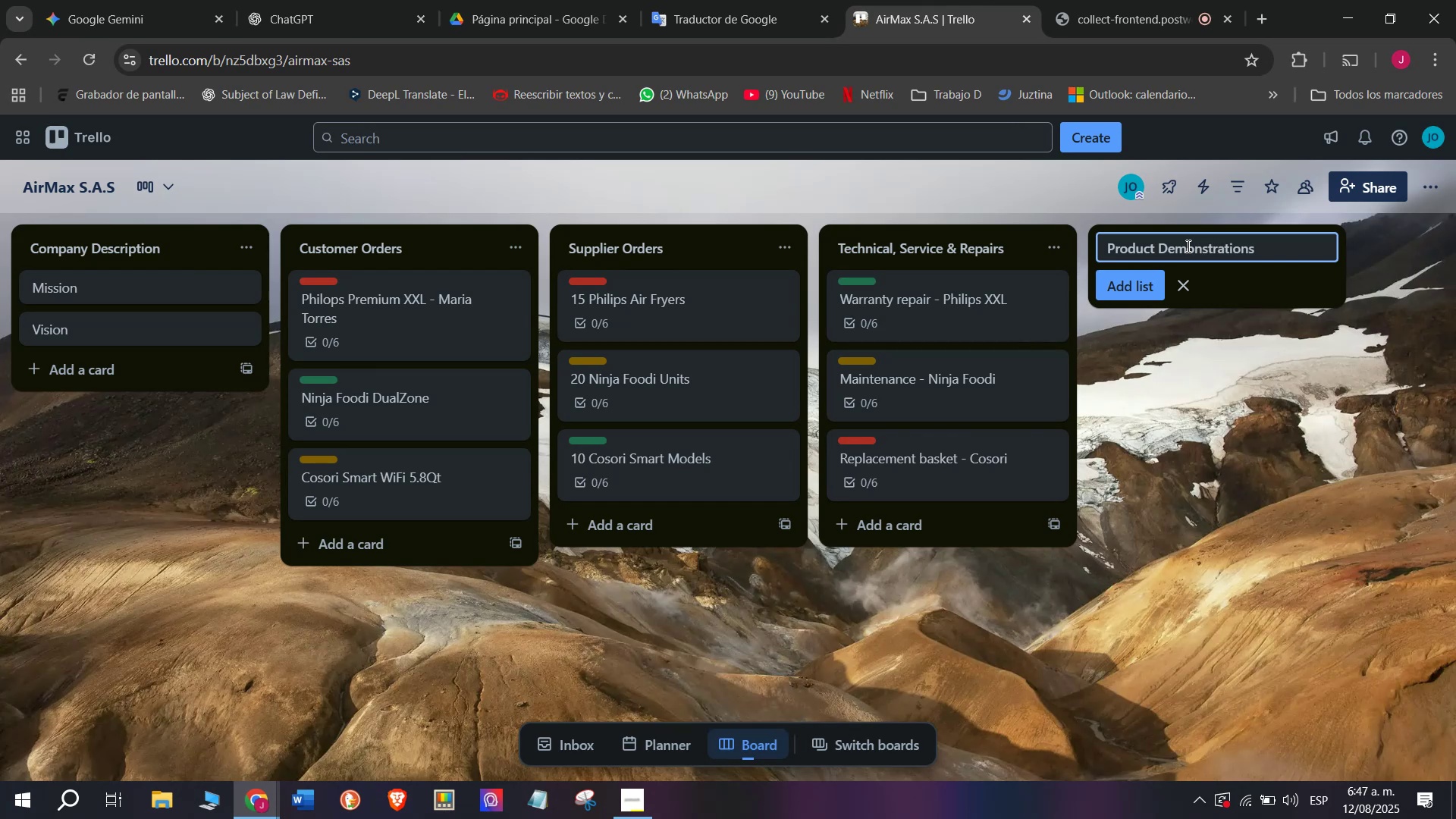 
type(^ Trasining)
 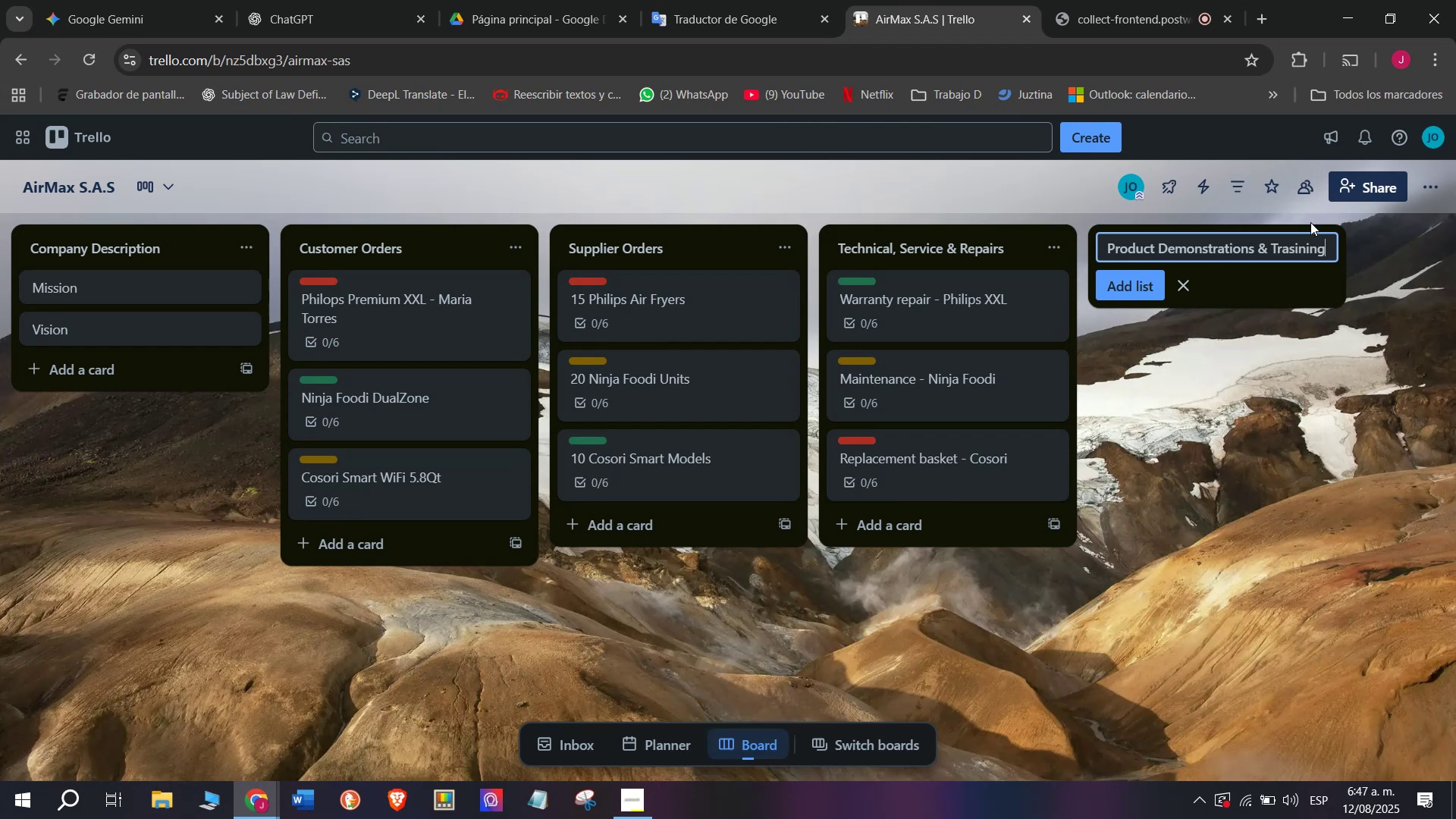 
left_click([1293, 245])
 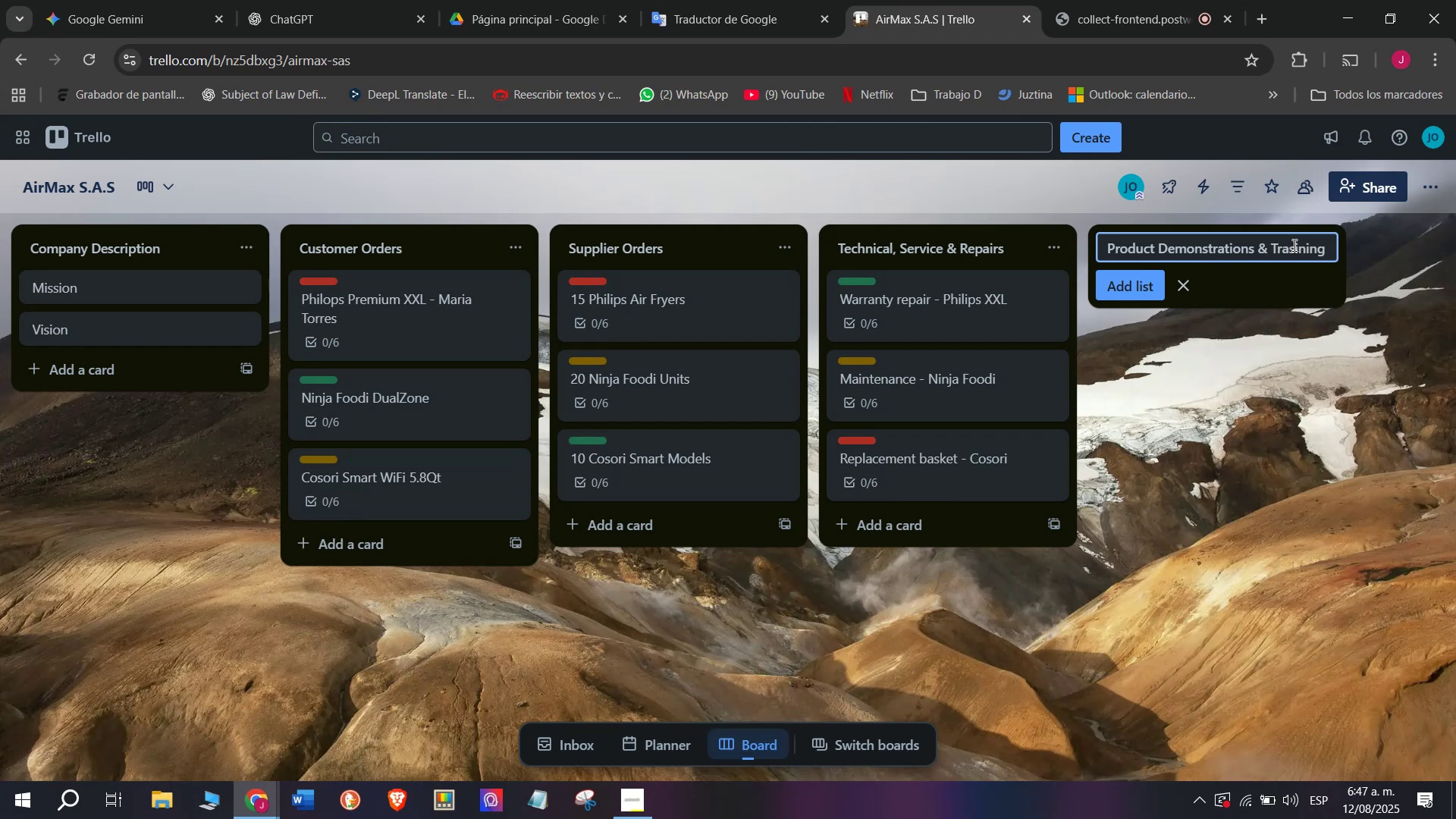 
key(Backspace)
 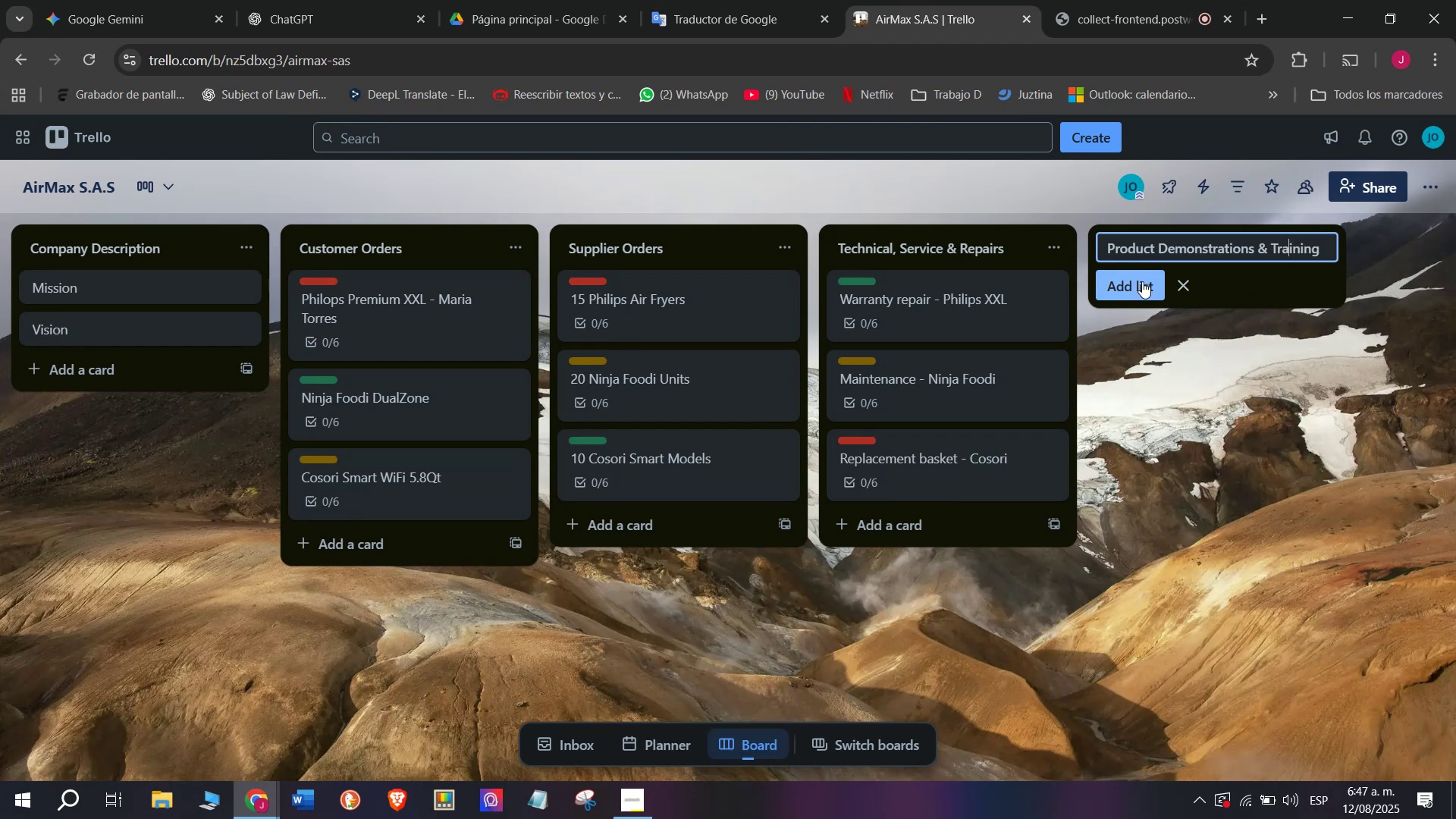 
left_click([1142, 281])
 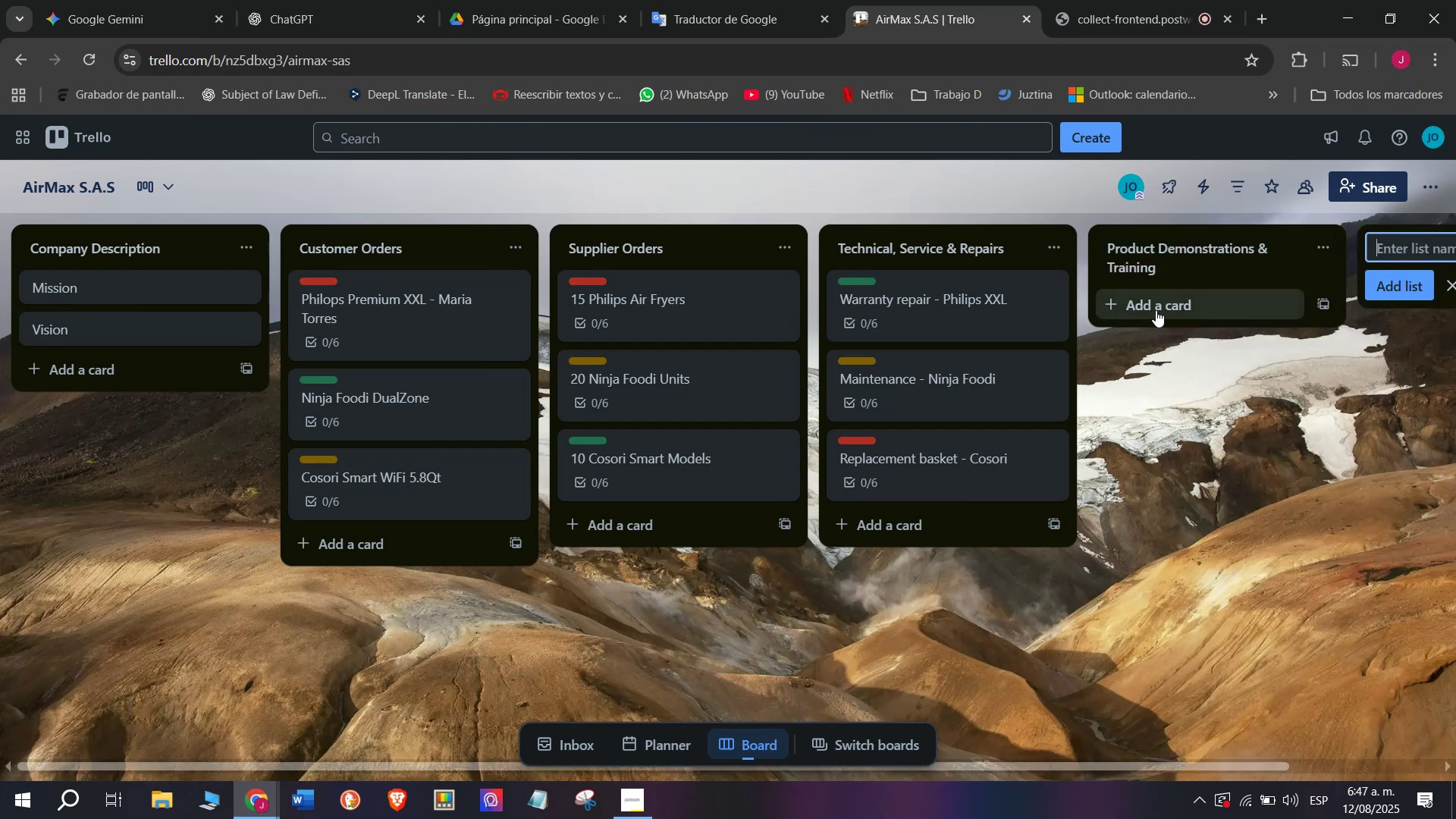 
left_click([1156, 310])
 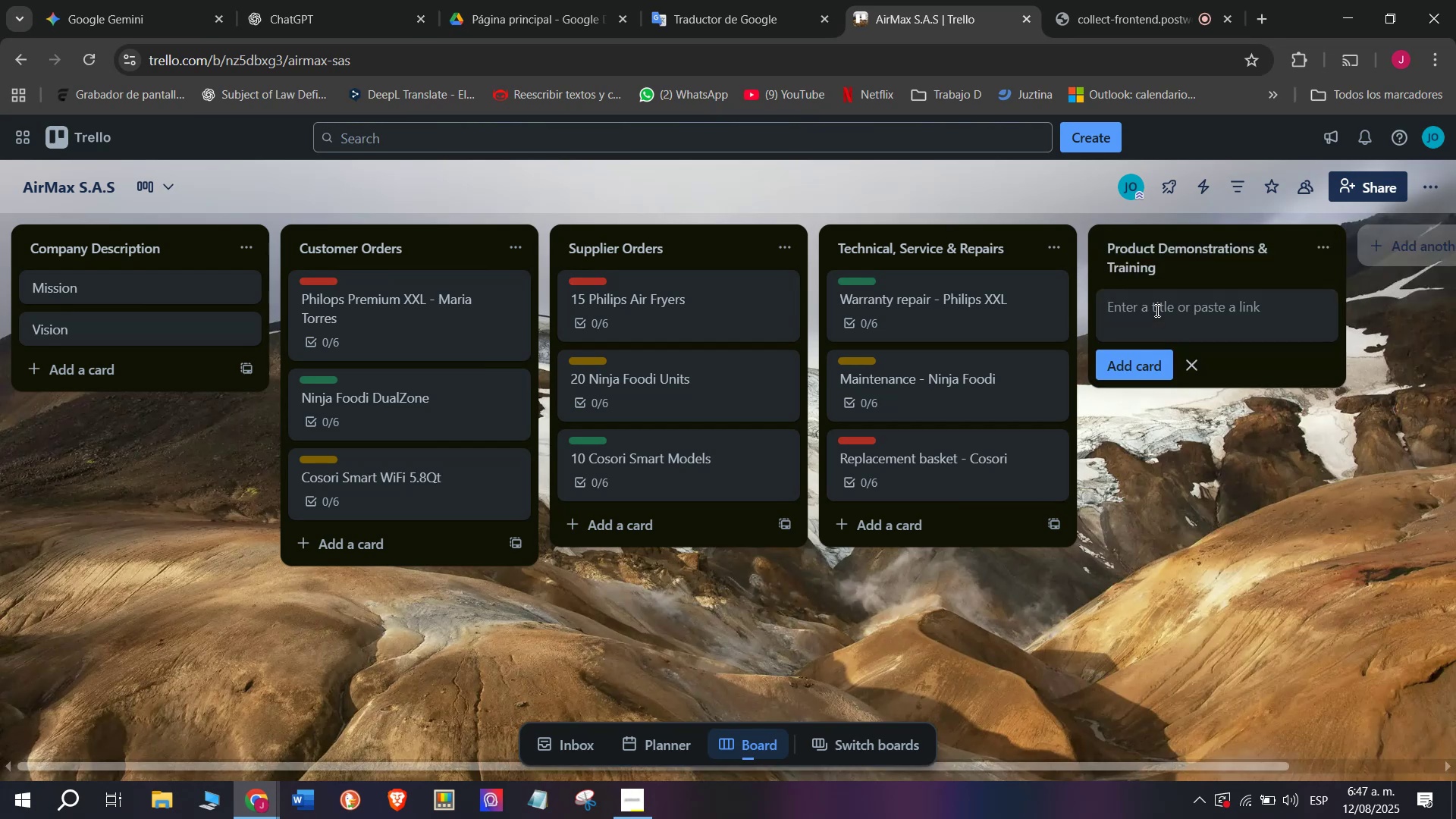 
type(Hes)
key(Backspace)
type(althy Cooking Demo - Bogota)
 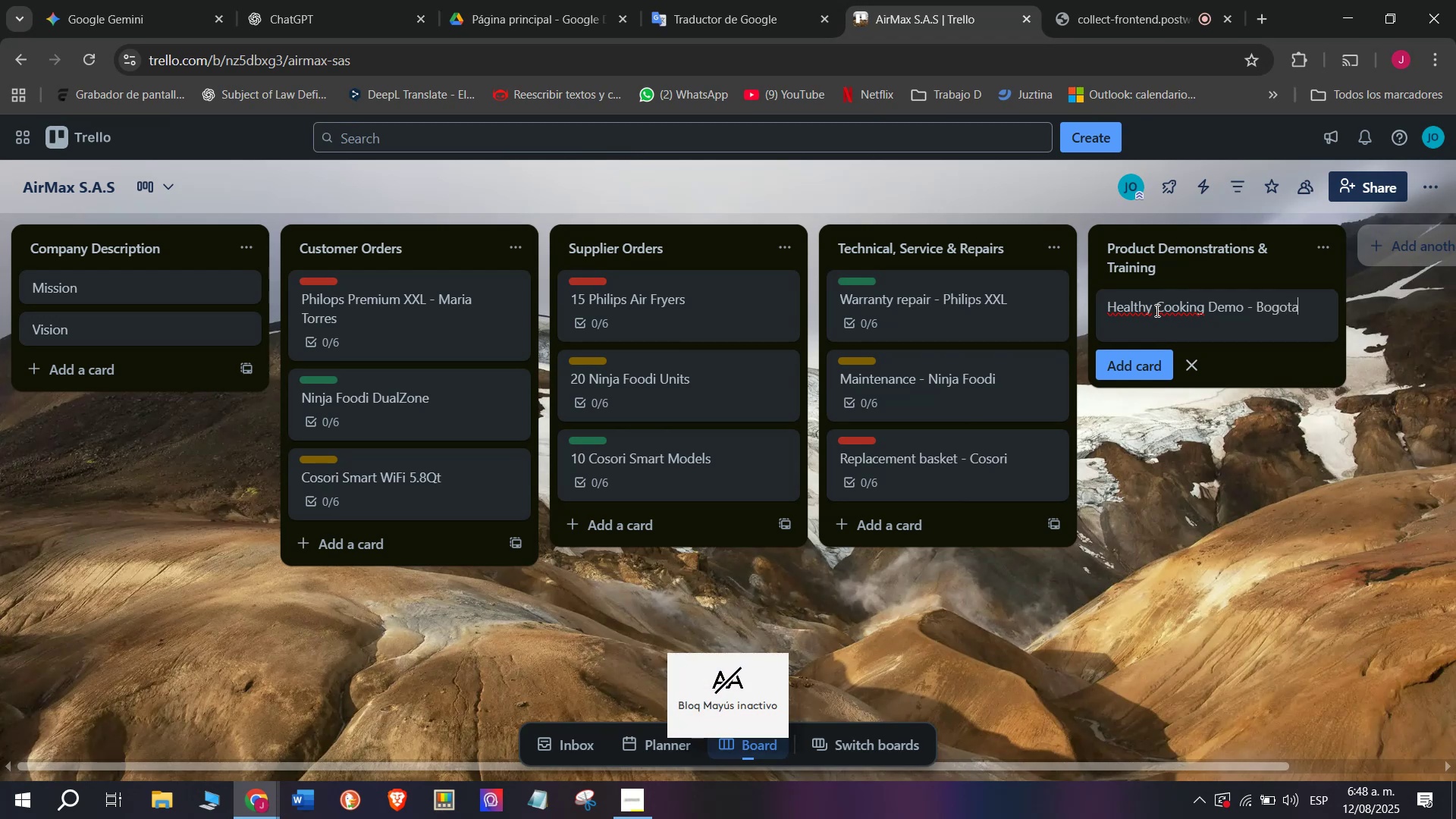 
key(Enter)
 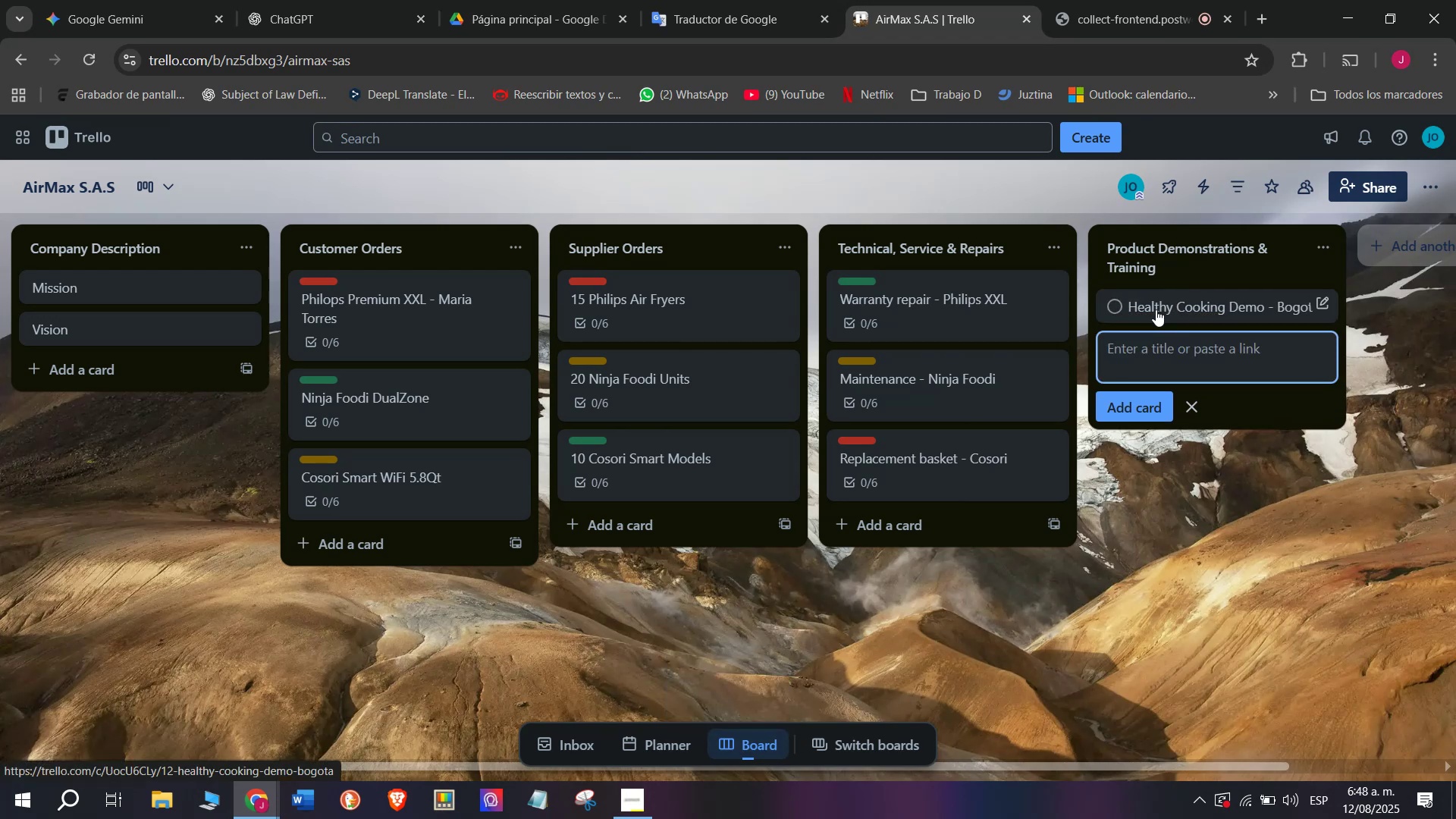 
left_click([1156, 309])
 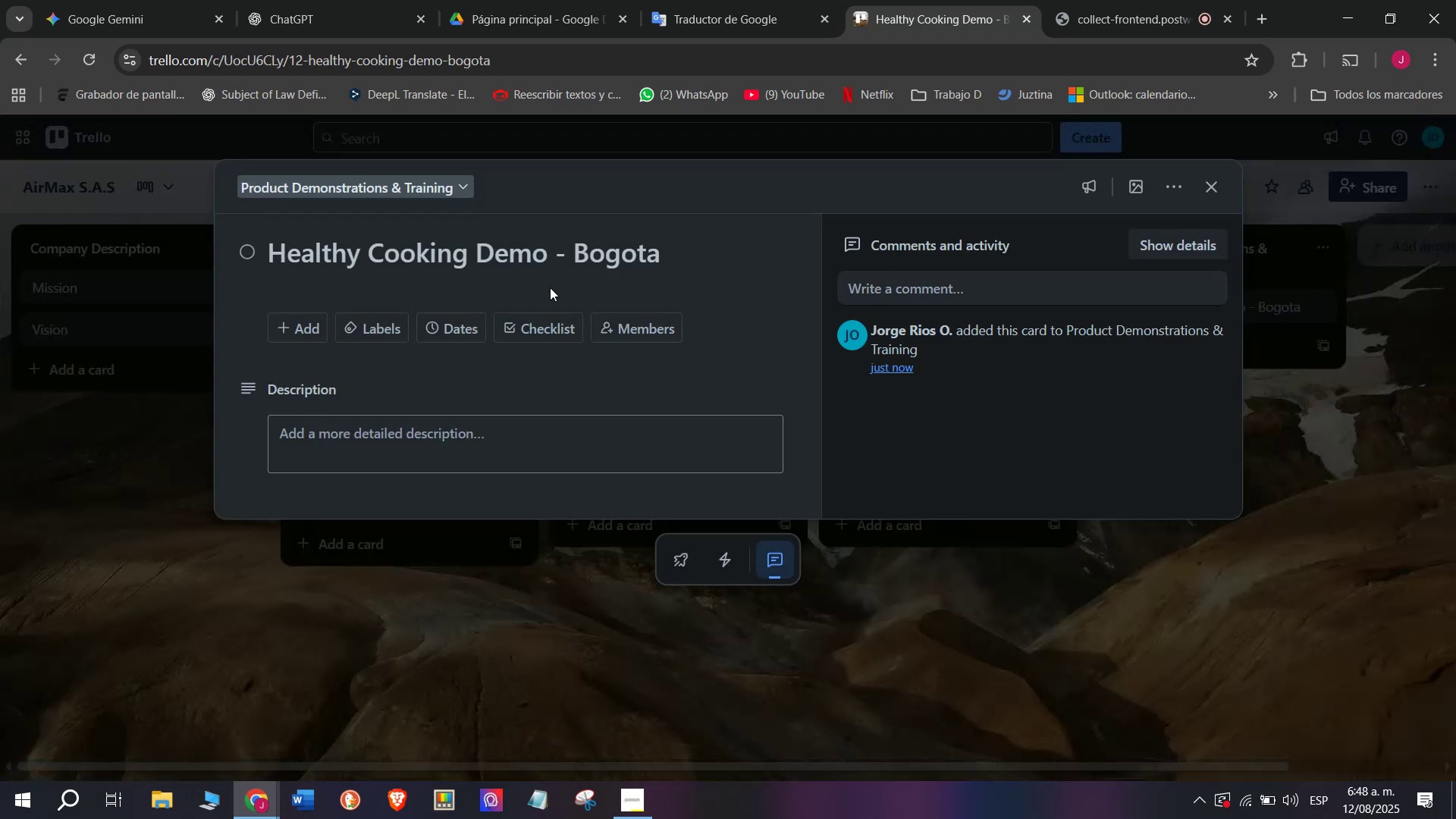 
left_click([544, 330])
 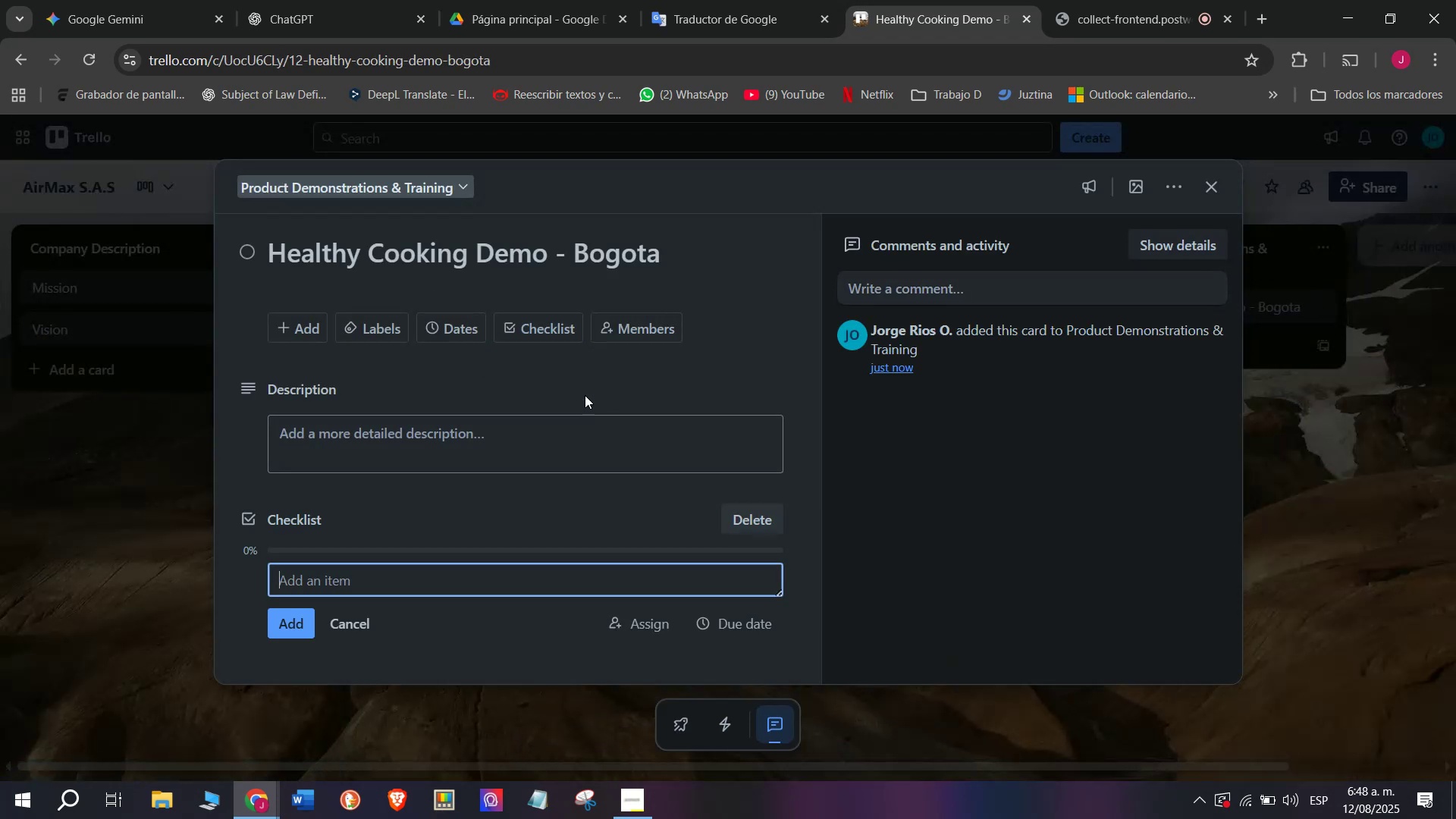 
type(Prepare kitv)
key(Backspace)
type(chen space)
 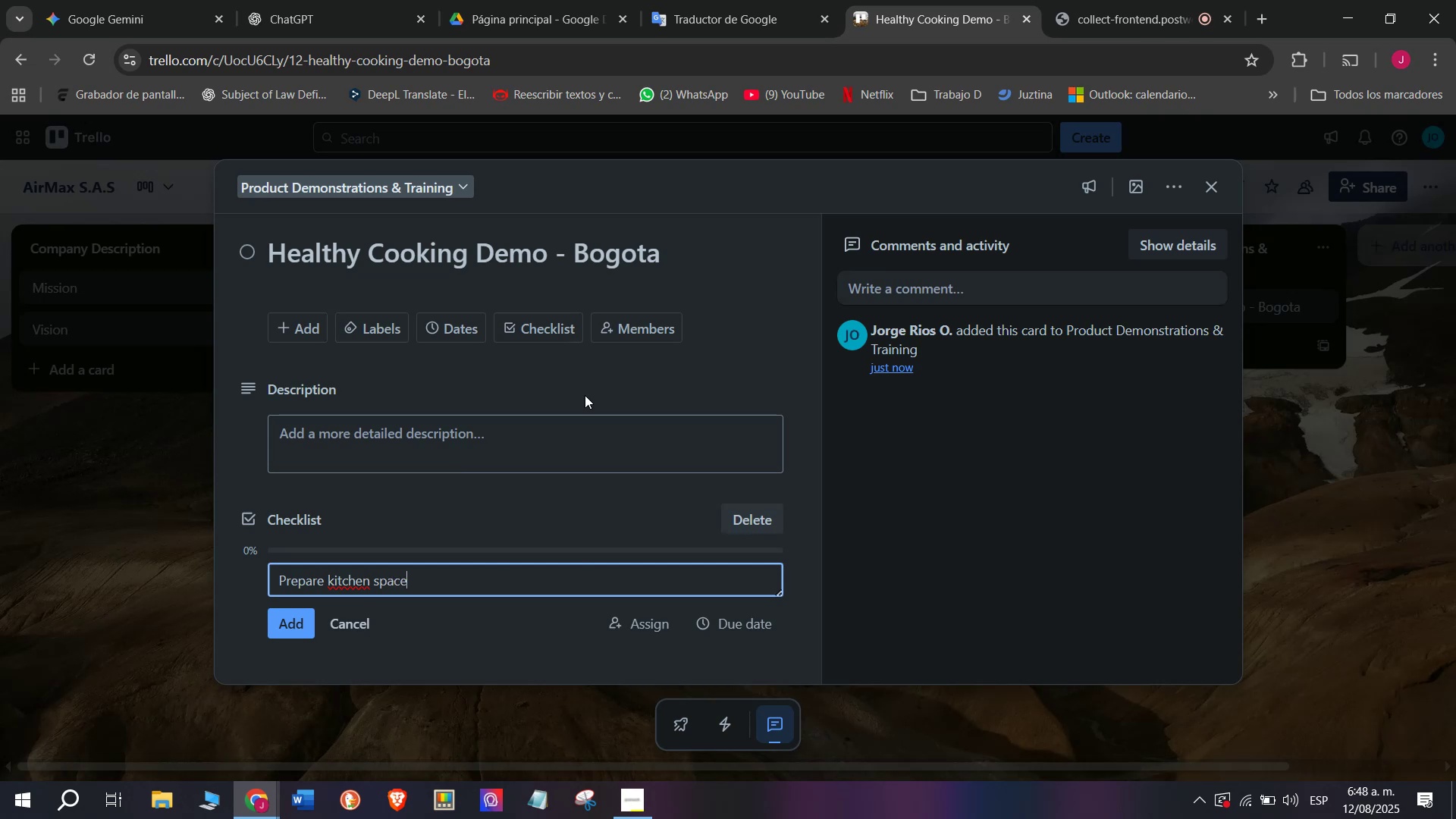 
key(Enter)
 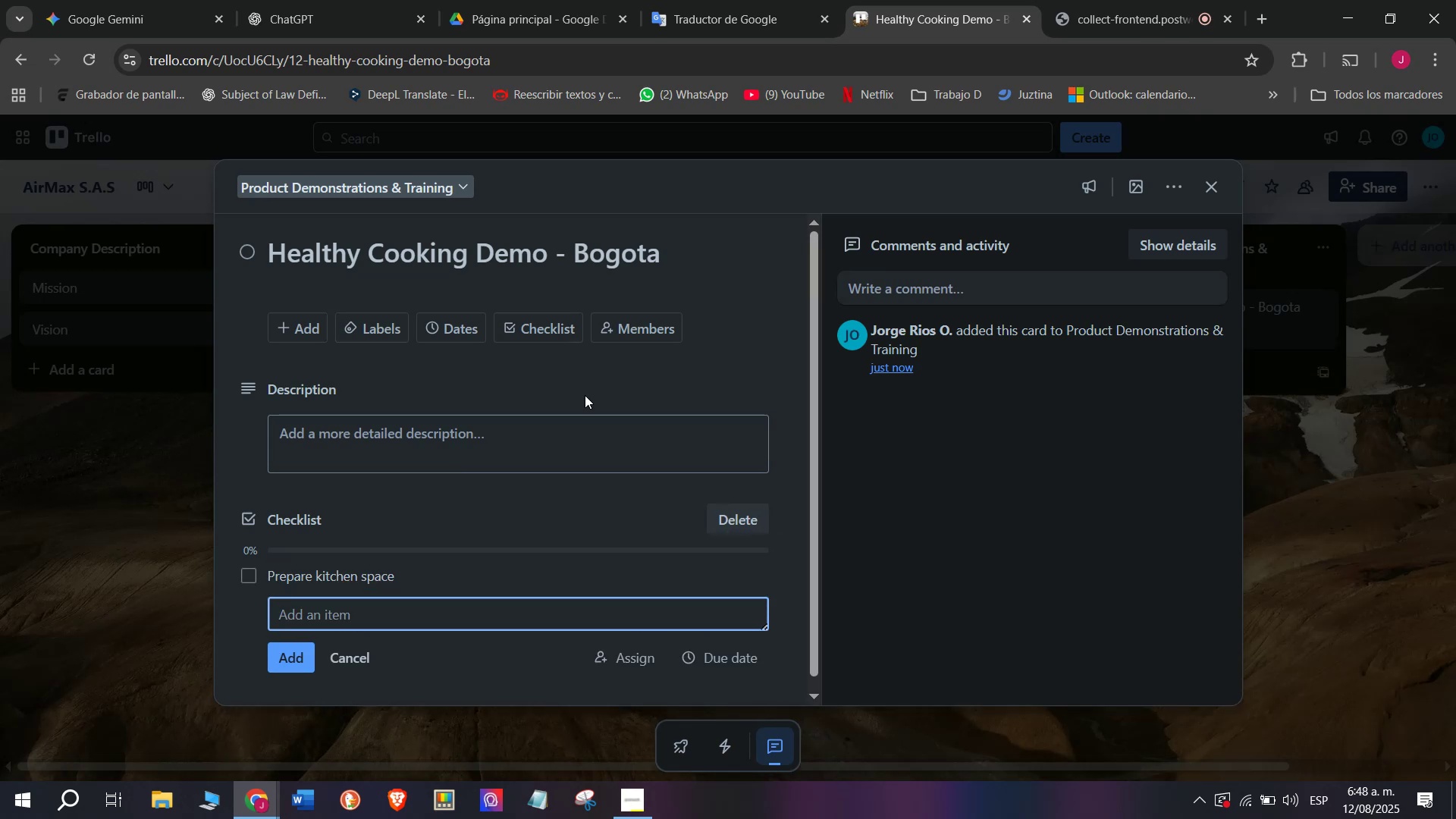 
type(Select recipes)
 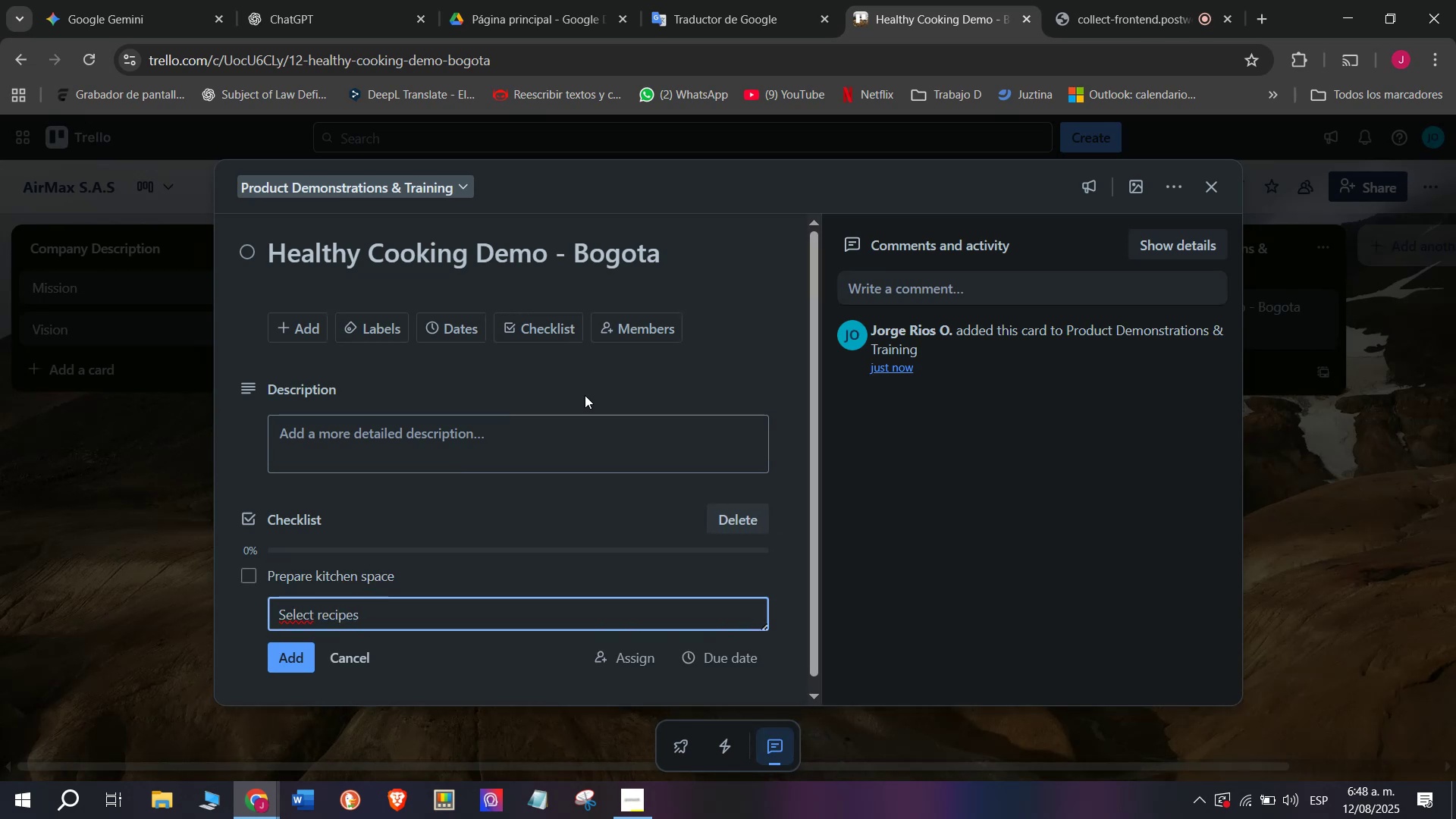 
key(Enter)
 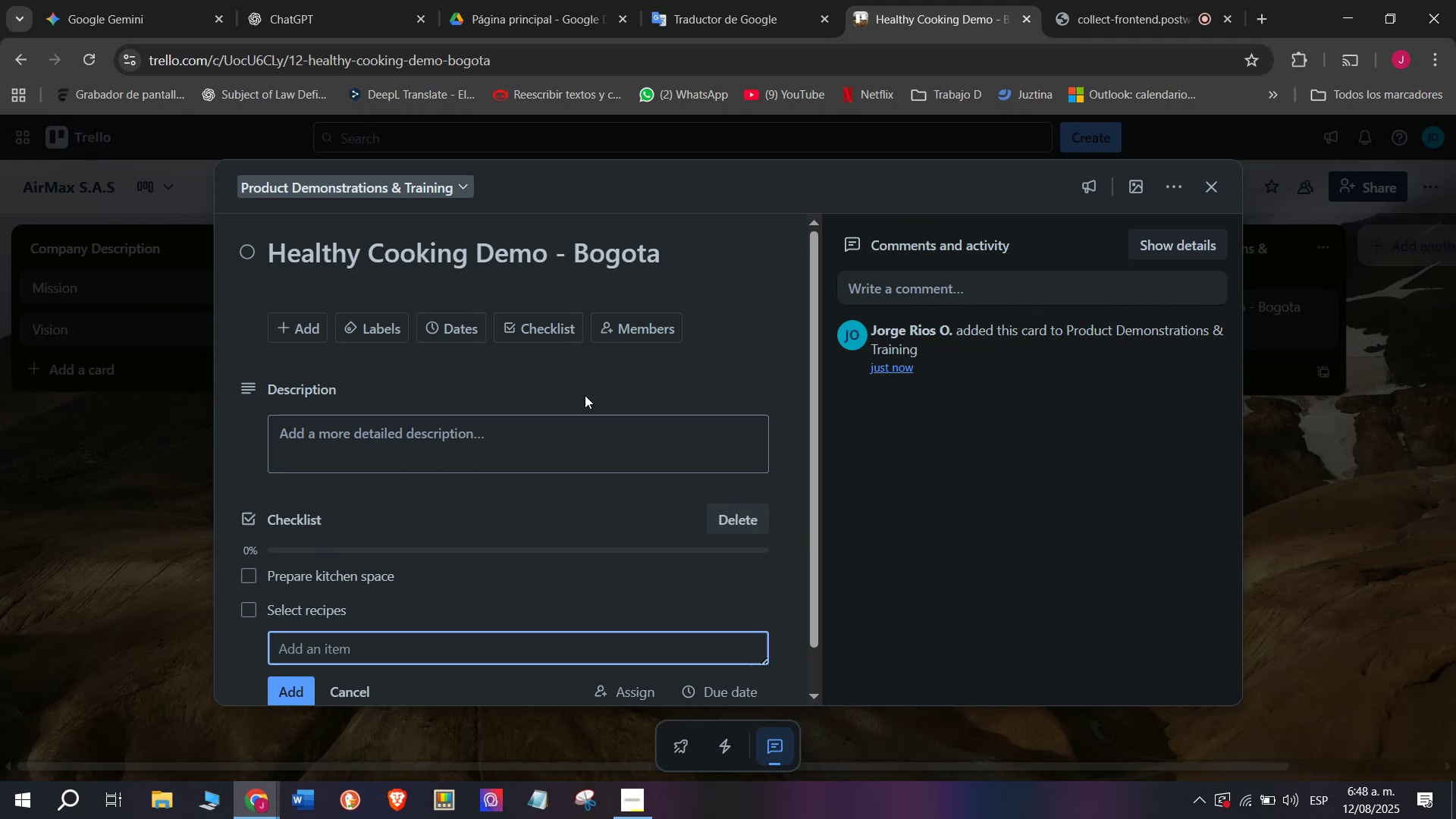 
type(Set up aA)
key(Backspace)
type(ir )
 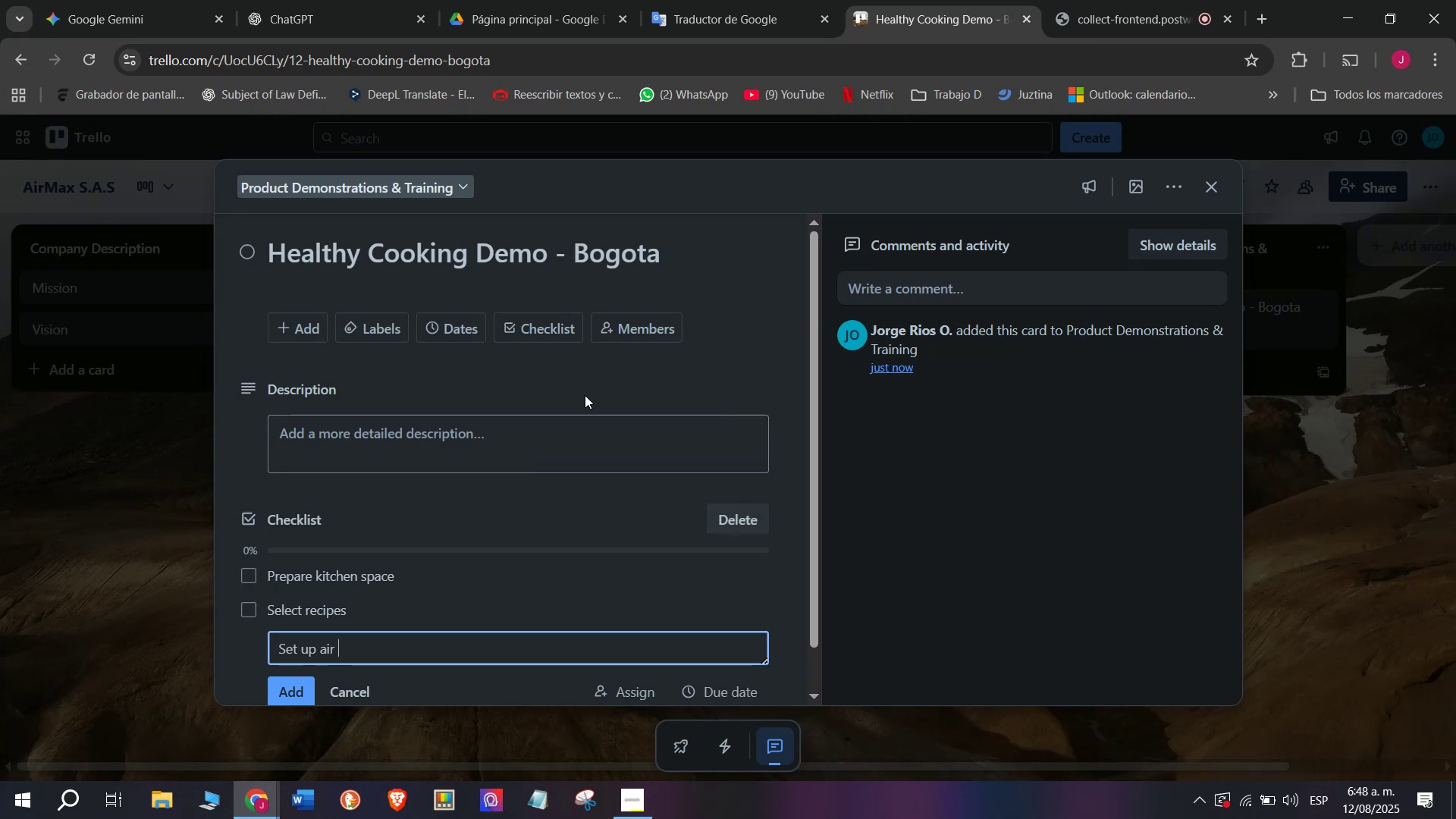 
type(fryersa)
key(Backspace)
 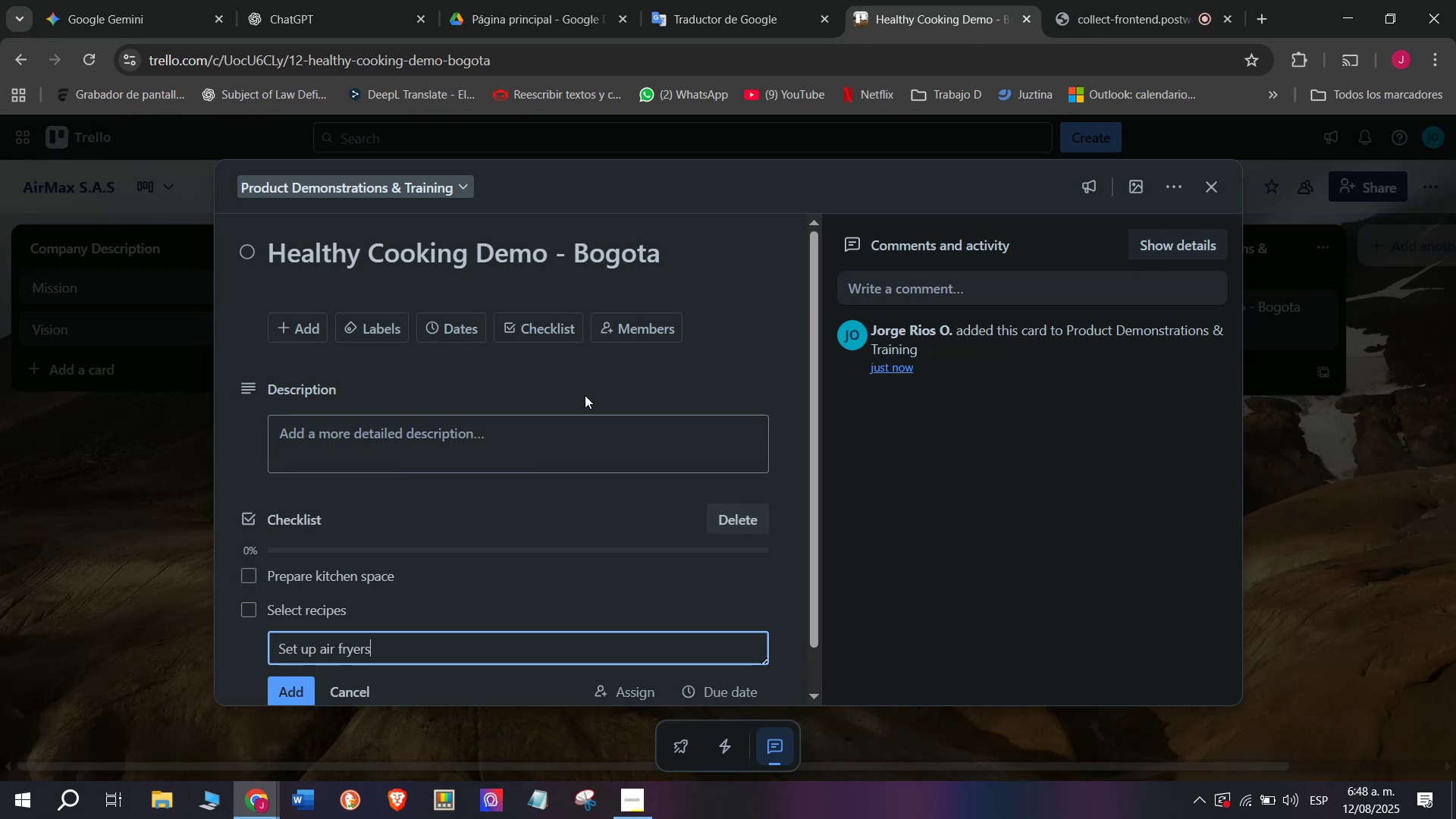 
key(Enter)
 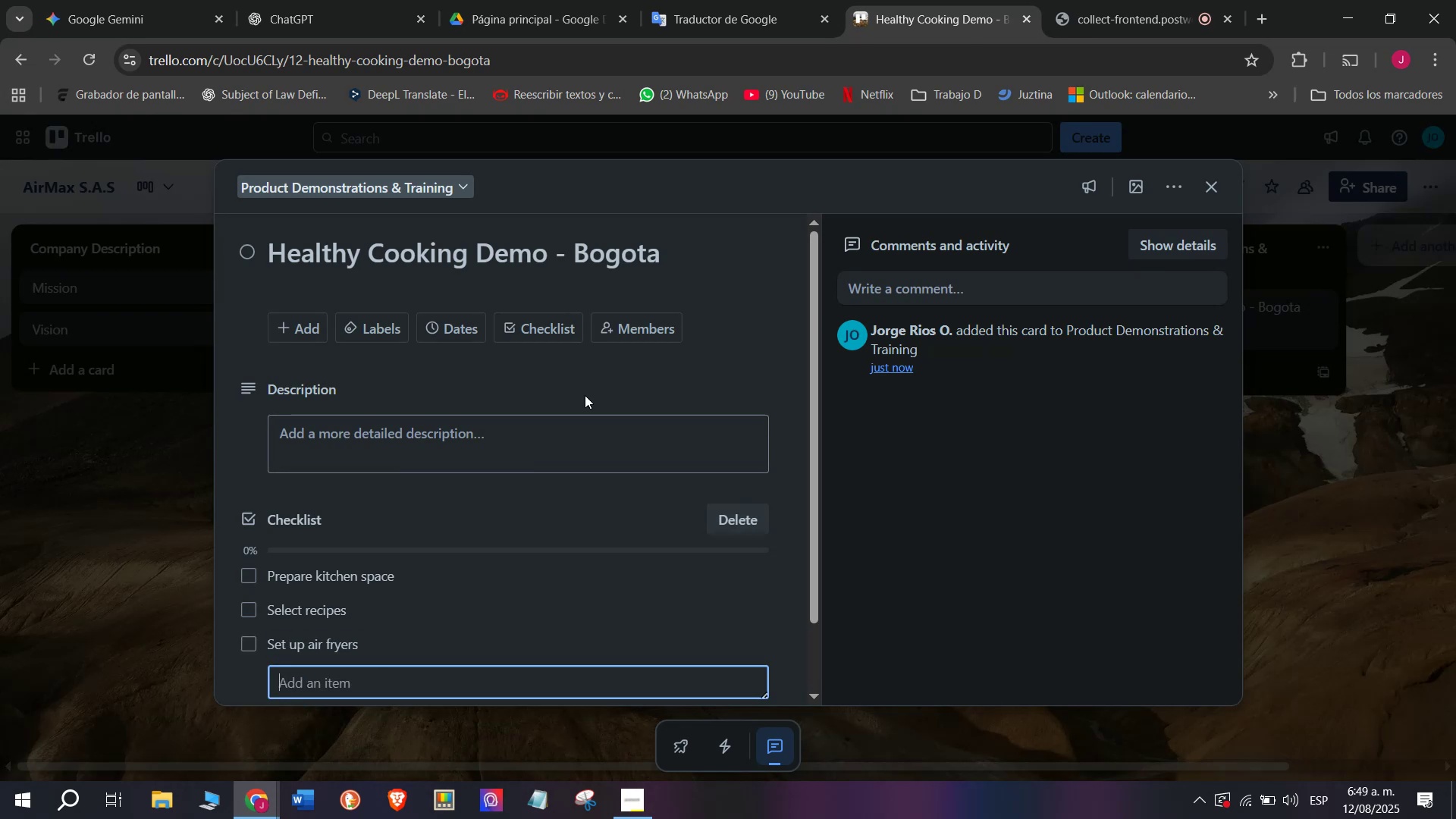 
type(Invite guests)
 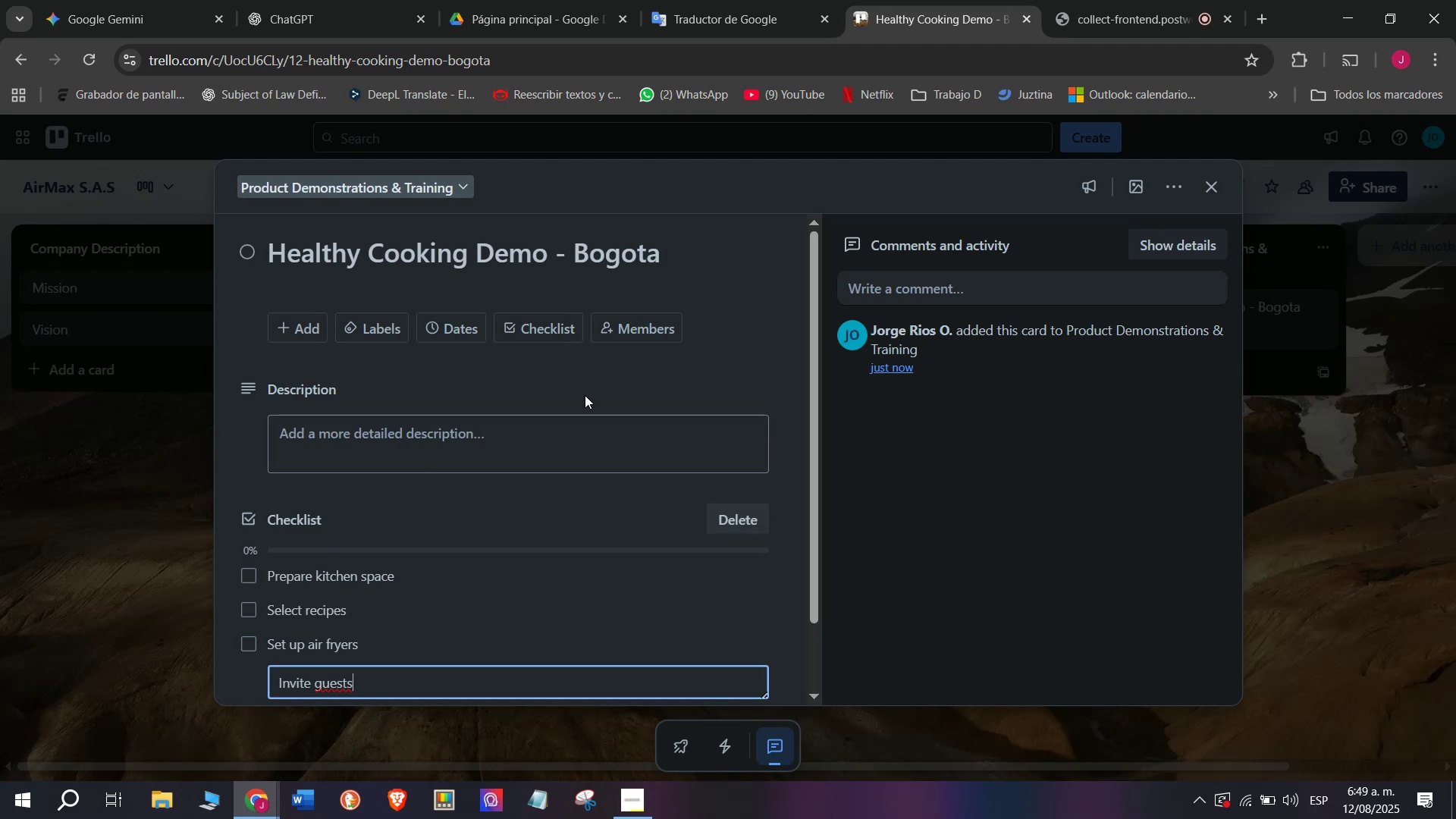 
key(Enter)
 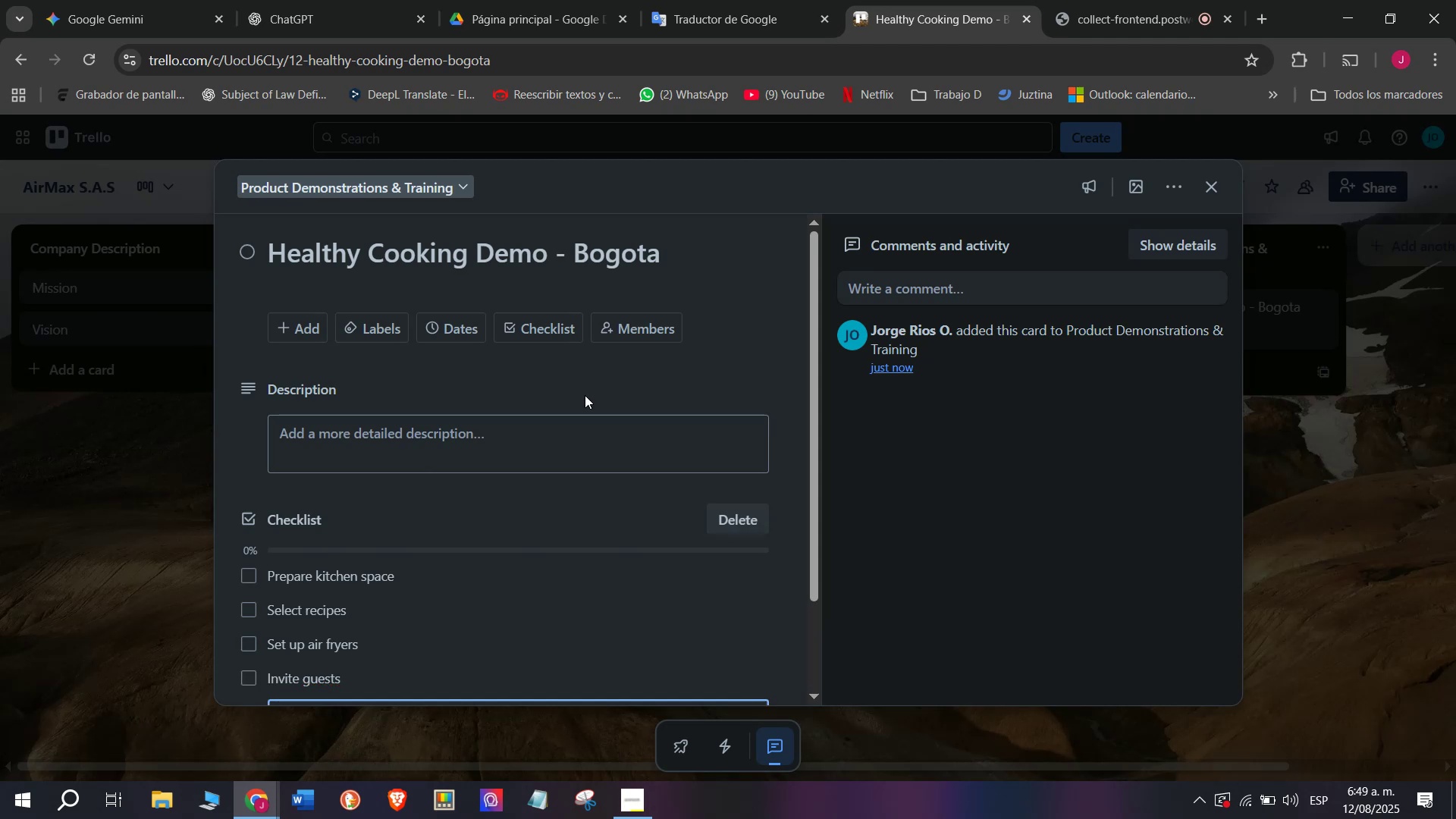 
type(Run demo)
 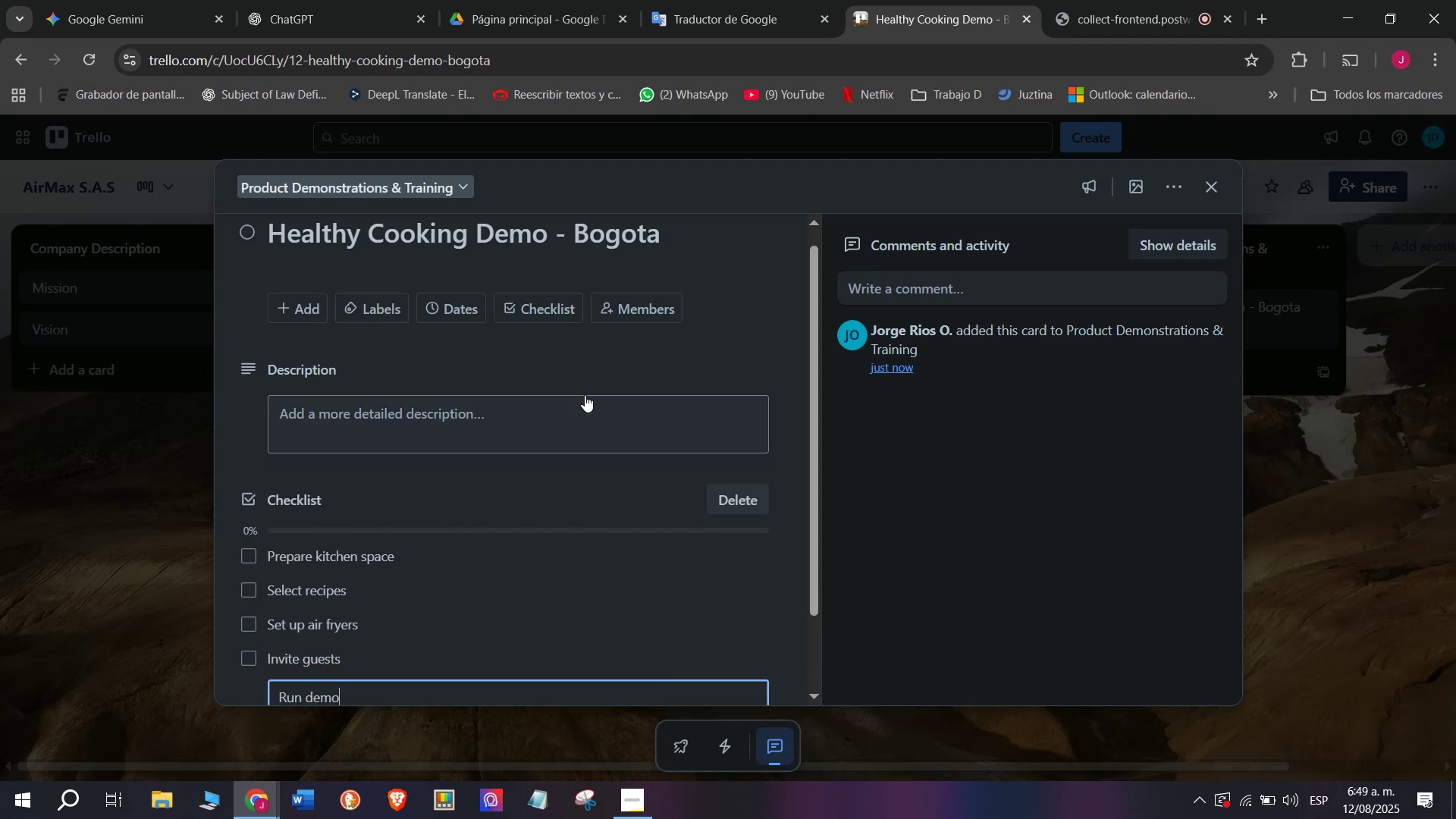 
key(Enter)
 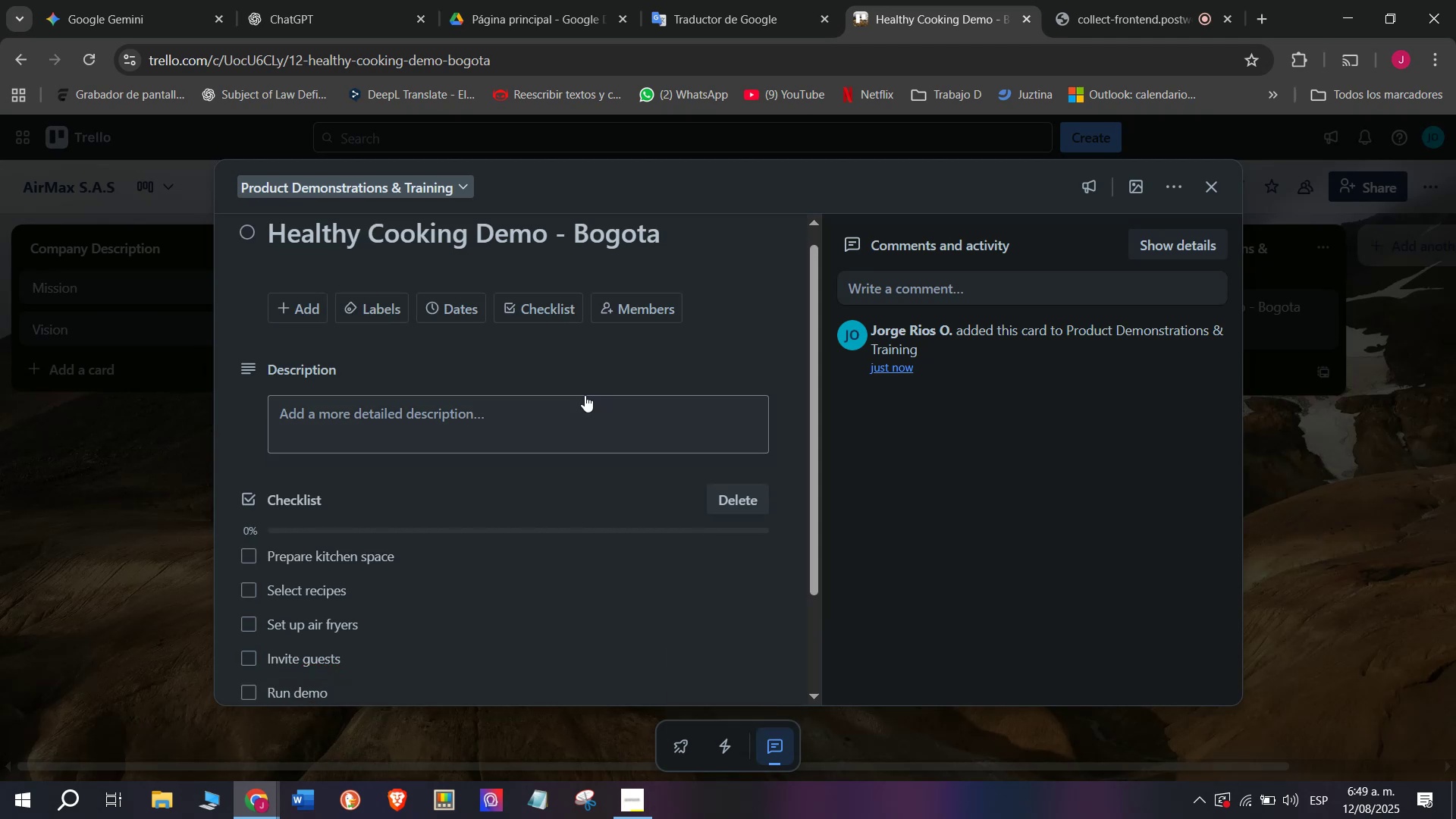 
type(Collect feedback)
 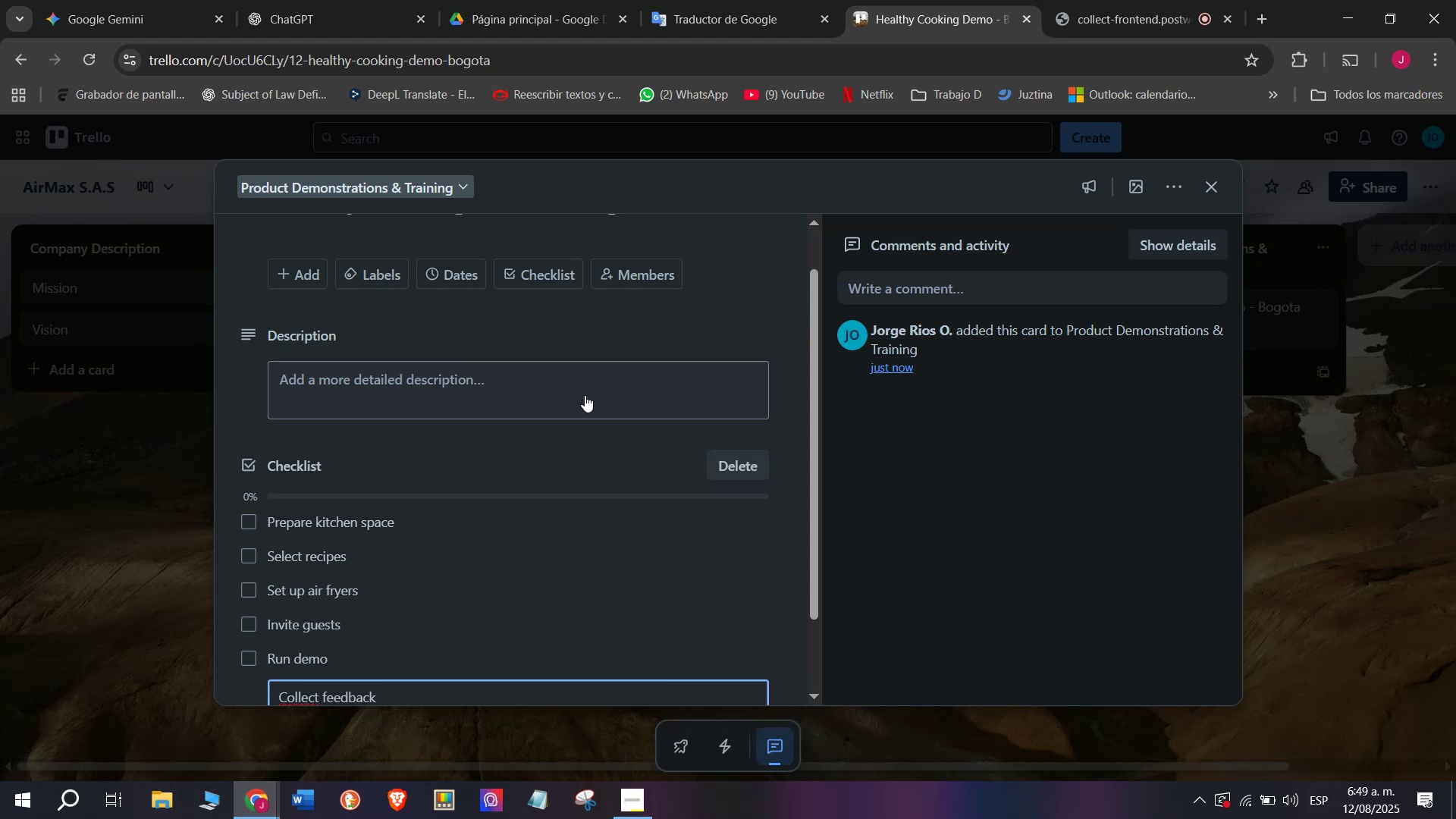 
key(Enter)
 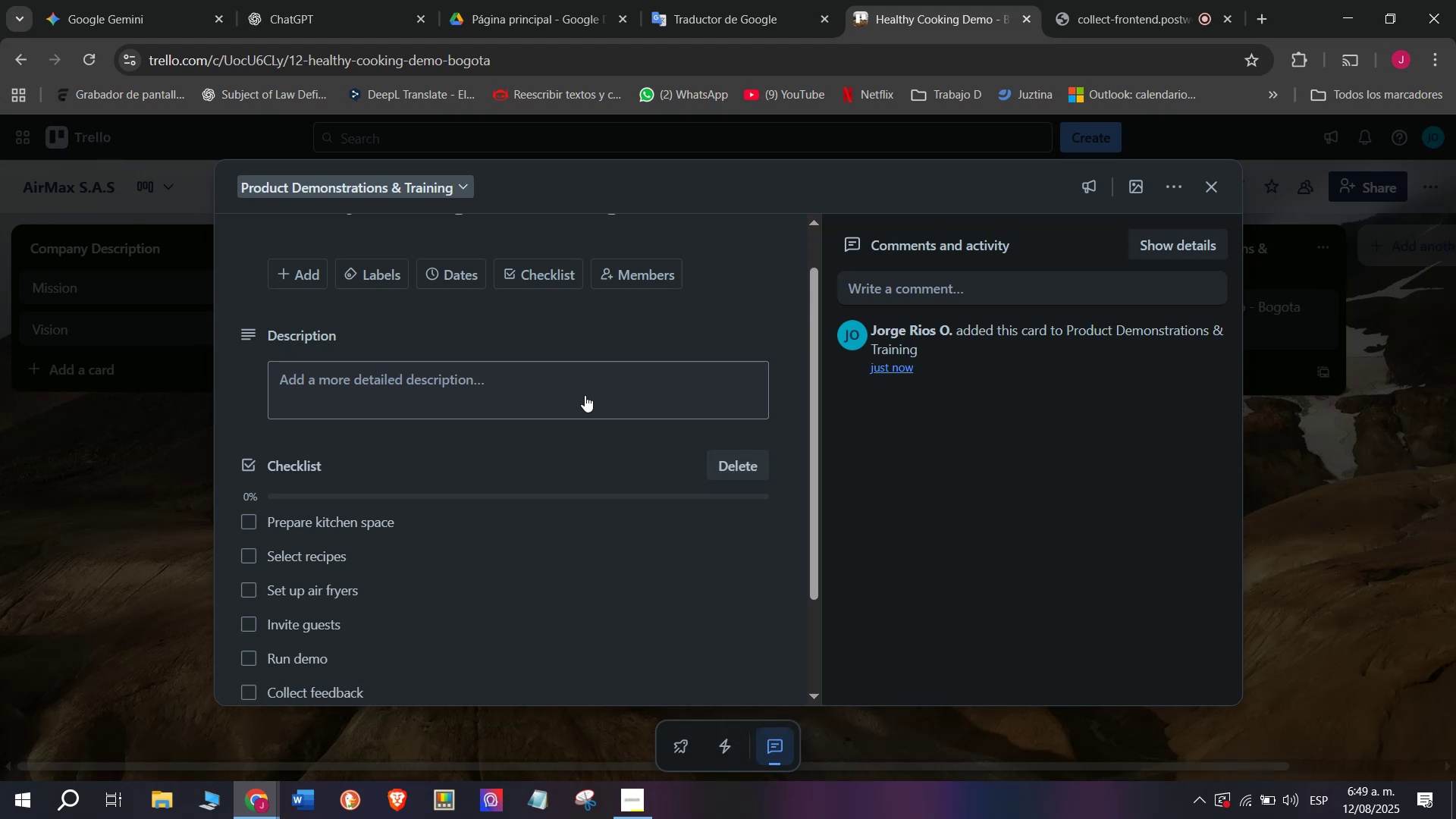 
scroll: coordinate [585, 395], scroll_direction: down, amount: 2.0
 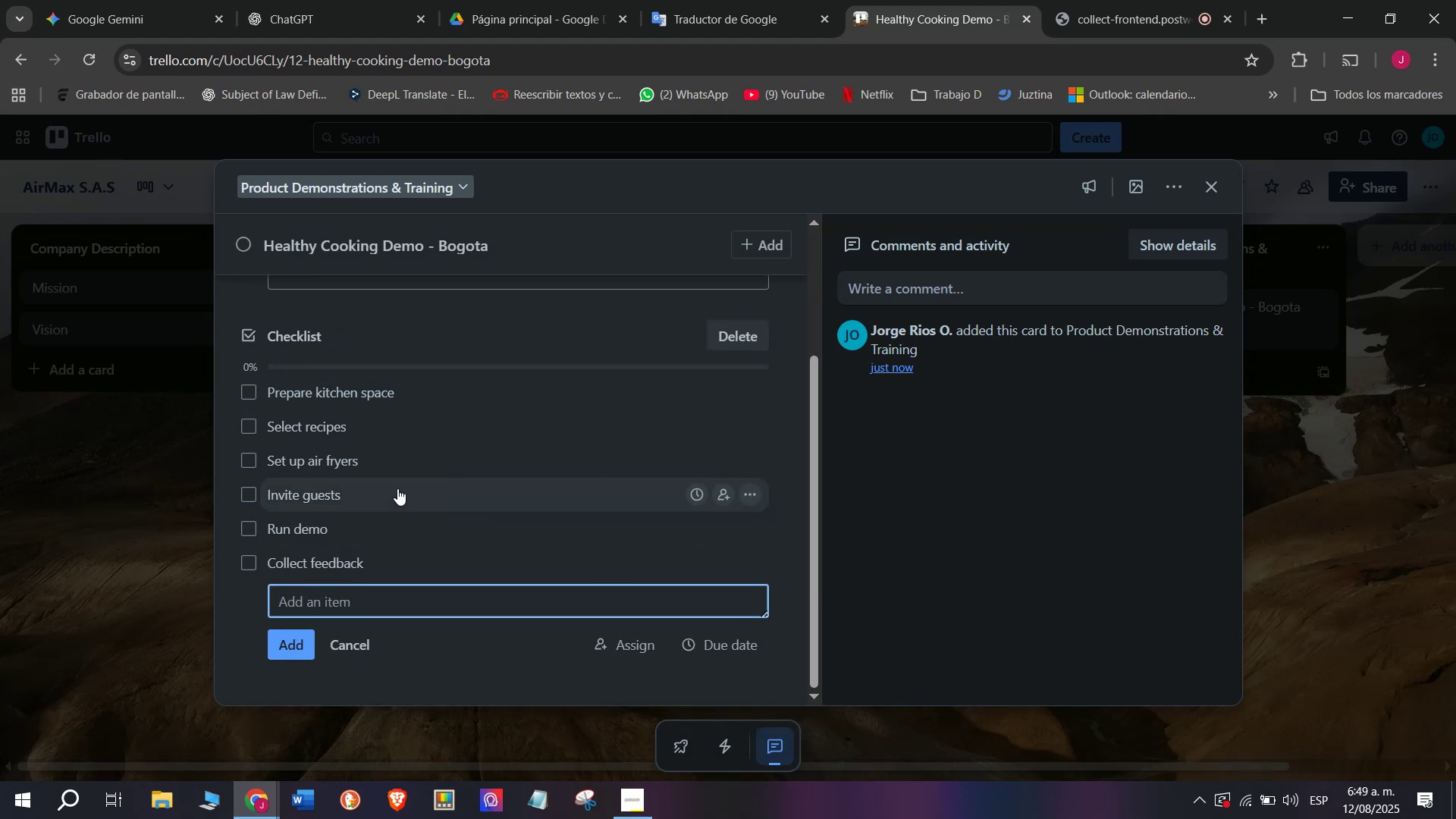 
scroll: coordinate [403, 436], scroll_direction: up, amount: 4.0
 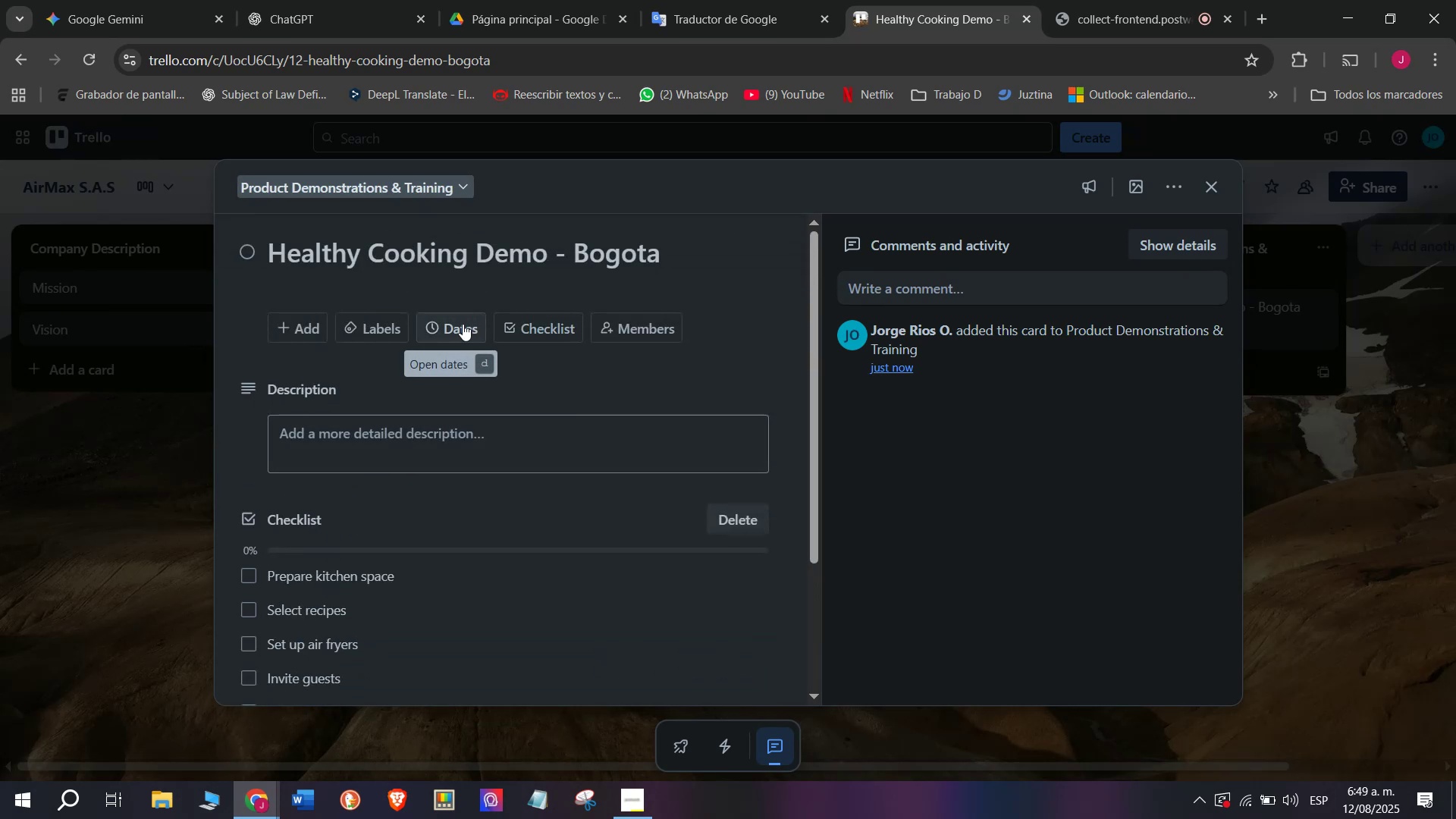 
left_click([366, 342])
 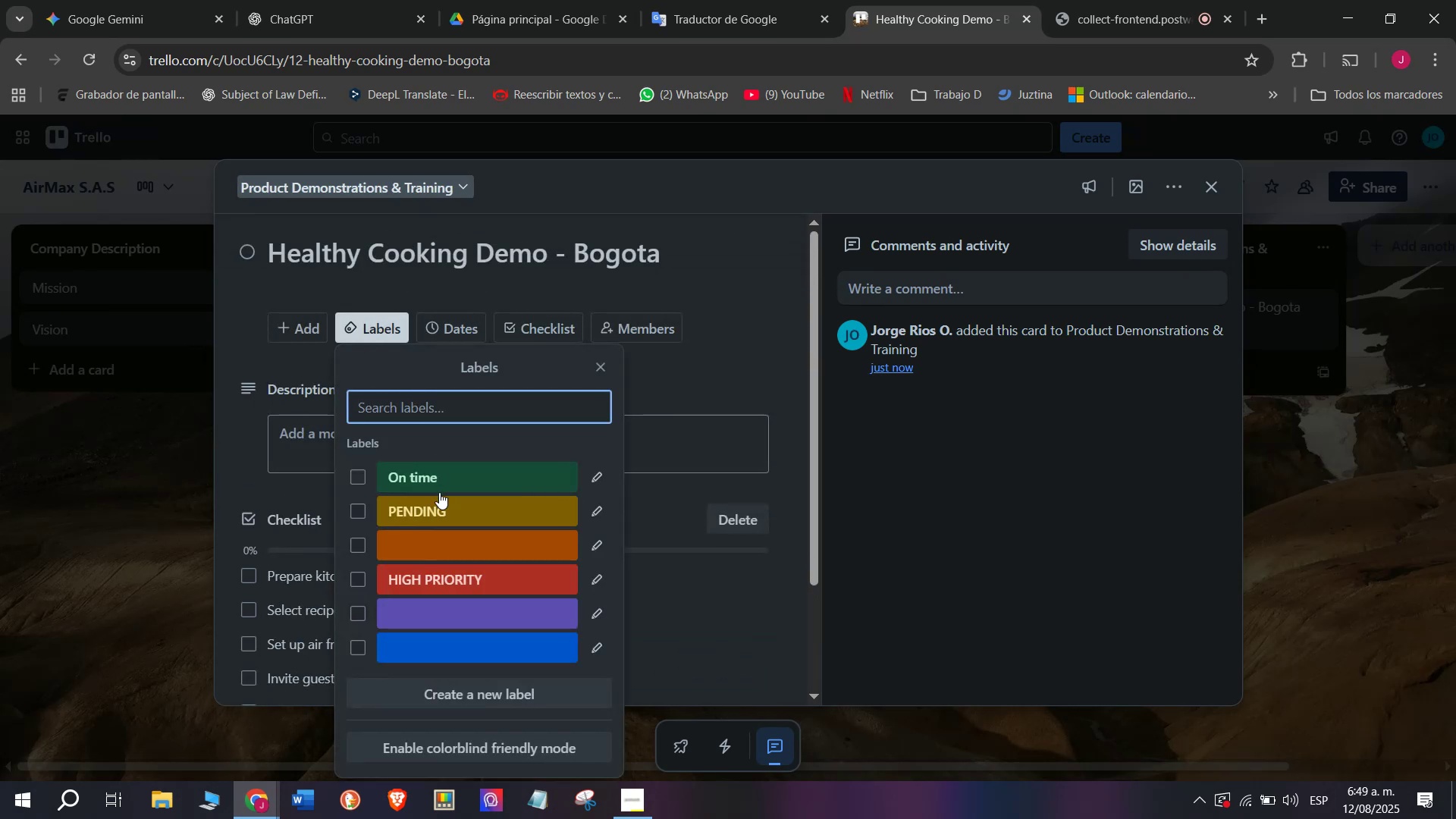 
left_click([439, 482])
 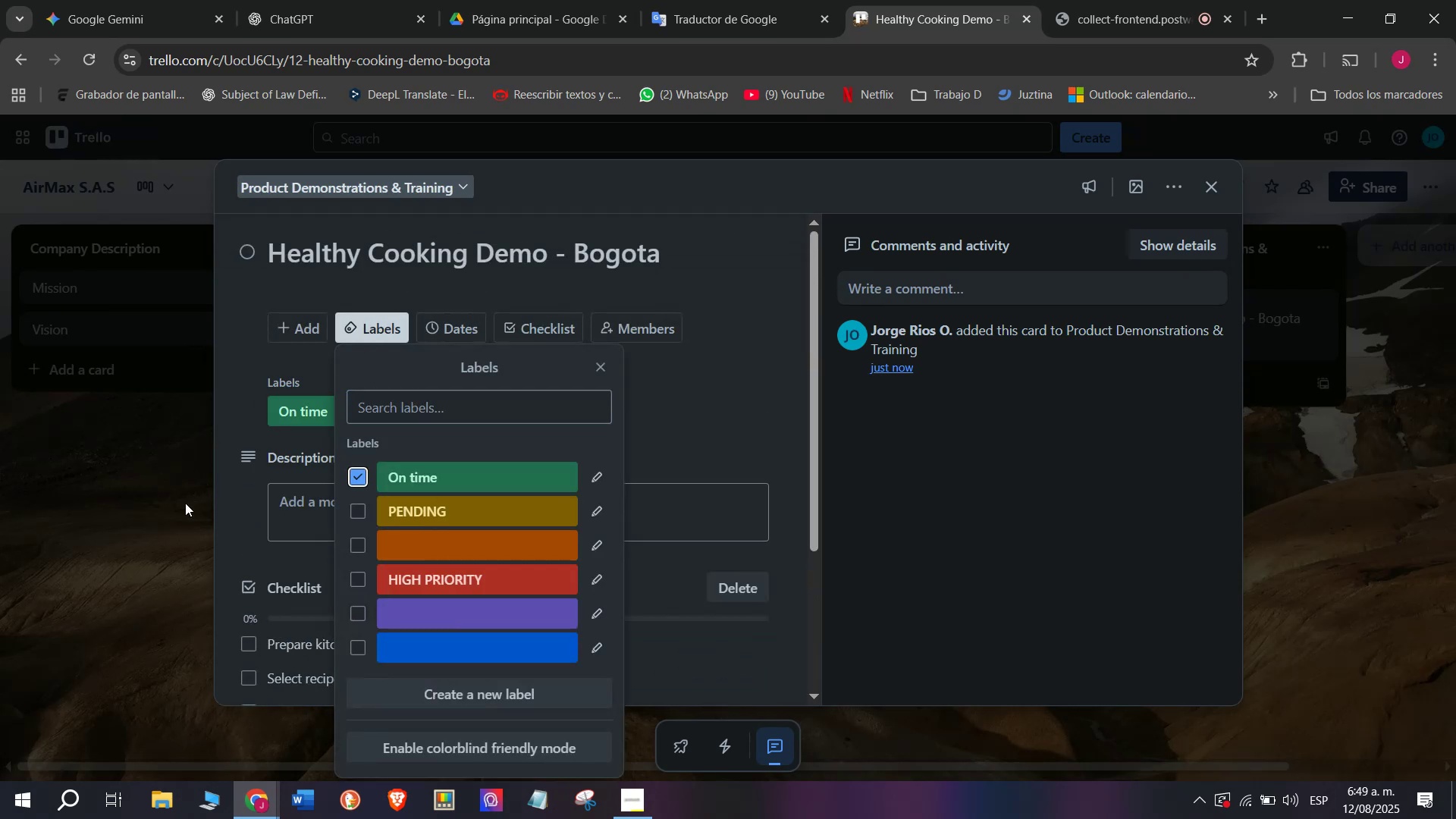 
left_click([180, 503])
 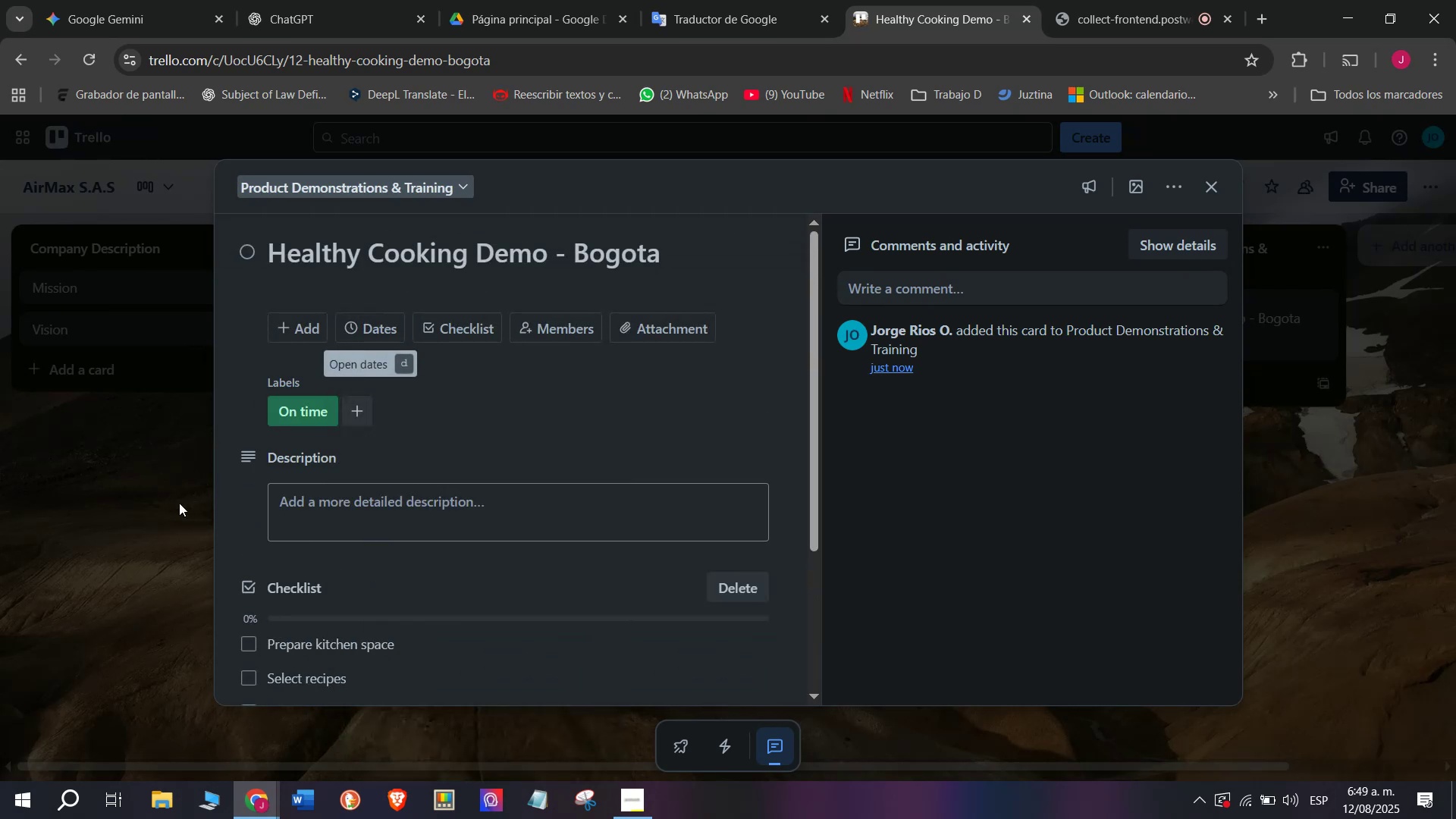 
left_click([179, 503])
 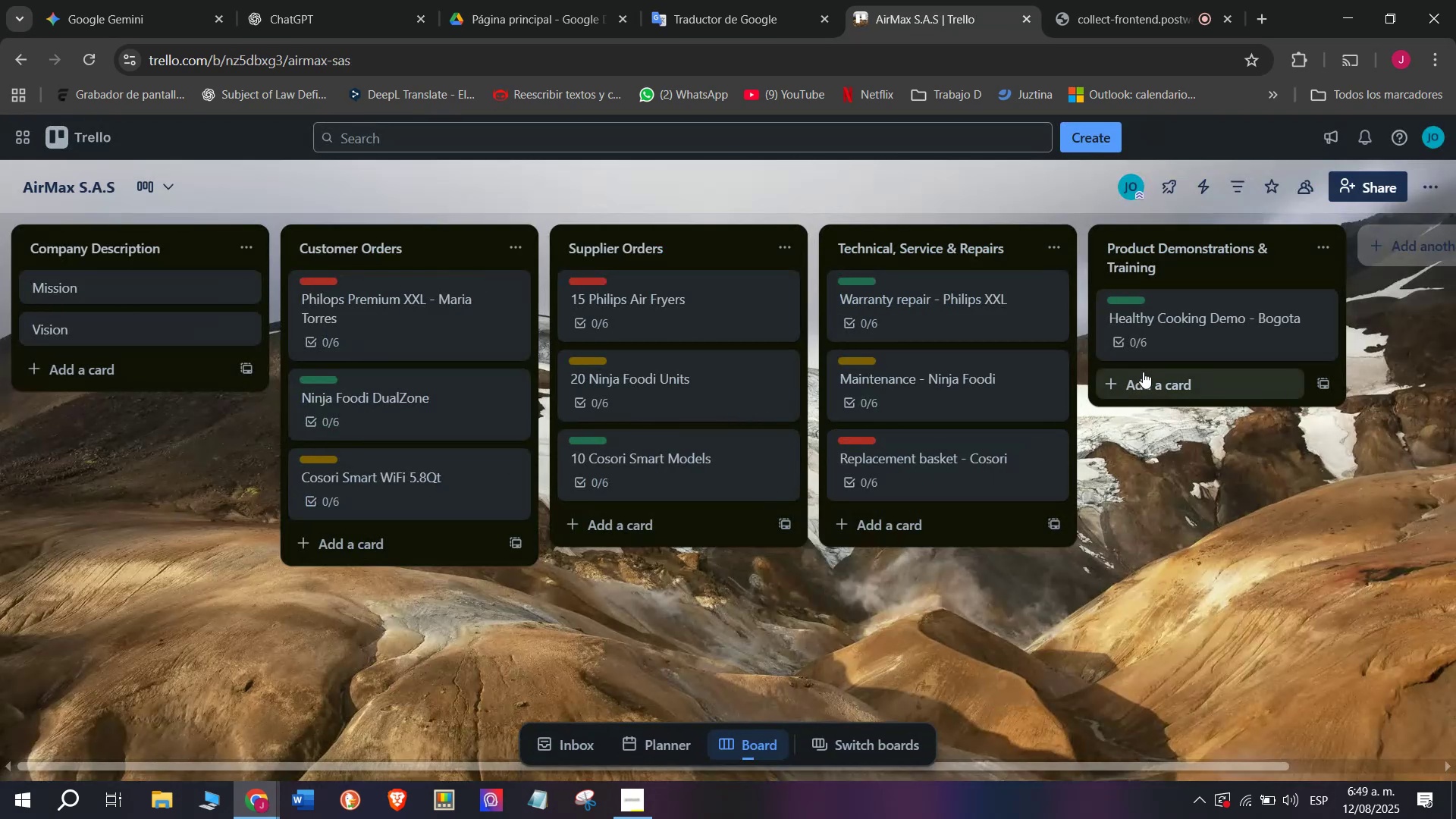 
left_click([1167, 389])
 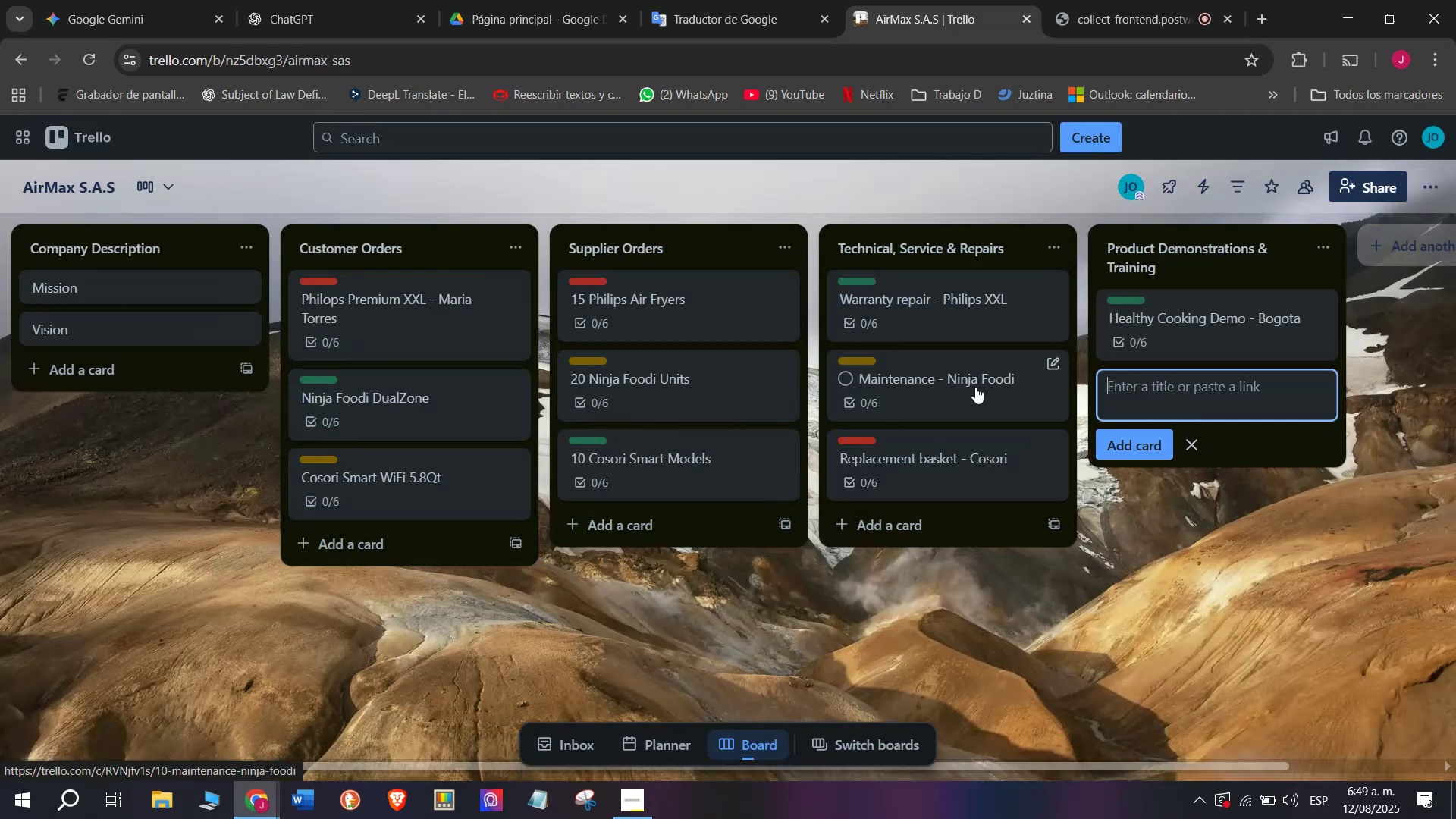 
type(Online Webinar - Medellin)
 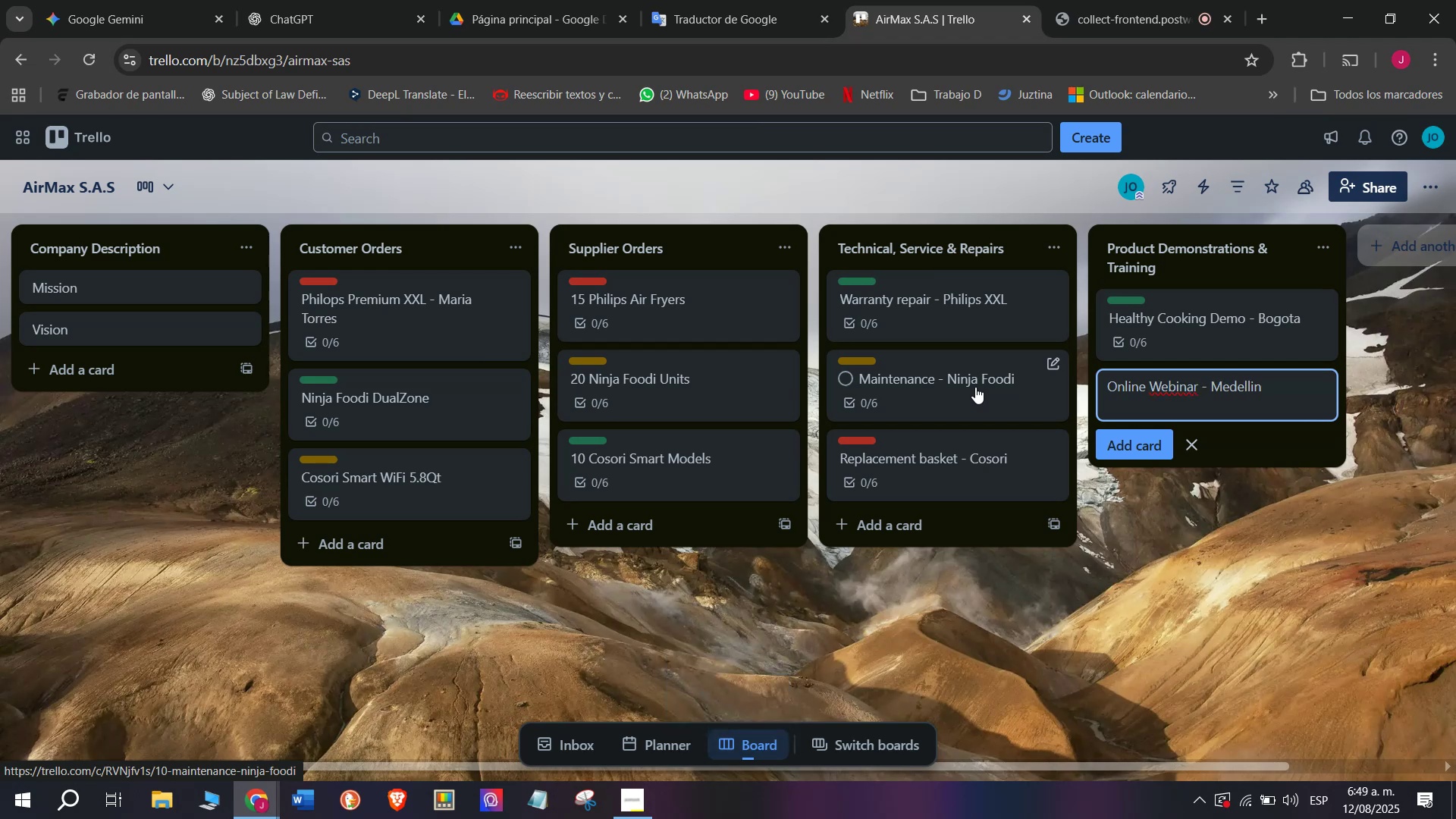 
key(Enter)
 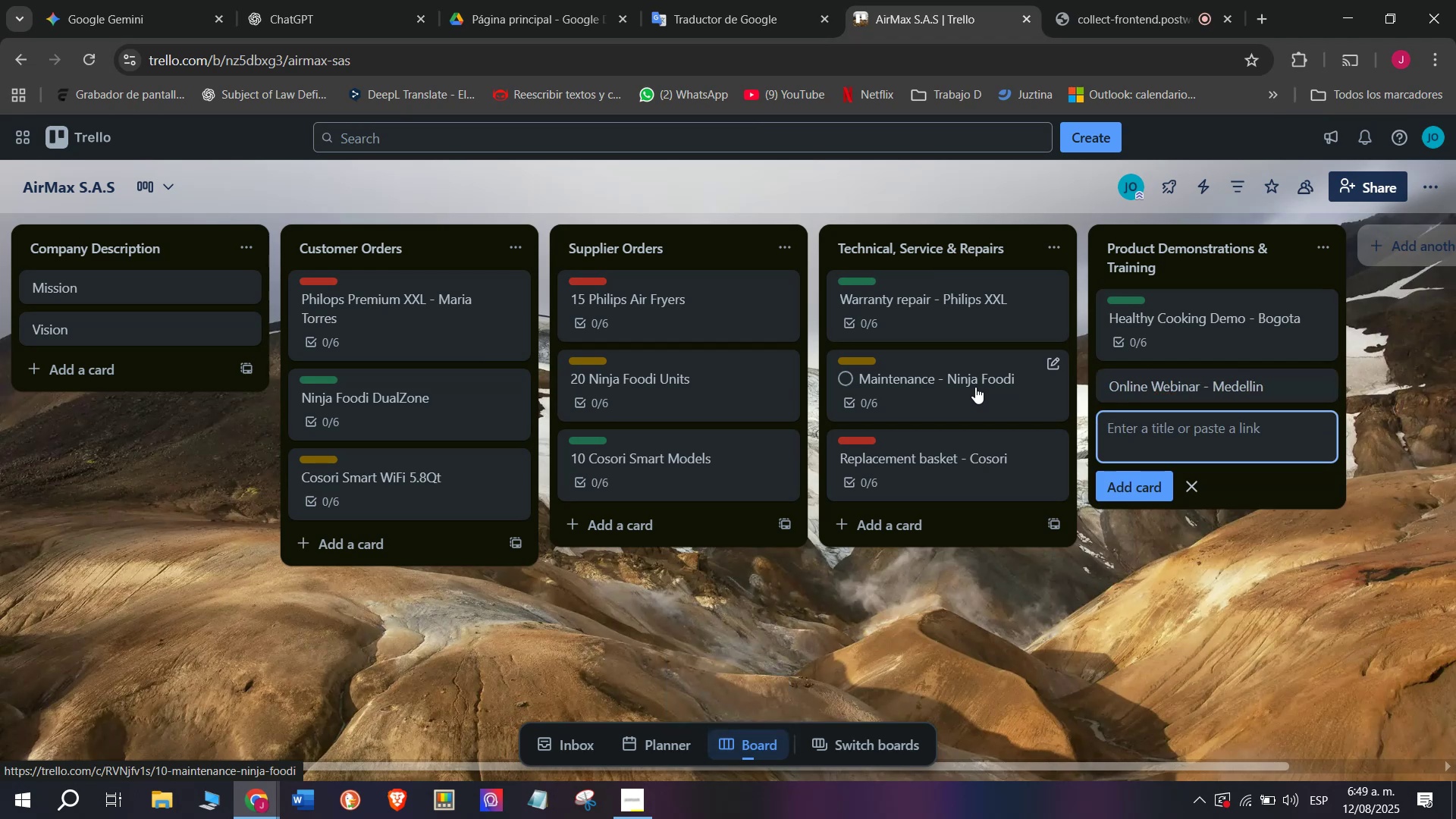 
scroll: coordinate [975, 385], scroll_direction: up, amount: 1.0
 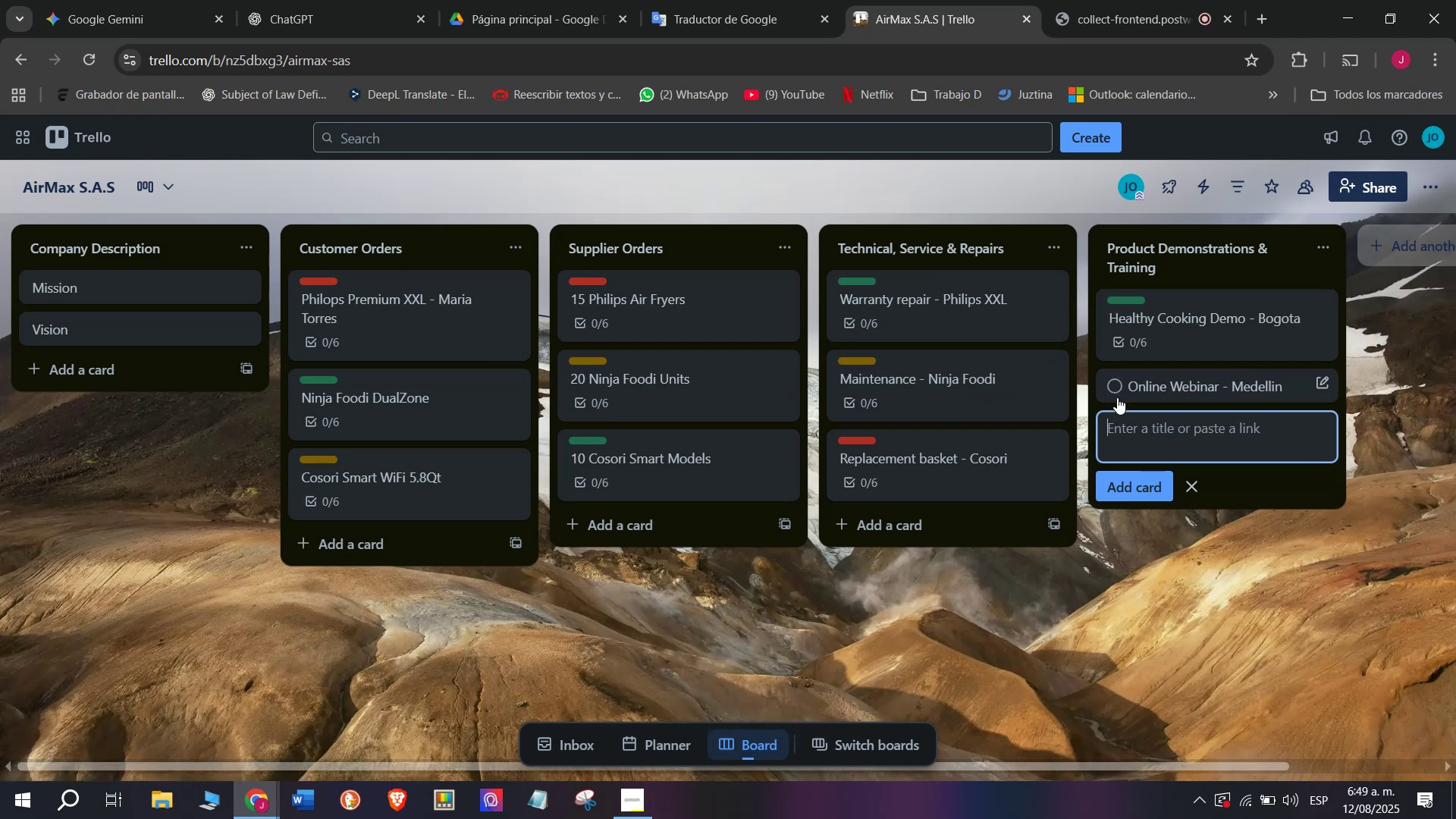 
left_click([1186, 379])
 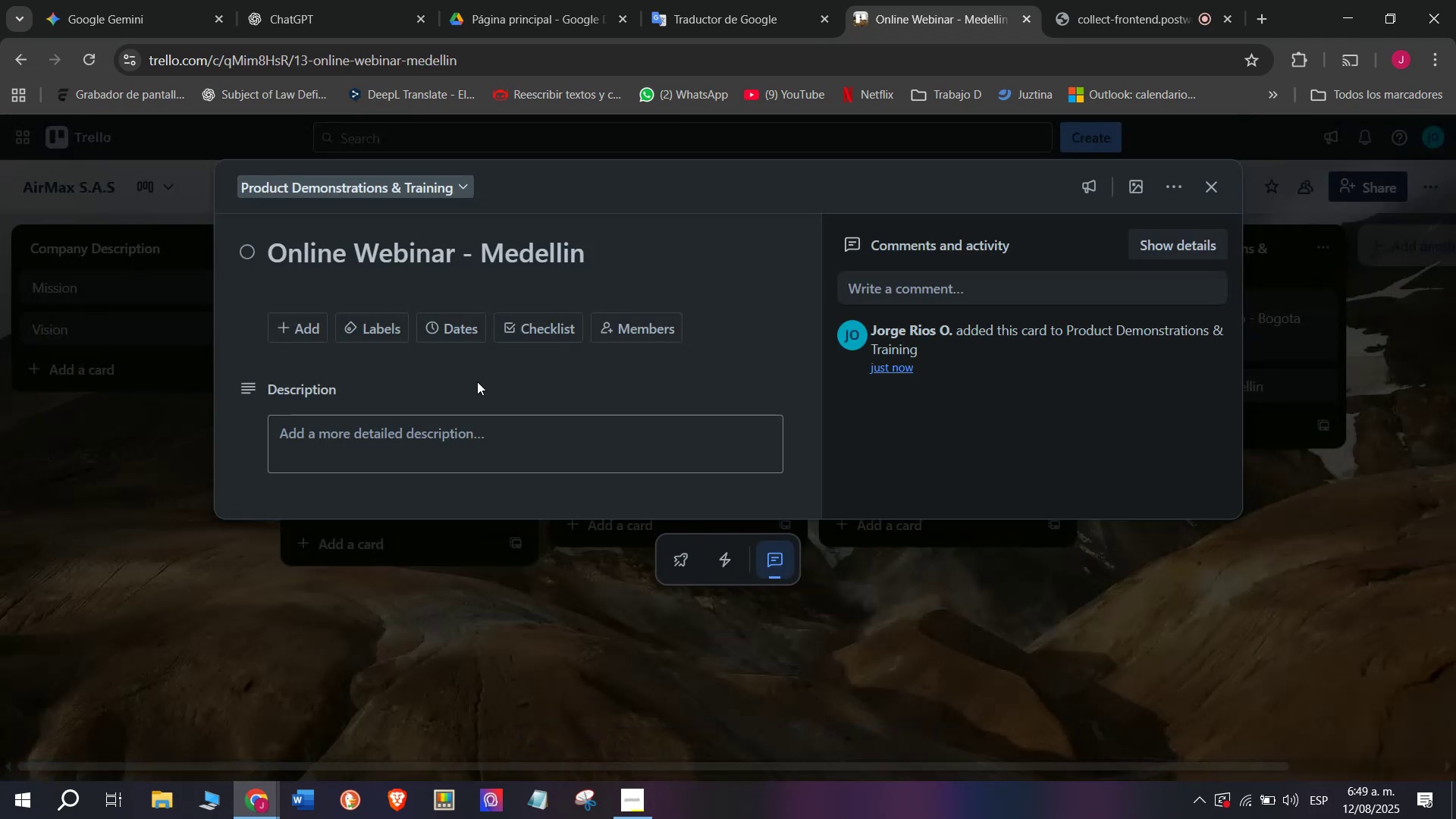 
left_click([510, 333])
 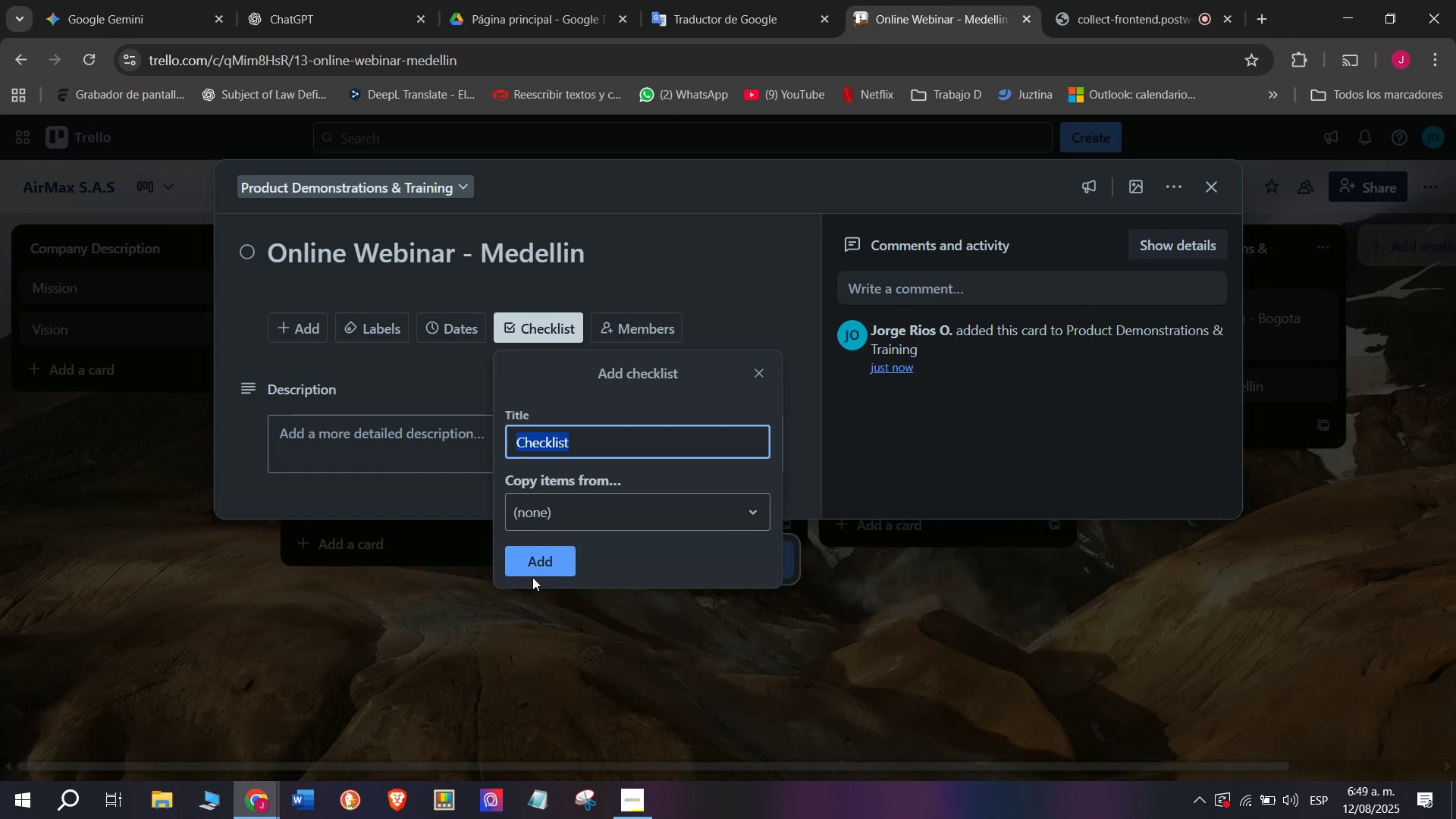 
left_click([554, 557])
 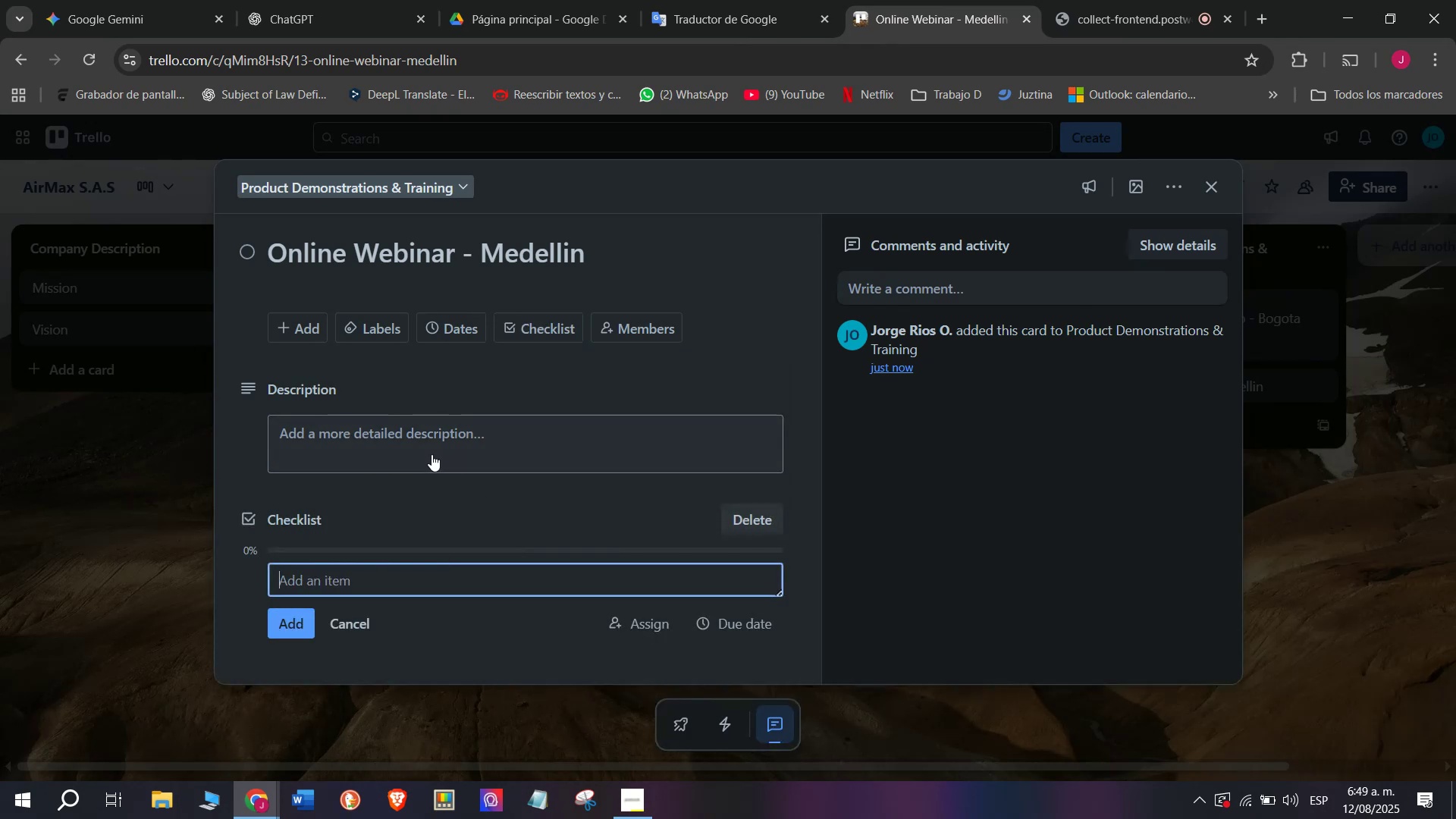 
scroll: coordinate [431, 454], scroll_direction: down, amount: 3.0
 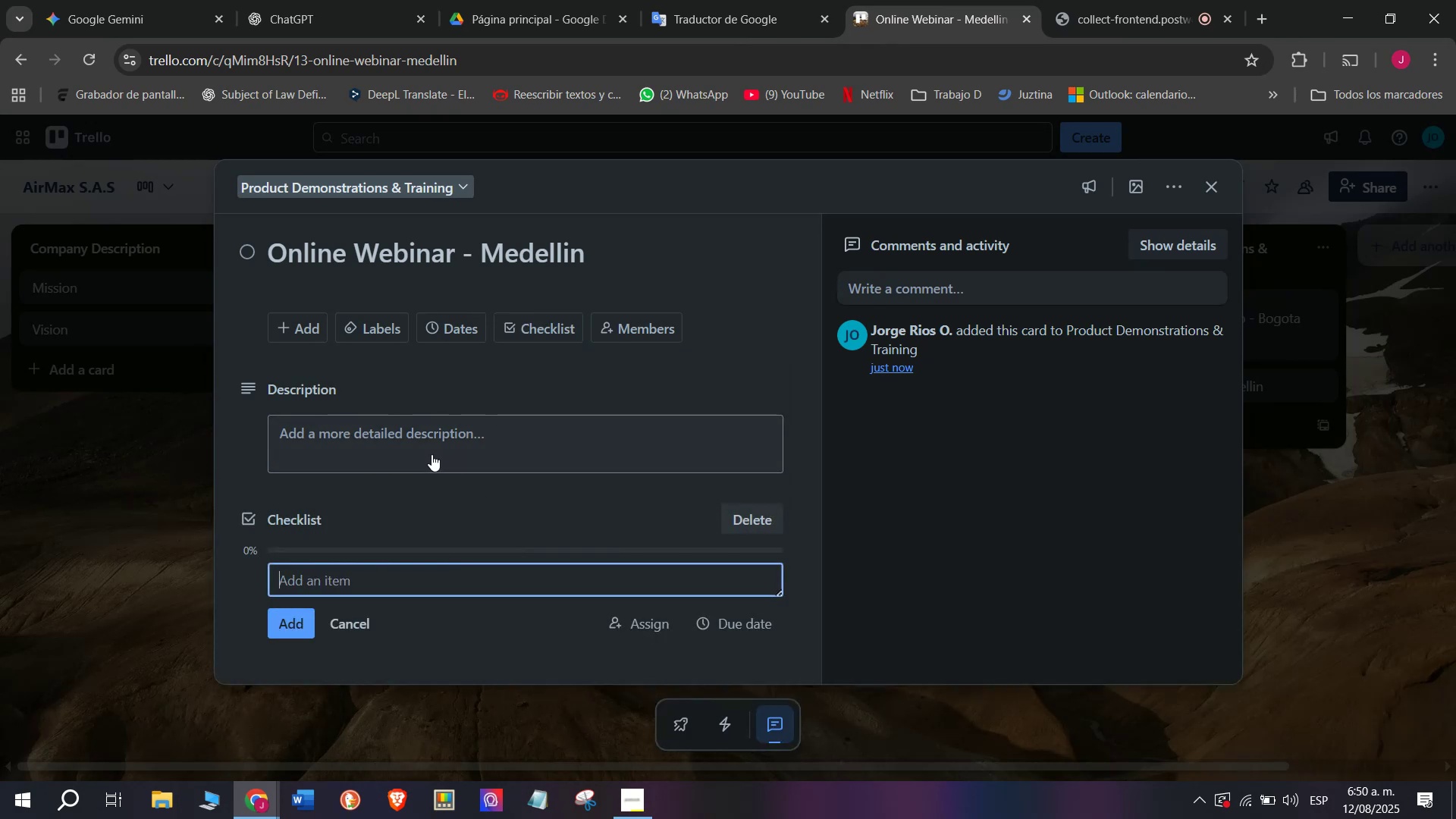 
type(Choose date)
 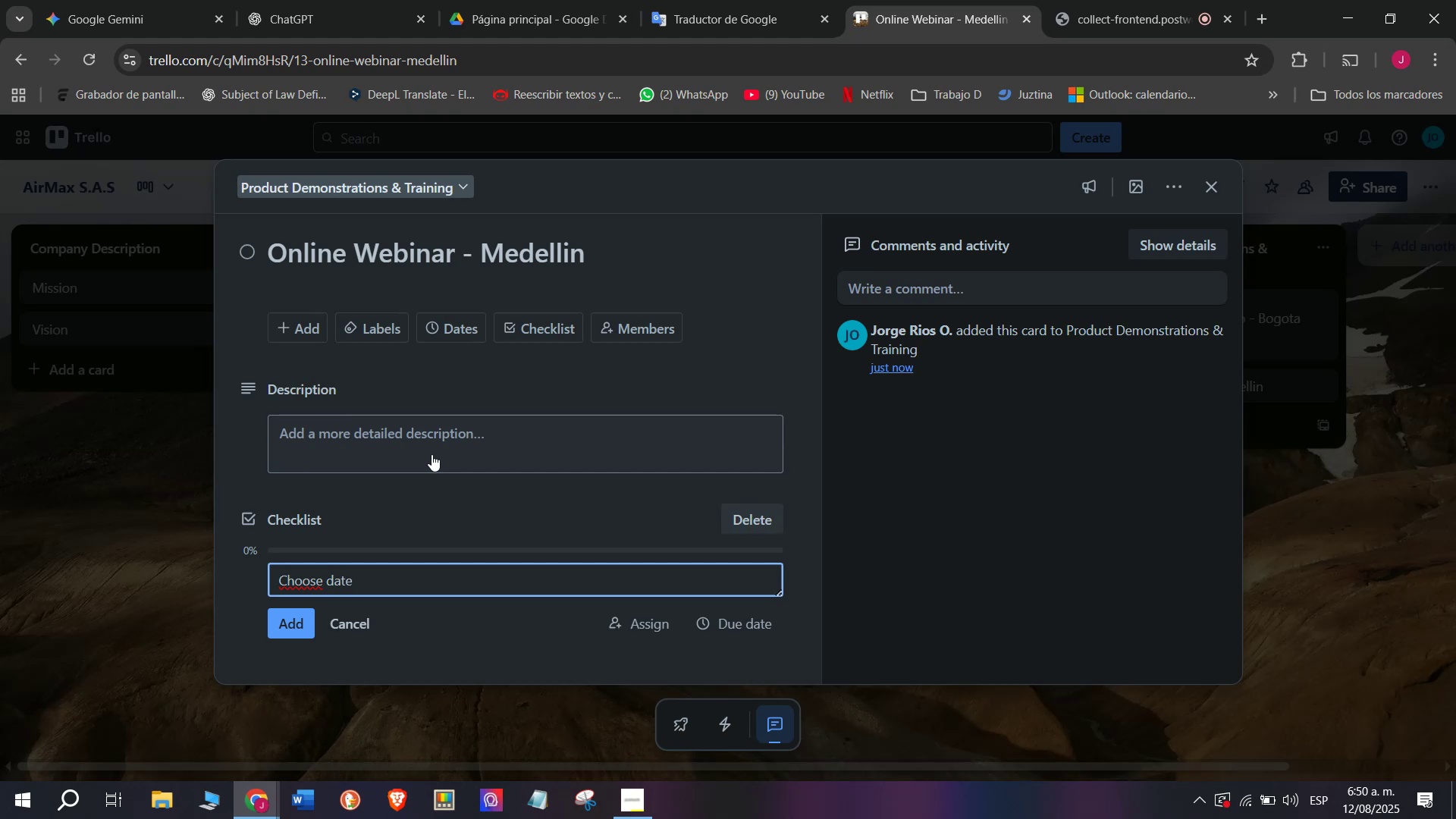 
key(Enter)
 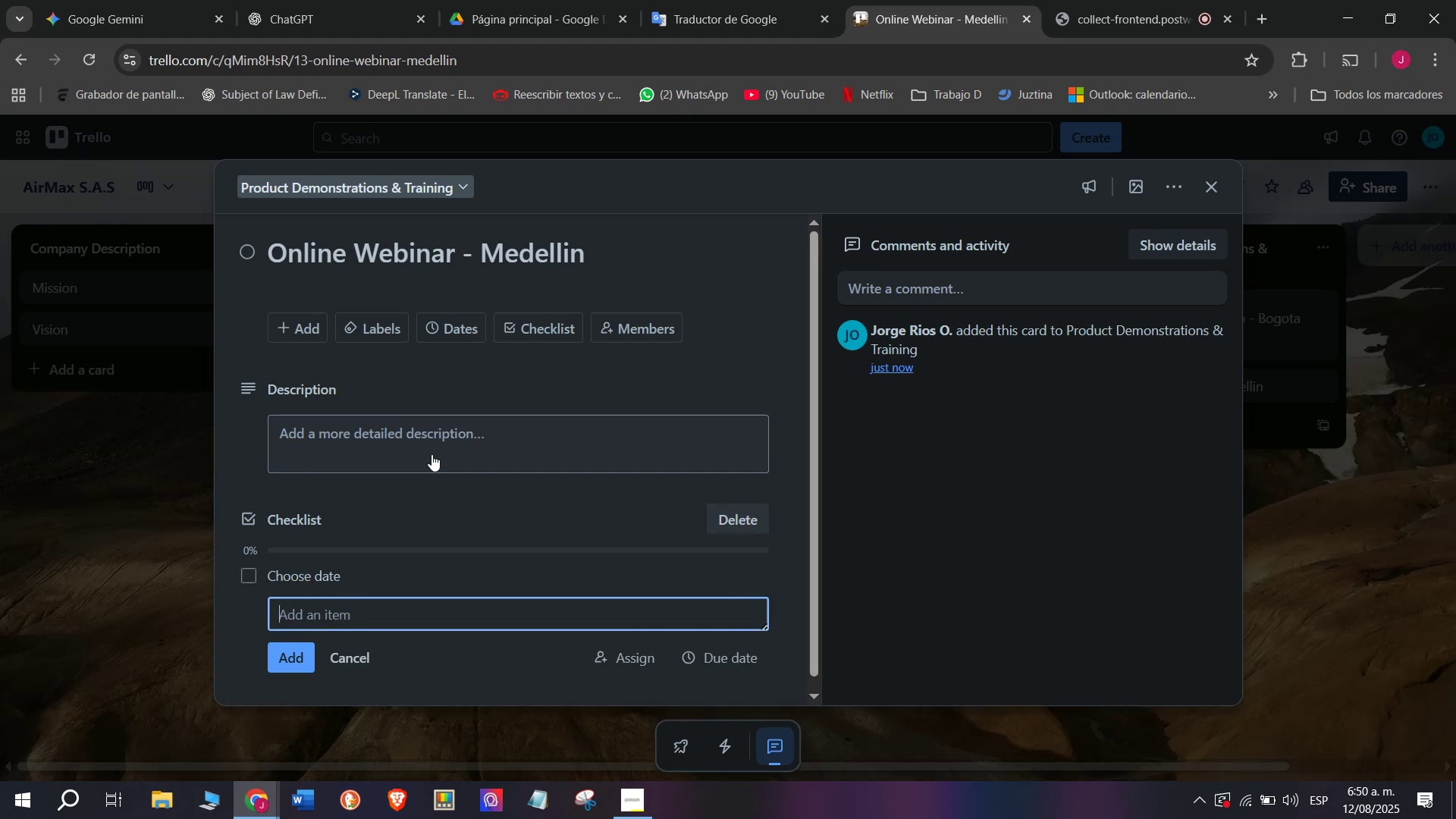 
type(Prepare slides)
 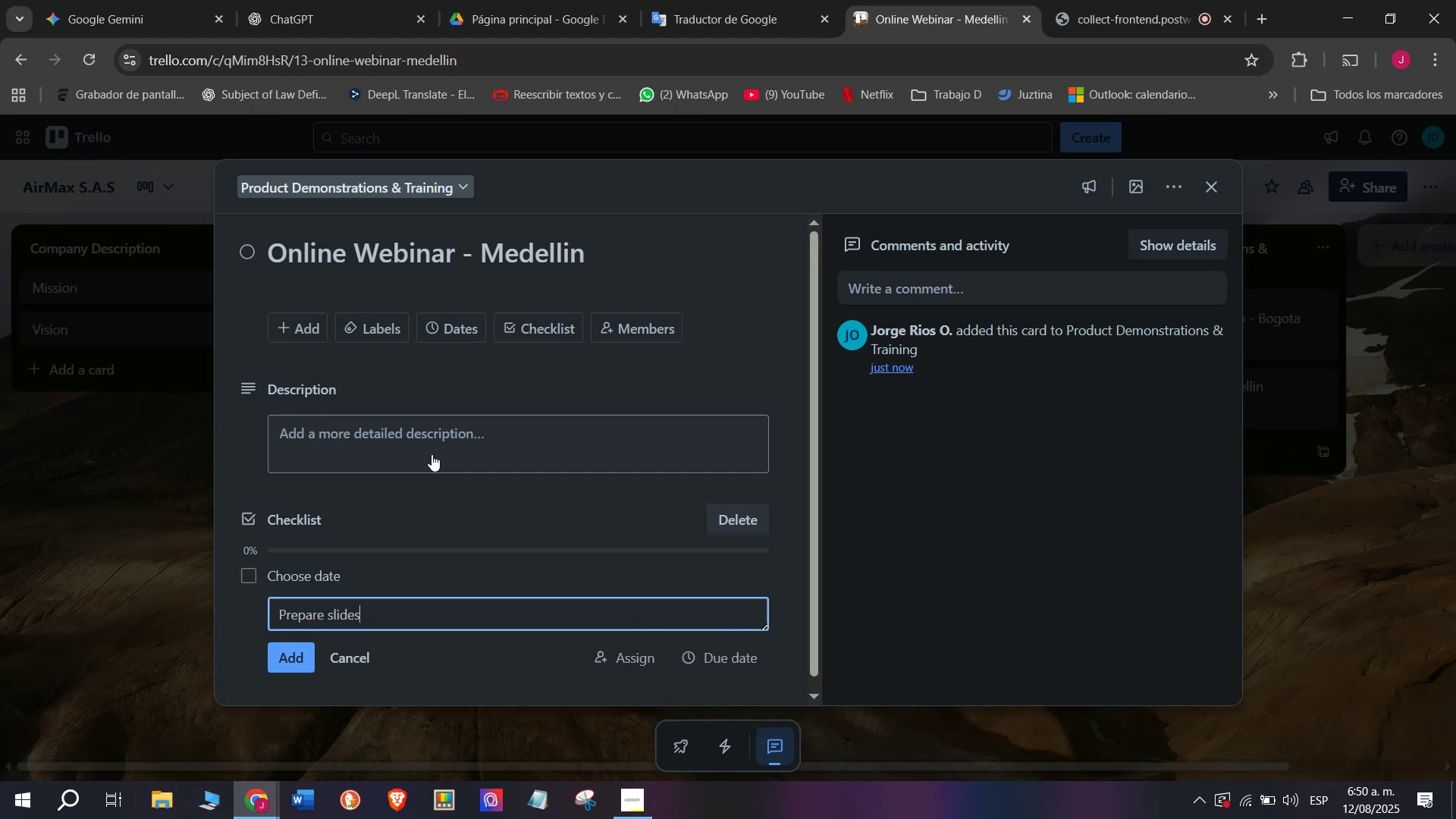 
key(Enter)
 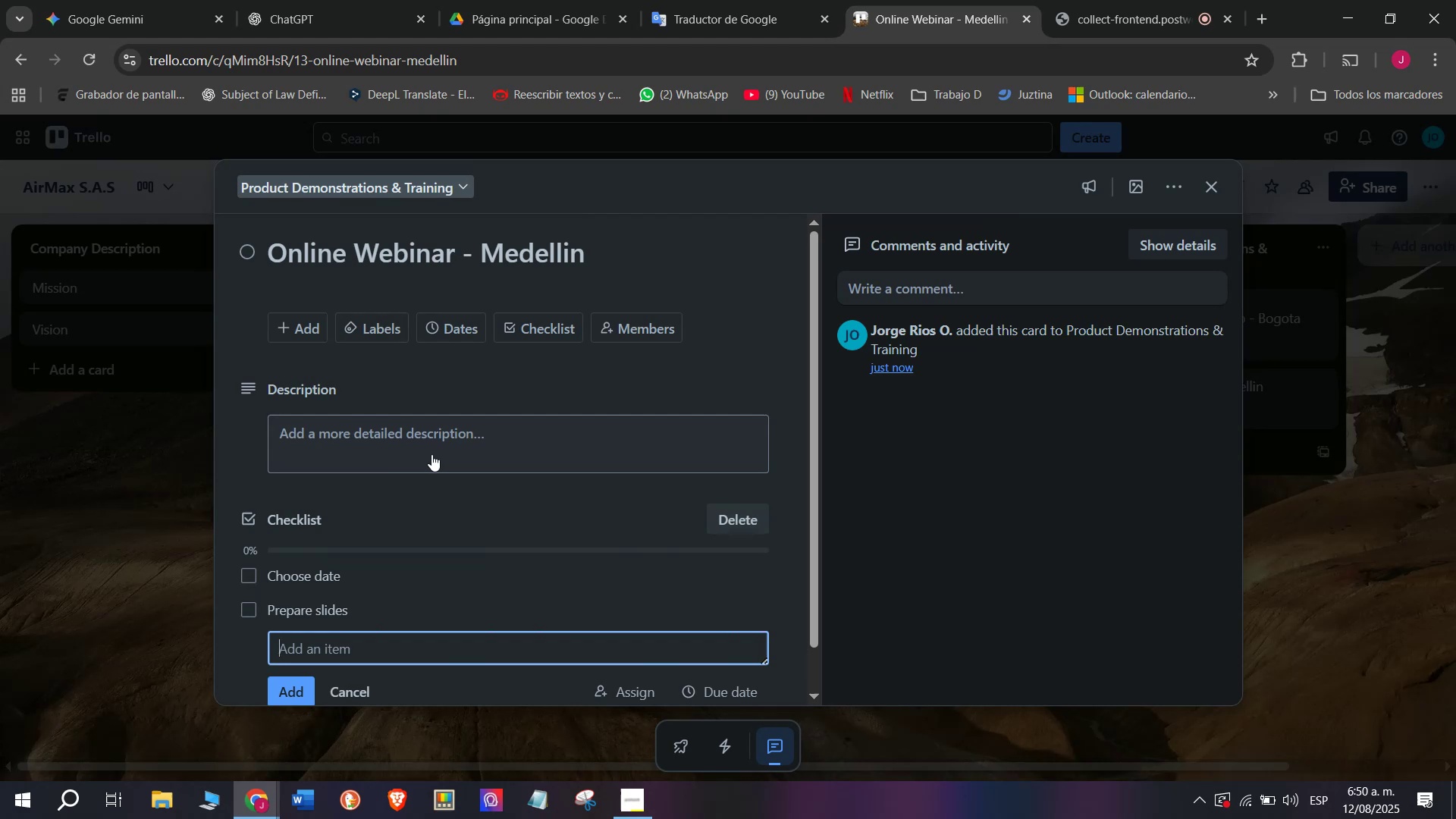 
type(Promote event)
 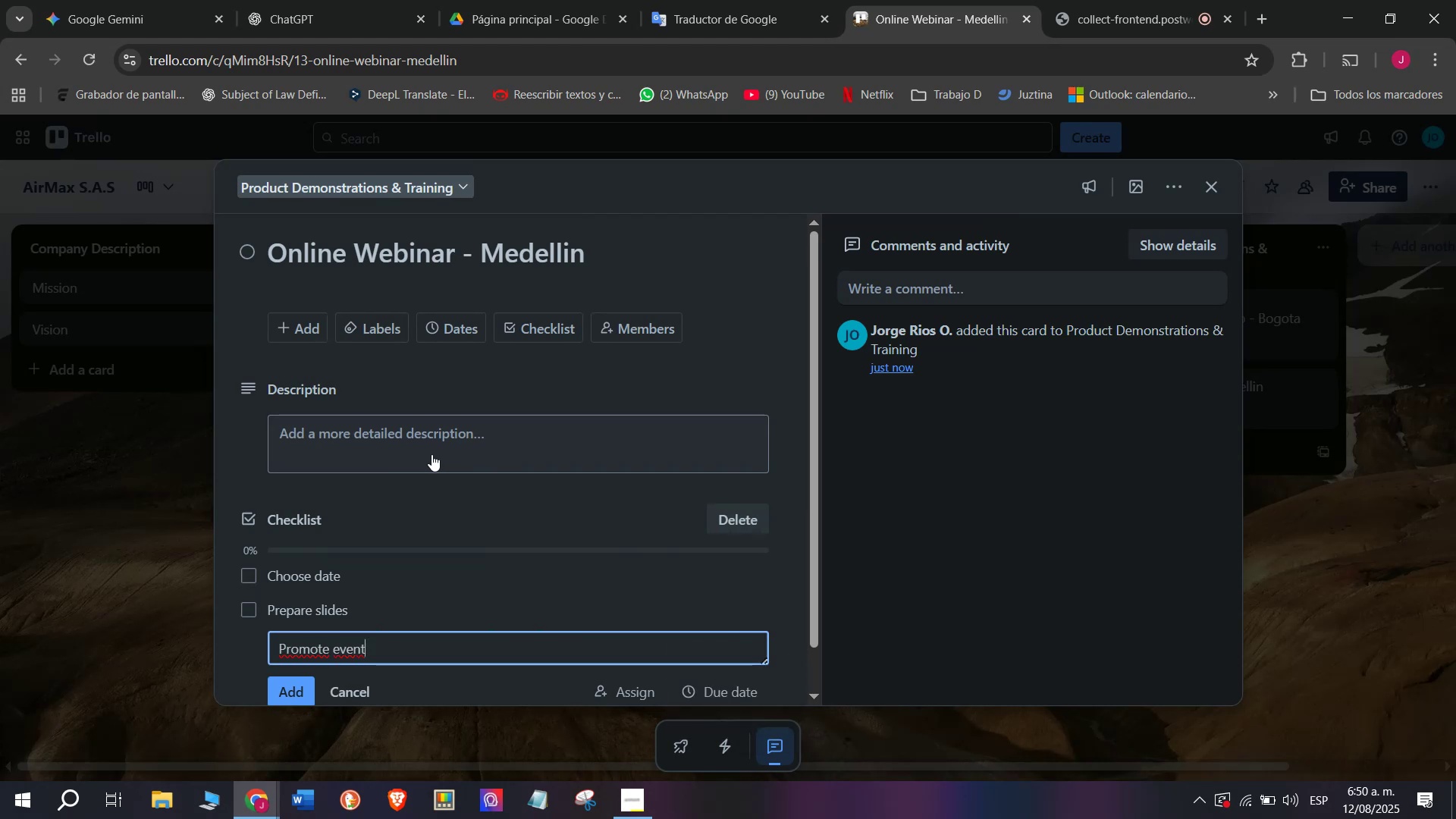 
key(Enter)
 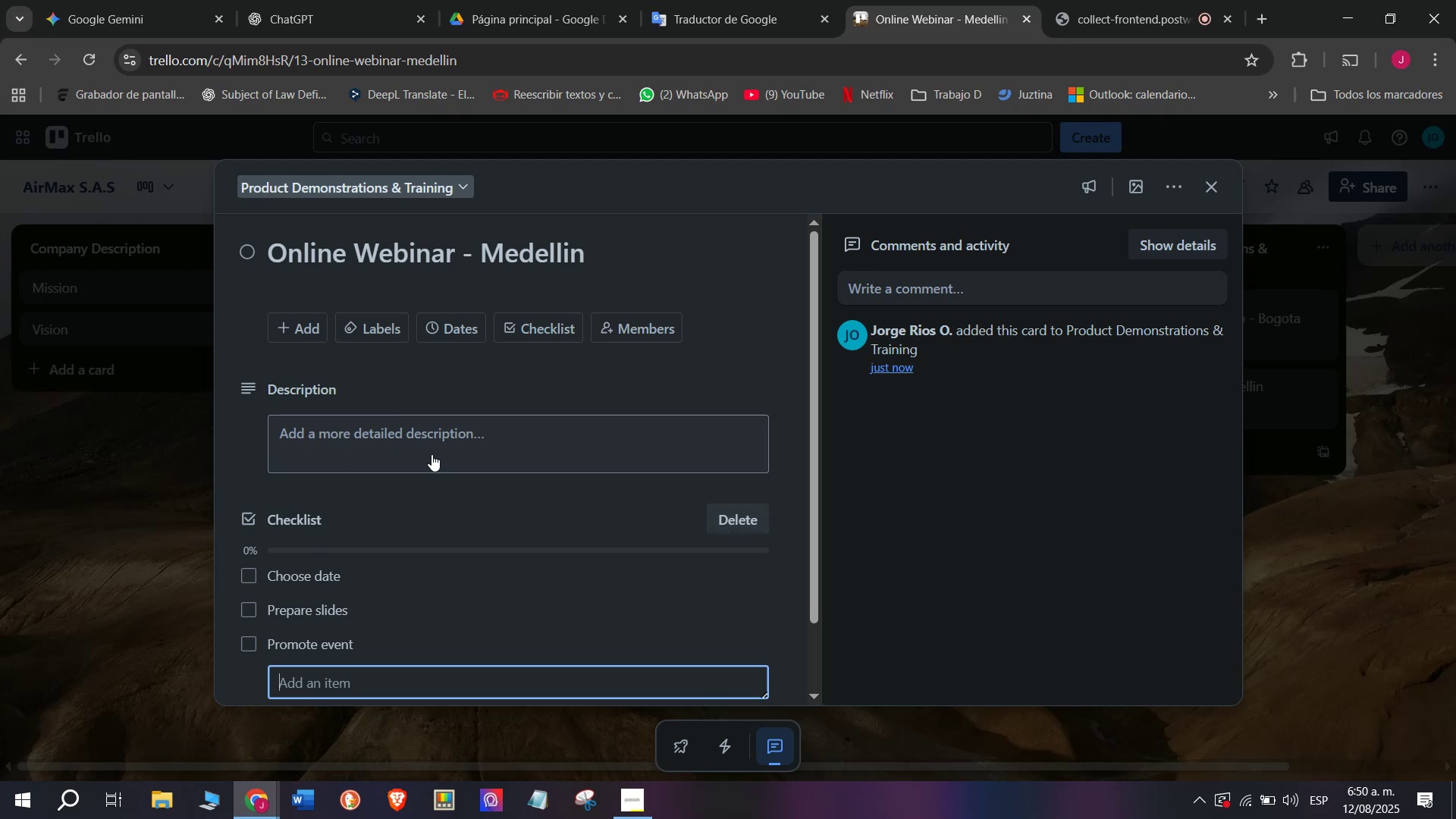 
type(Conduct sse)
key(Backspace)
key(Backspace)
key(Backspace)
type(Sesio)
key(Backspace)
key(Backspace)
type(sion)
 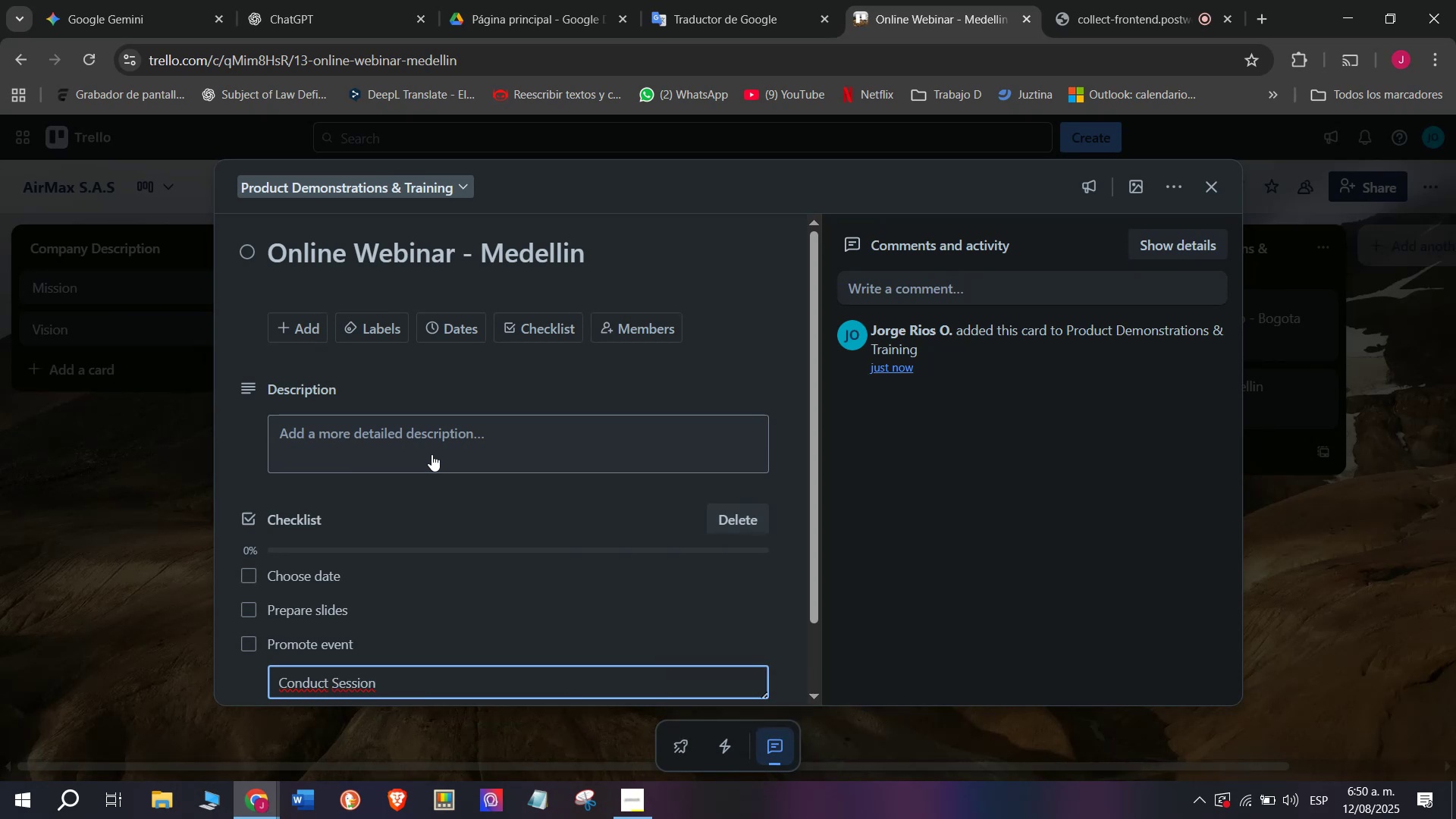 
key(Enter)
 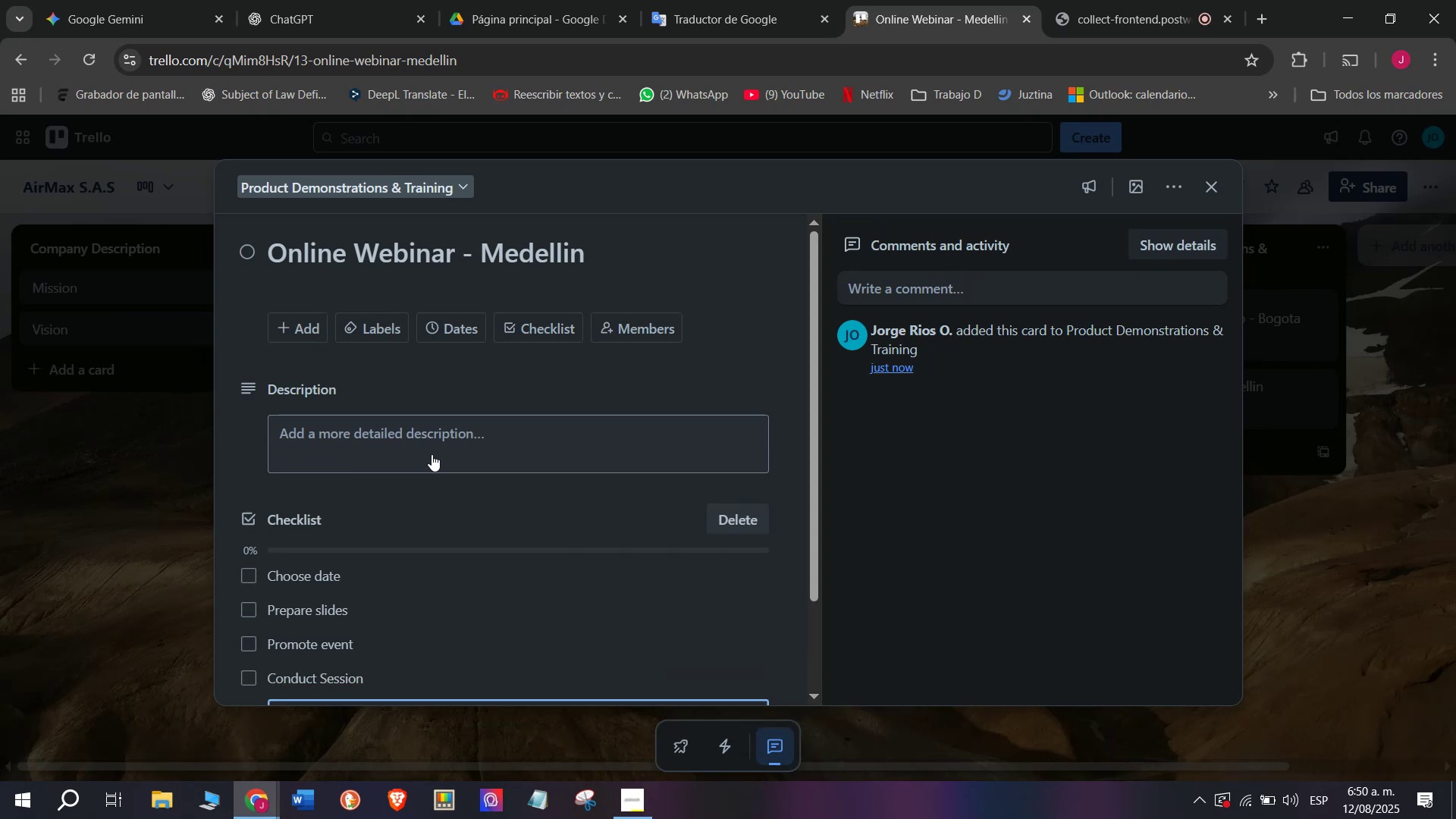 
type(Record webinar)
 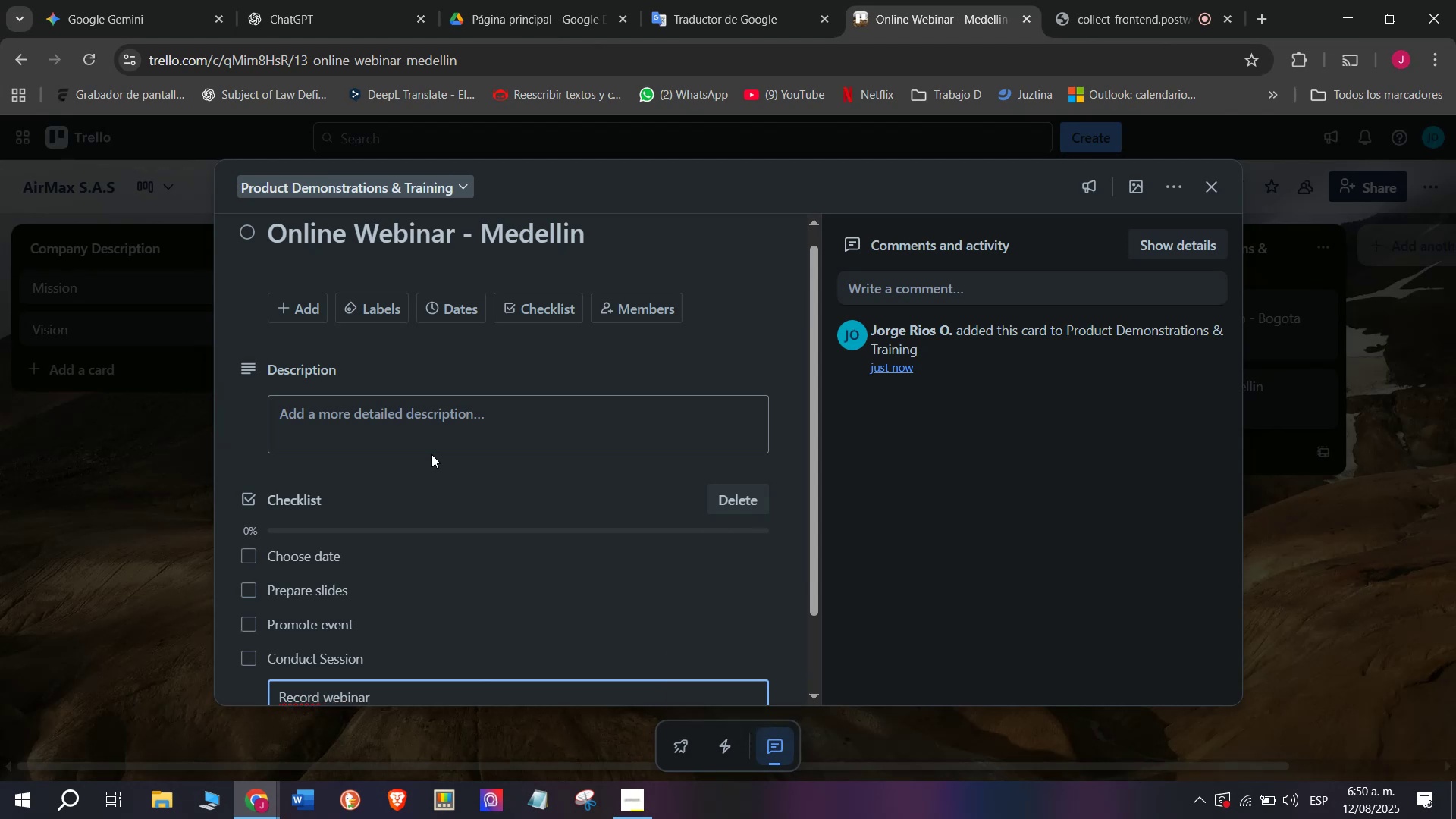 
key(Enter)
 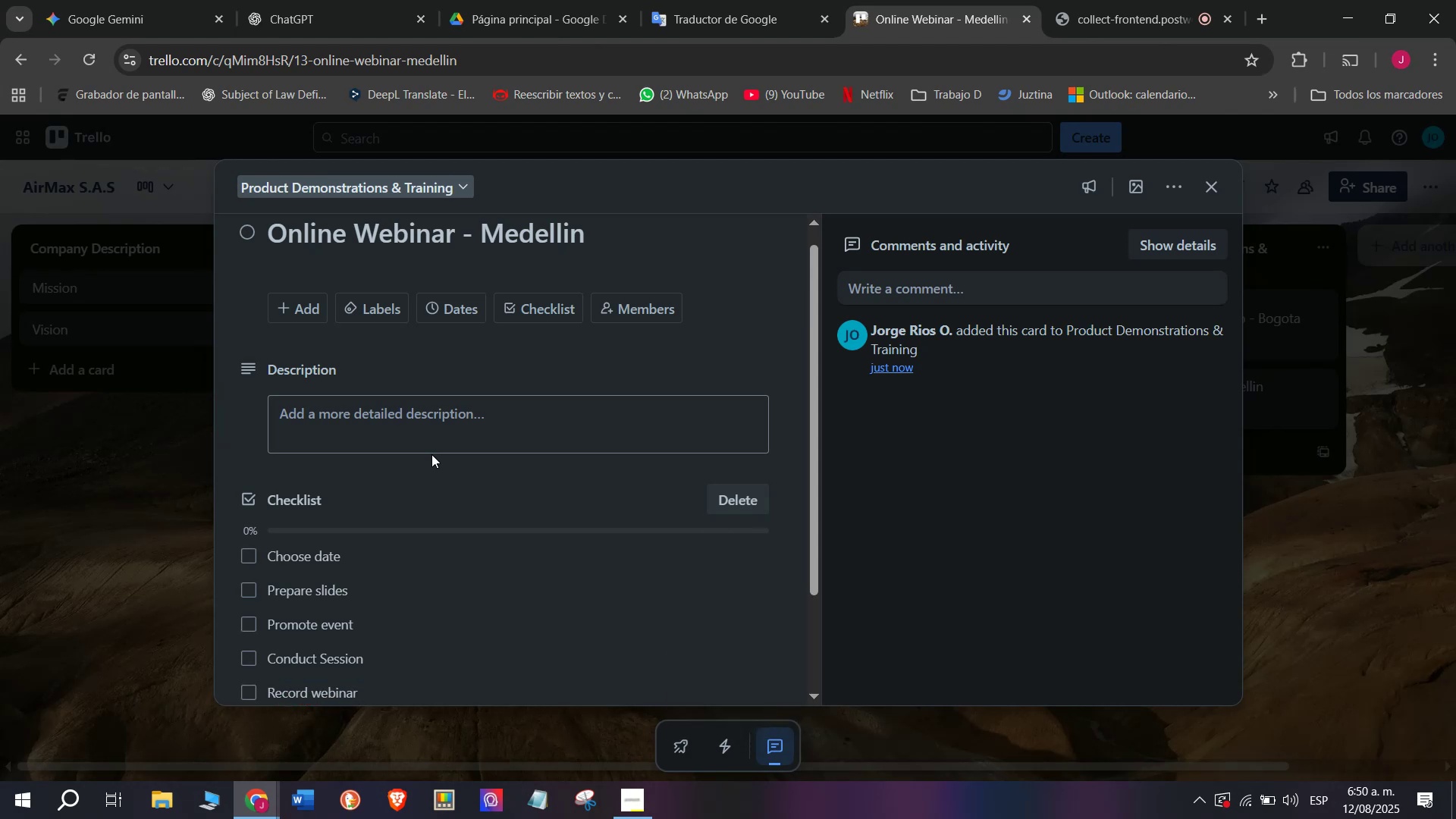 
scroll: coordinate [482, 554], scroll_direction: down, amount: 3.0
 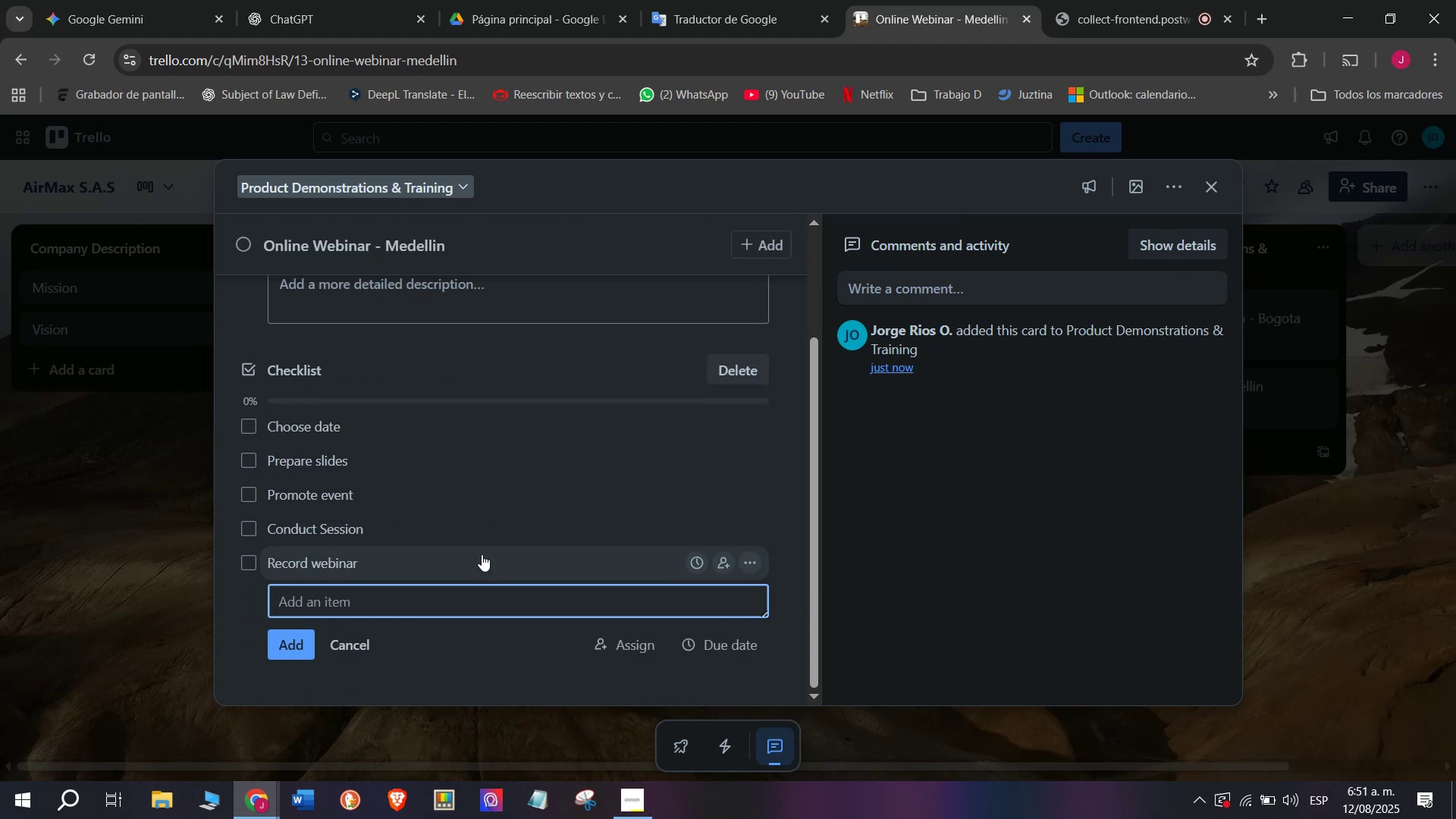 
type(Share materials)
 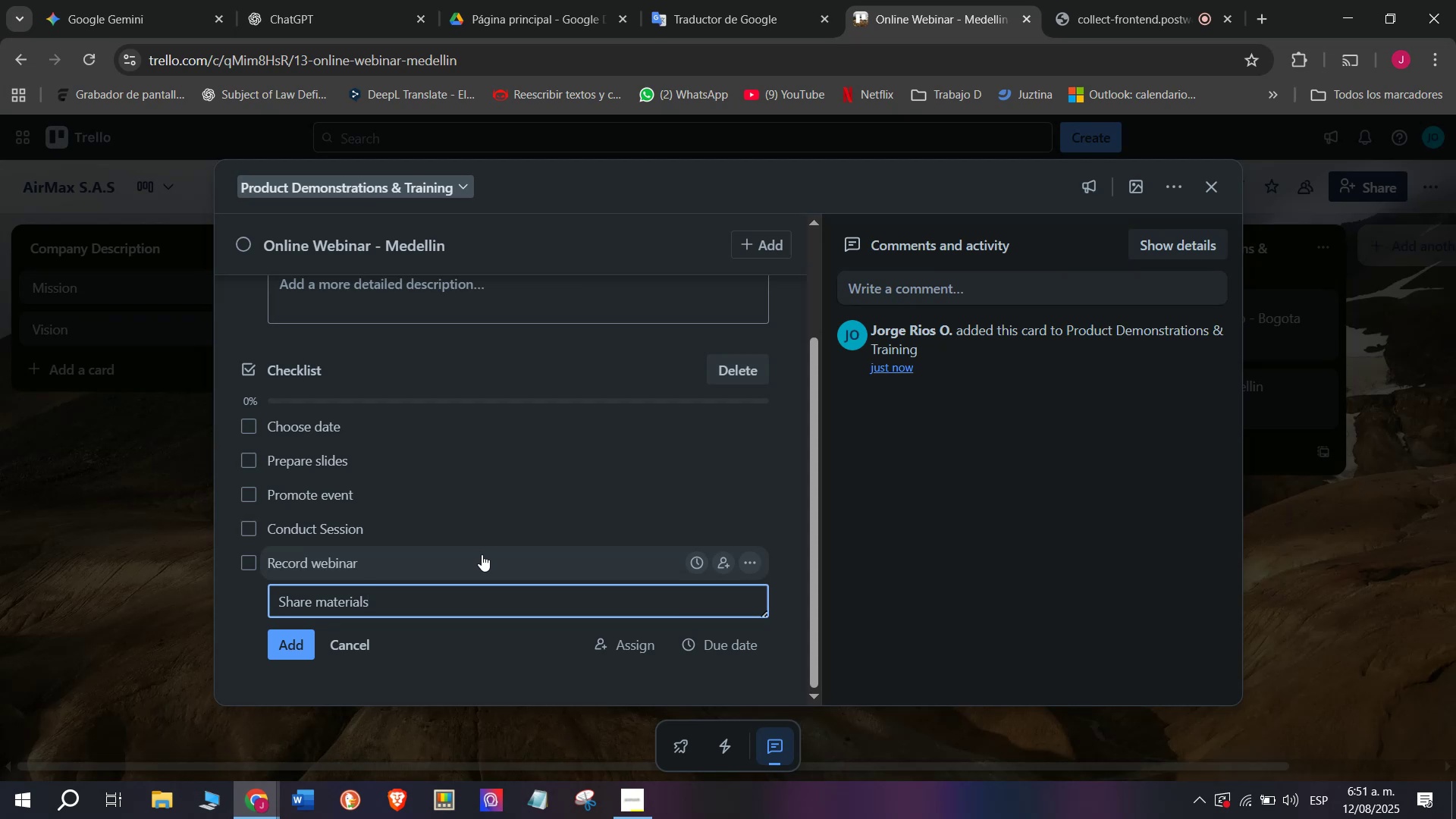 
key(Enter)
 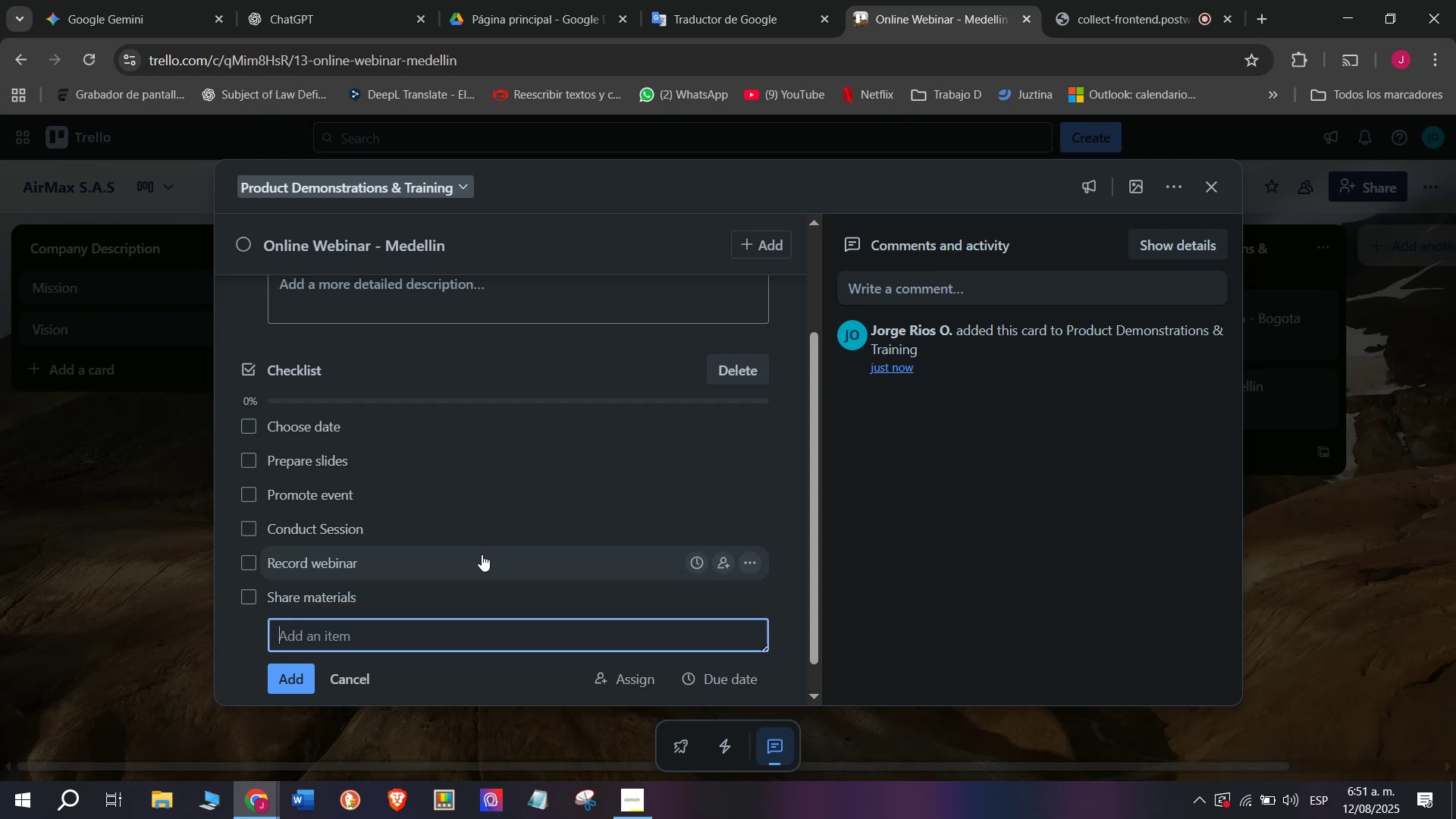 
scroll: coordinate [496, 539], scroll_direction: up, amount: 6.0
 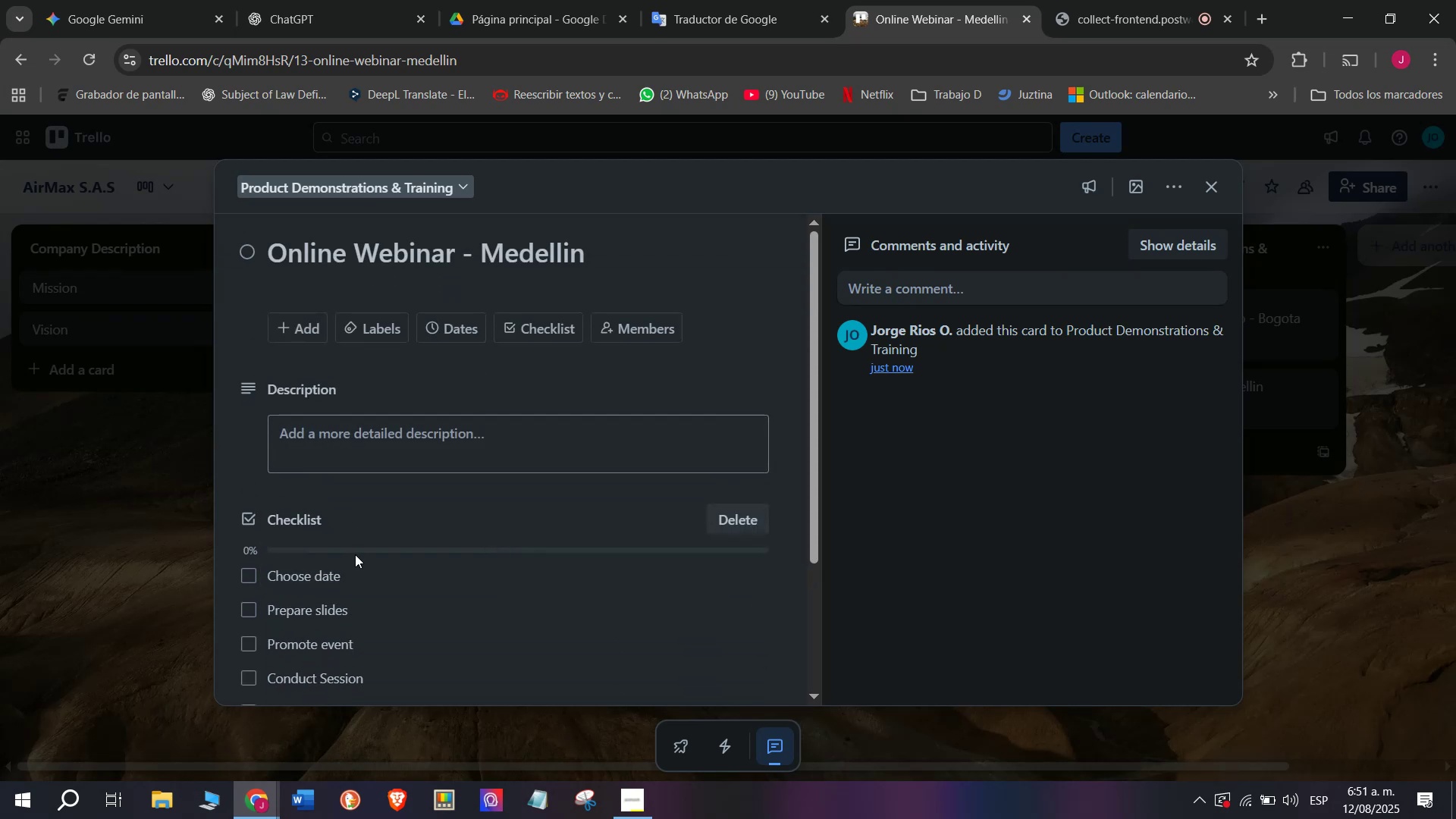 
wait(5.05)
 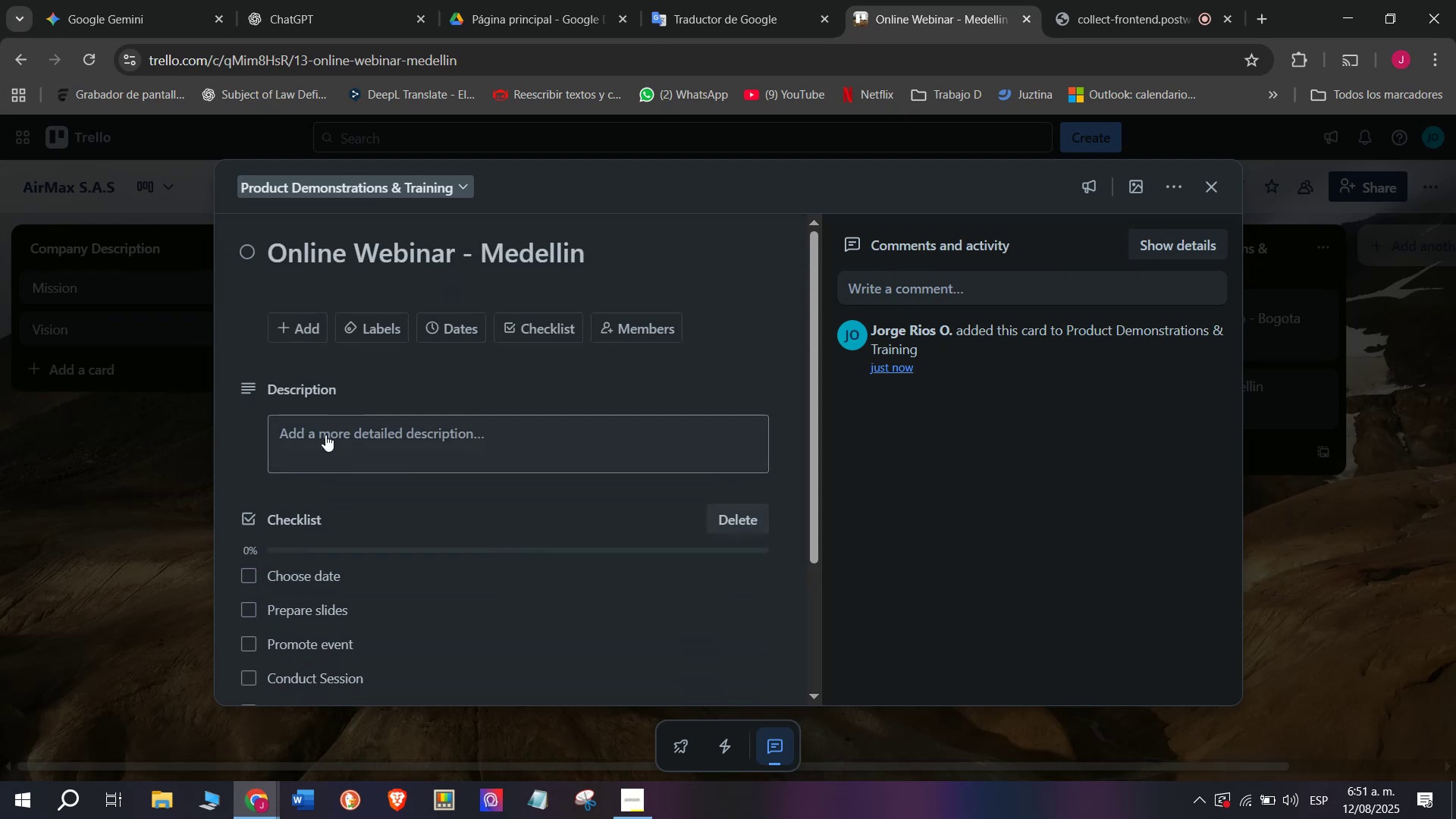 
left_click([370, 337])
 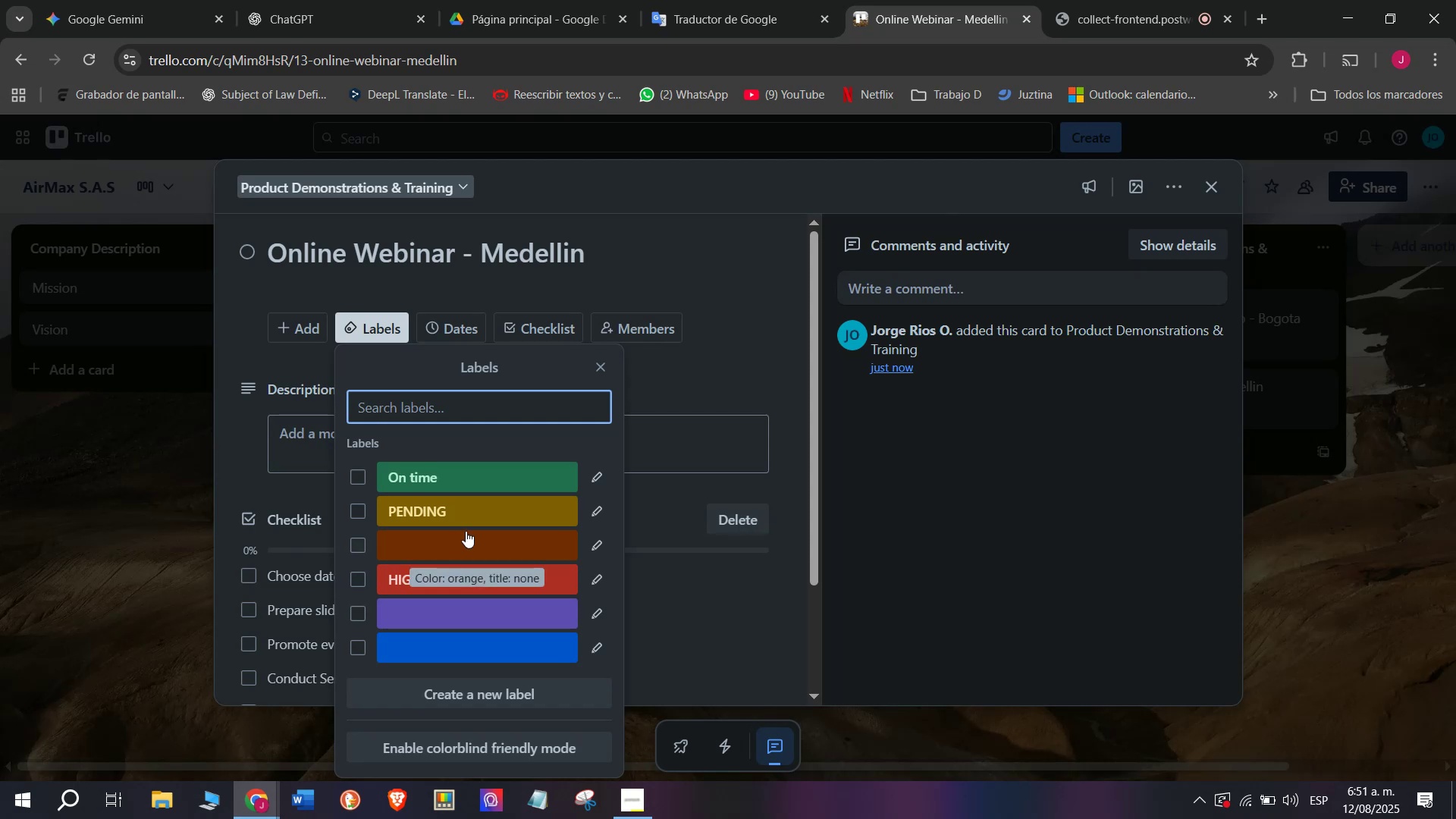 
left_click([471, 519])
 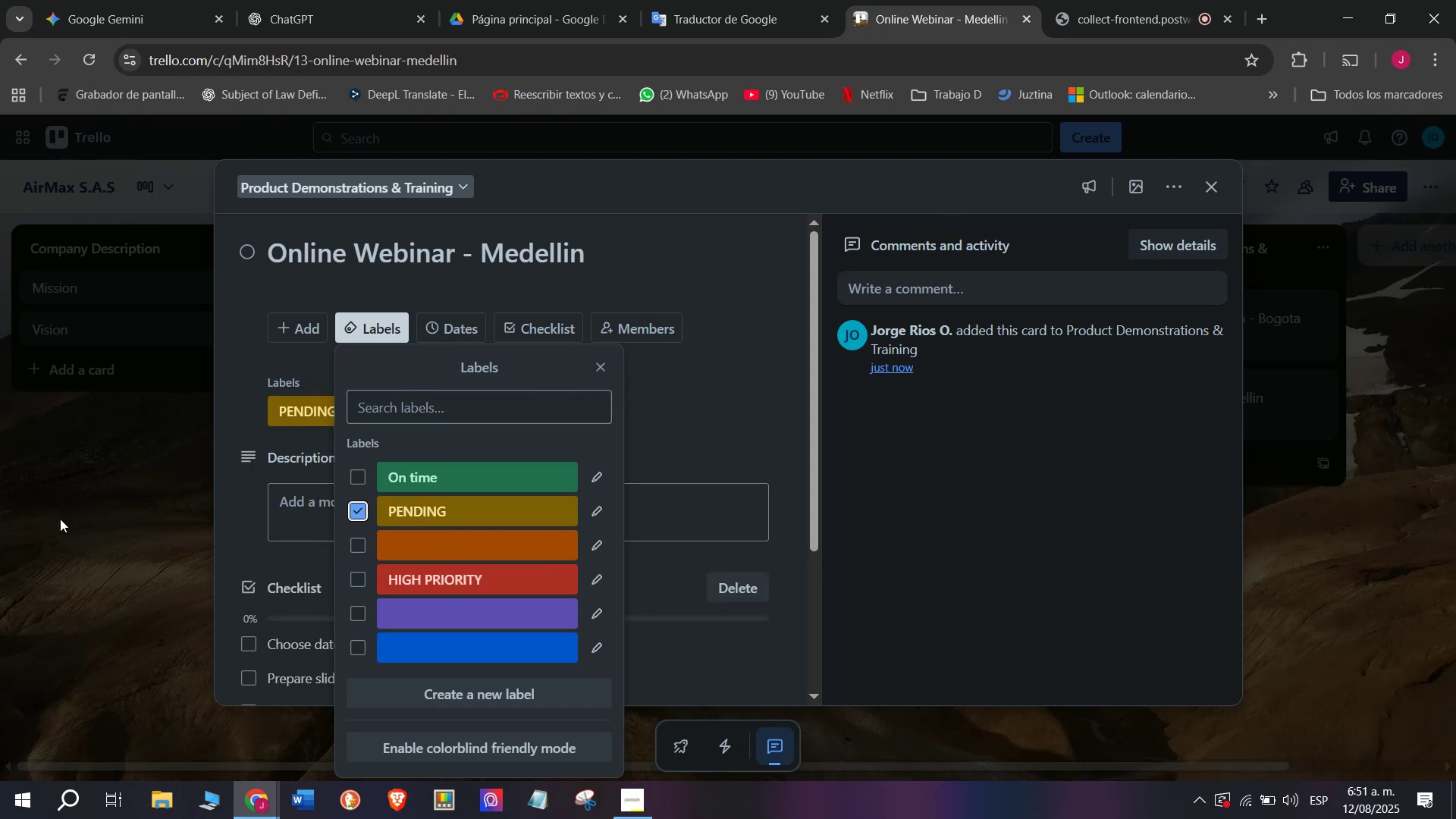 
left_click([58, 519])
 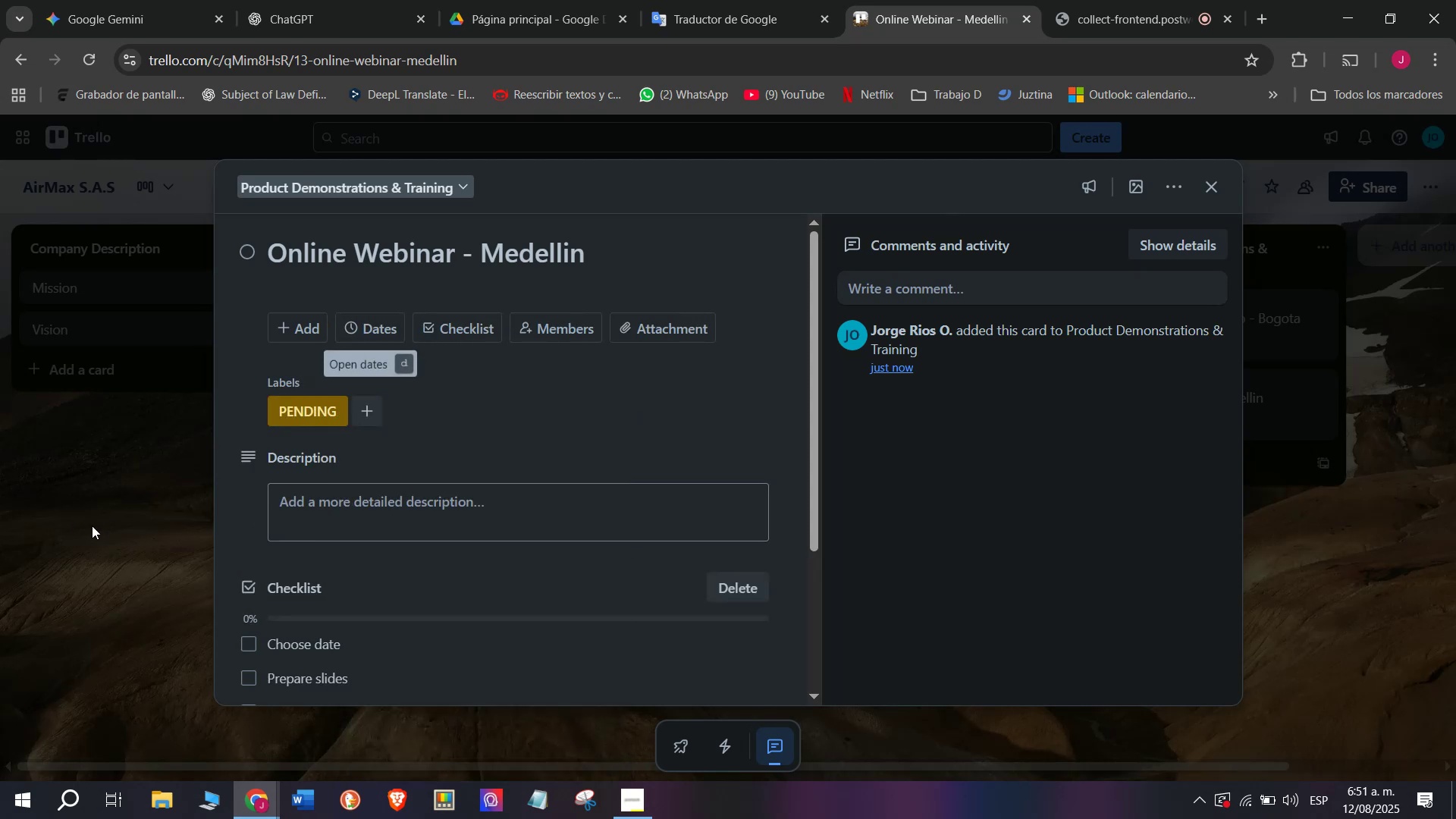 
left_click([82, 525])
 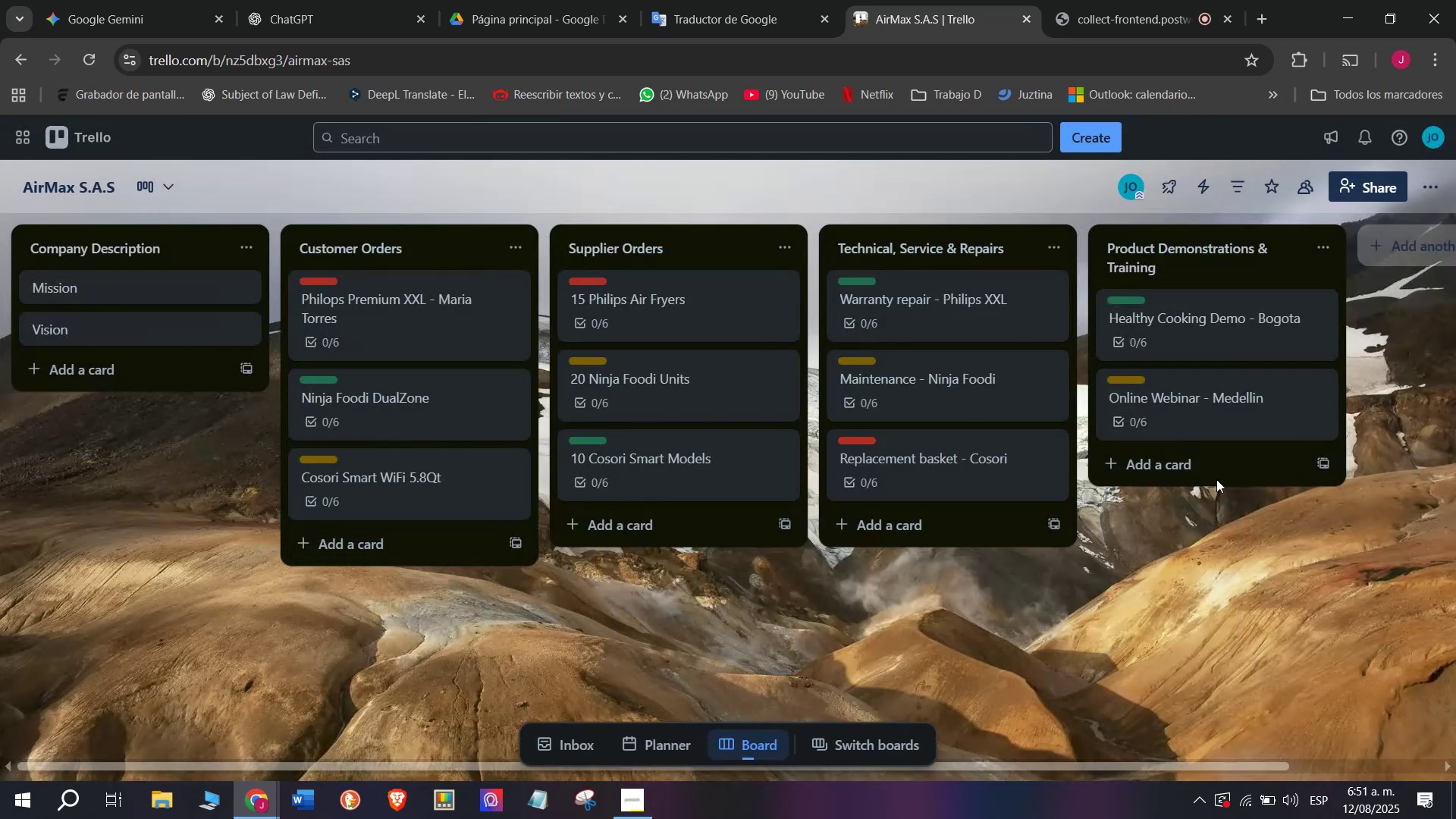 
left_click([1221, 471])
 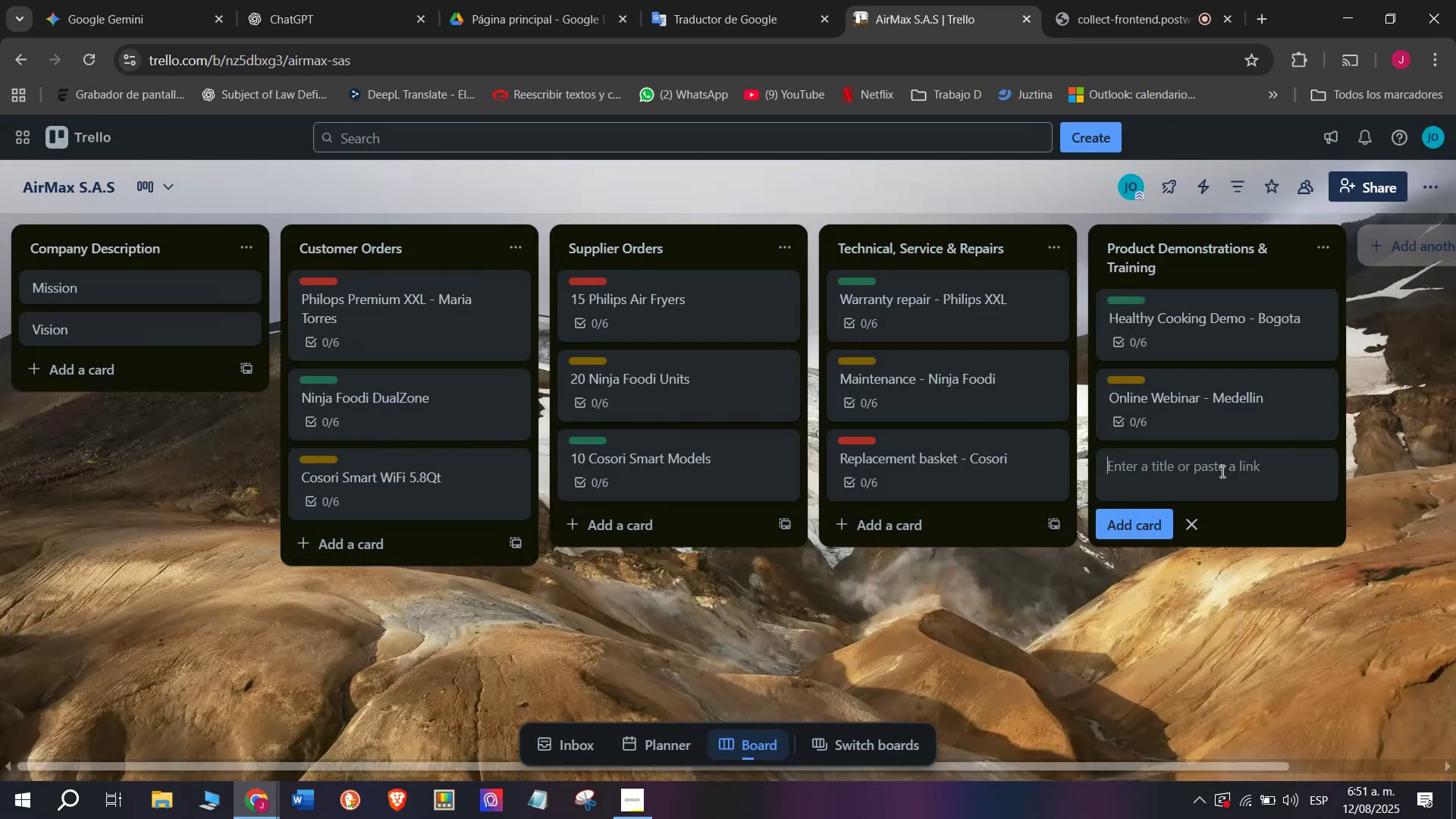 
key(CapsLock)
 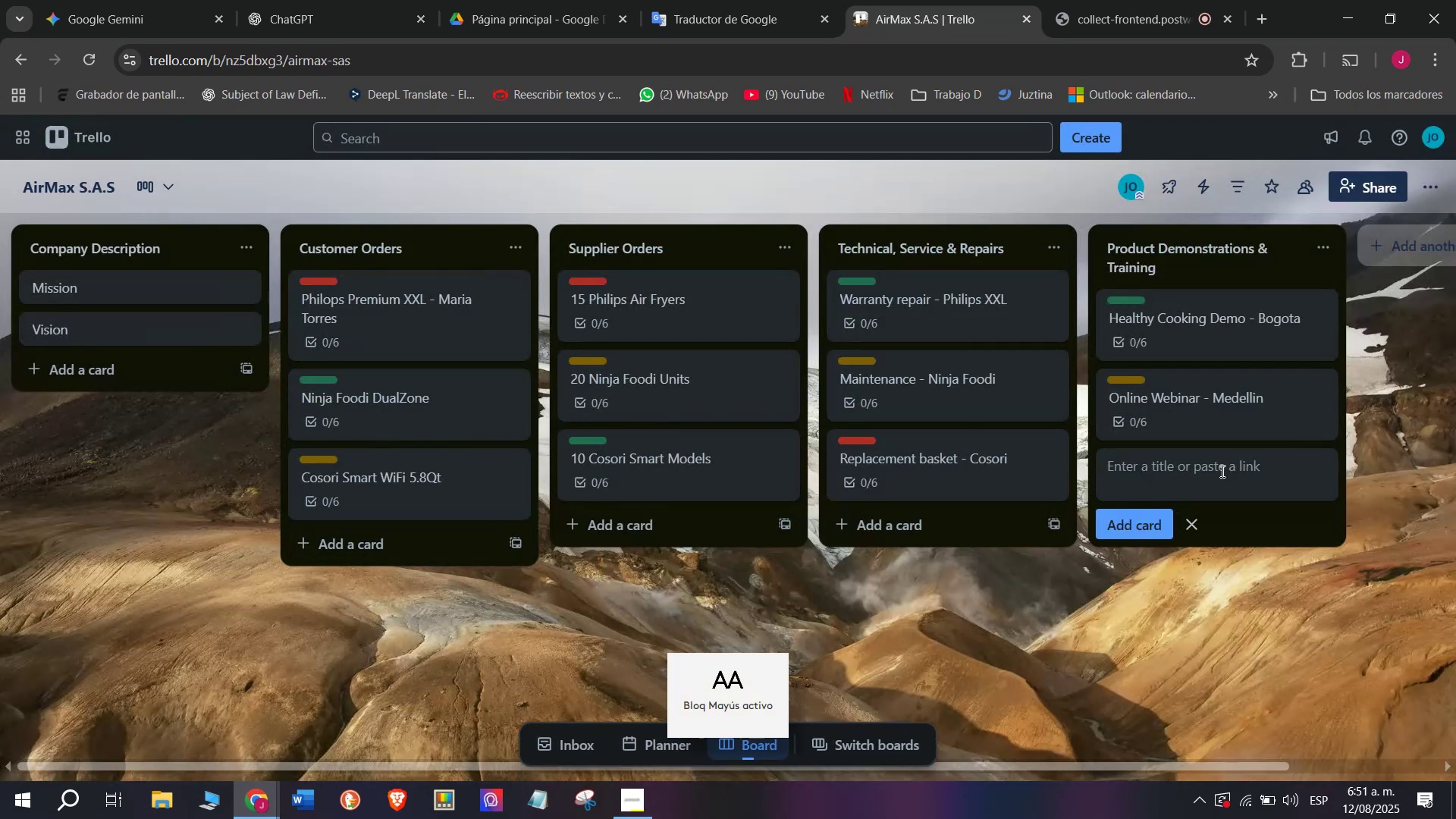 
key(I)
 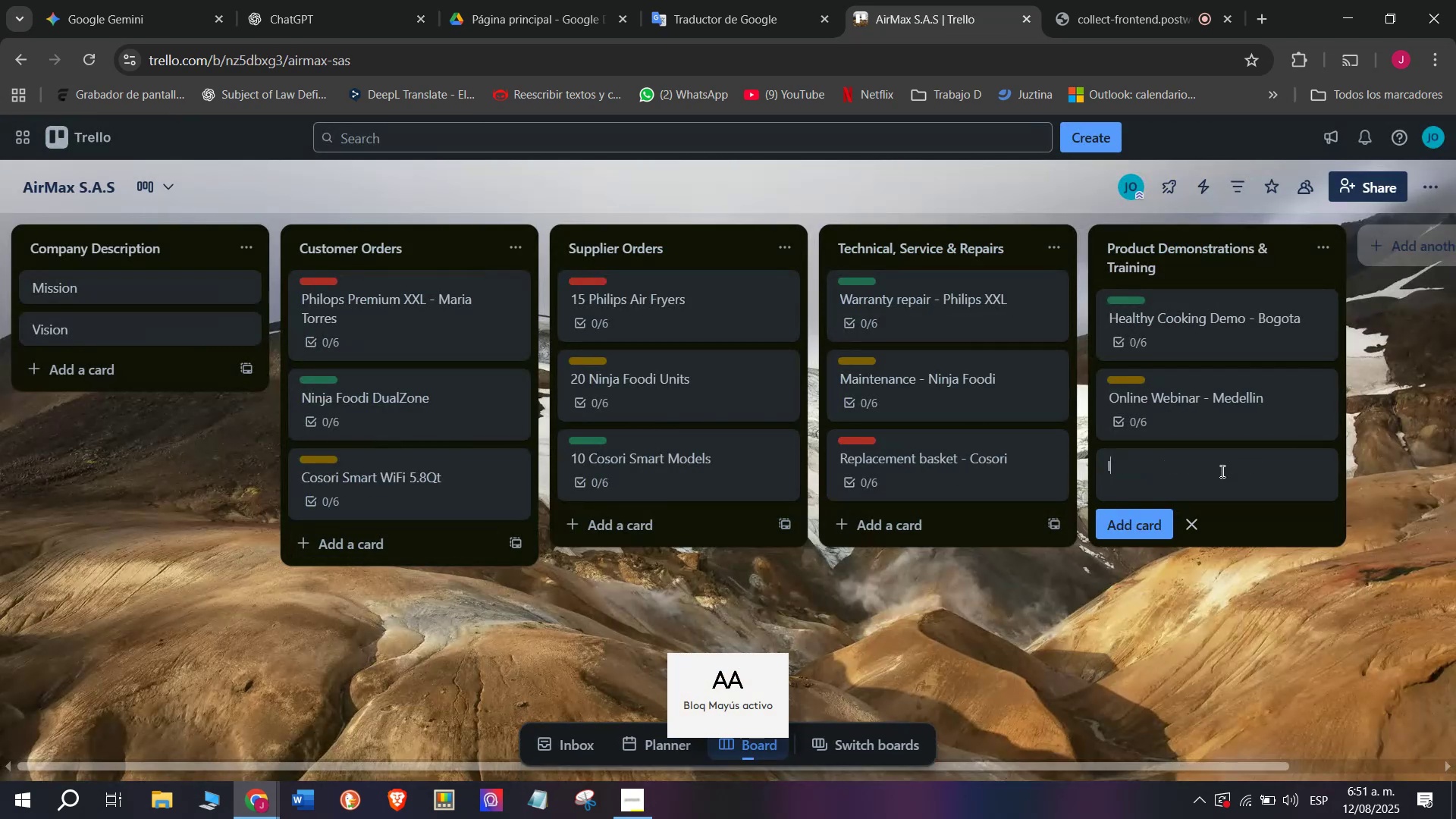 
key(CapsLock)
 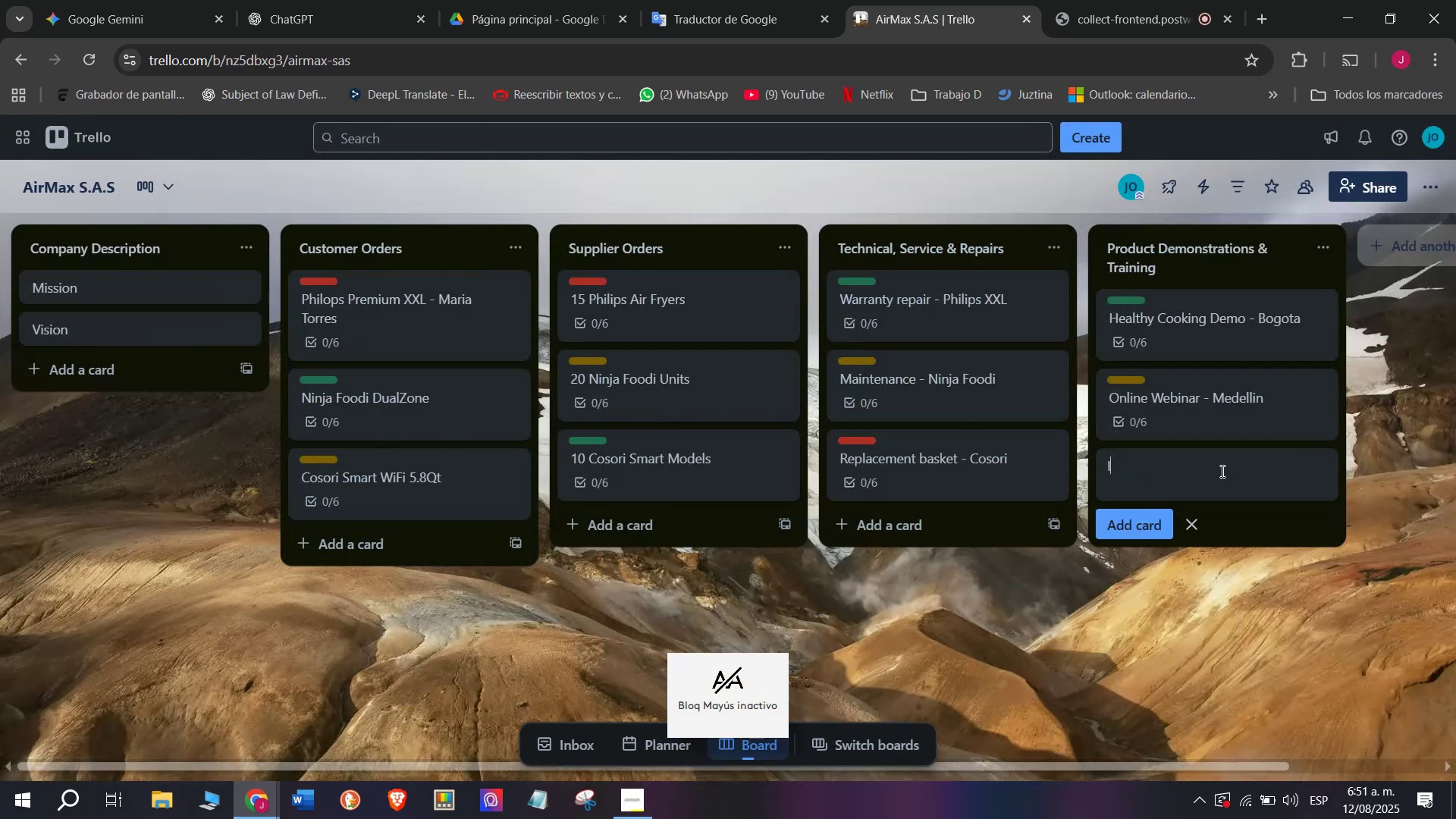 
key(N)
 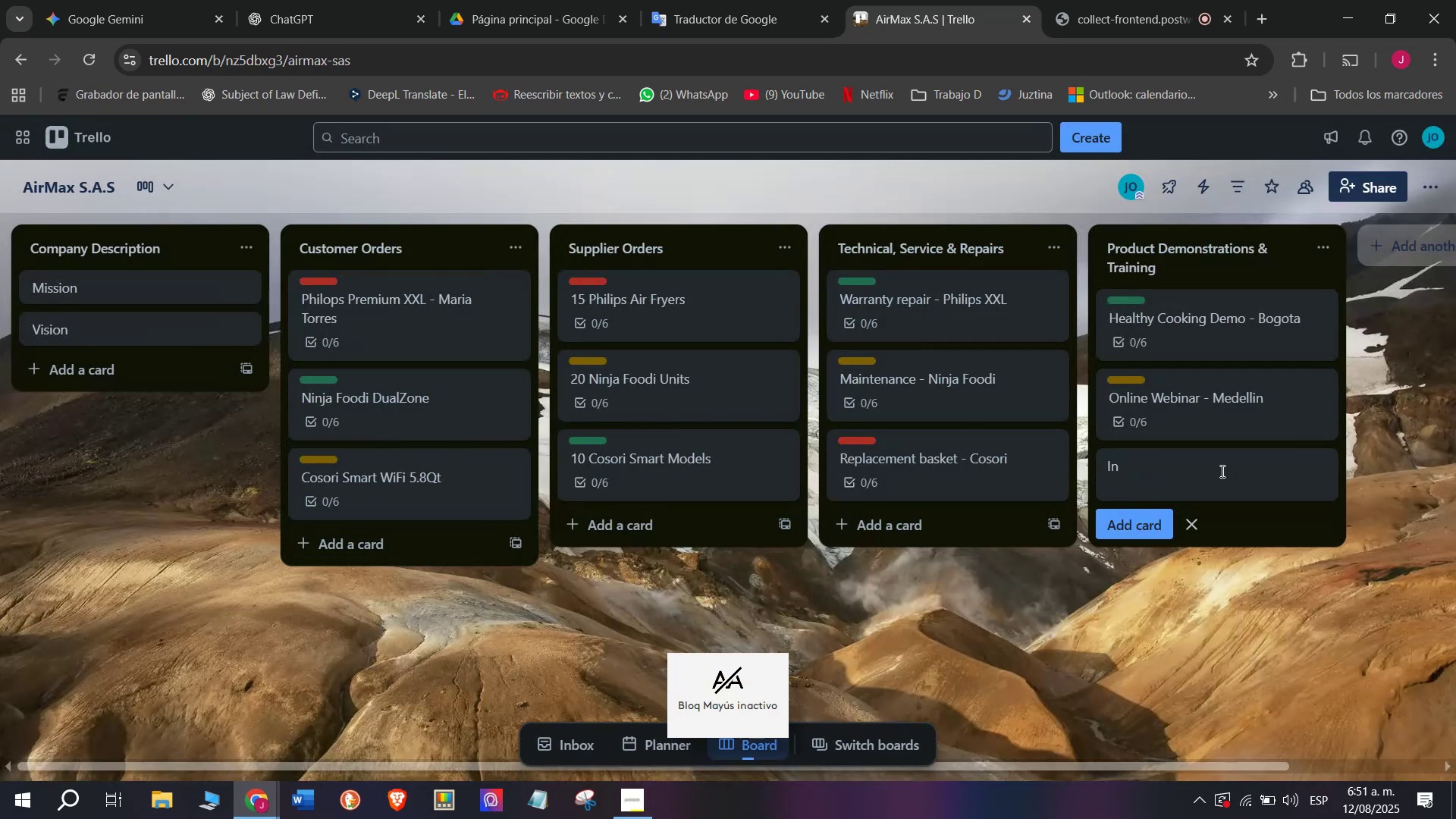 
key(Minus)
 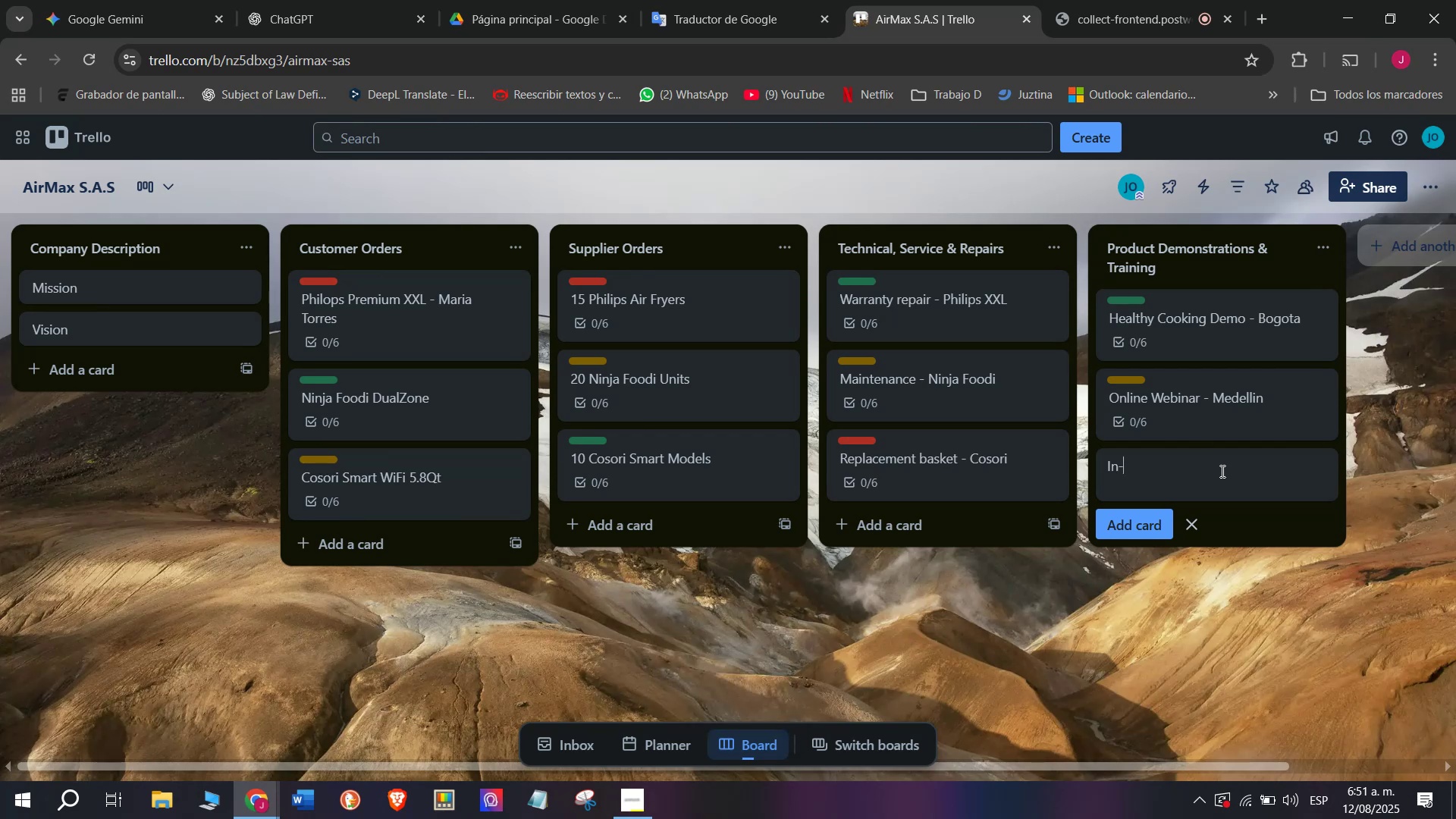 
type(store de)
key(Backspace)
key(Backspace)
type(Demio)
key(Backspace)
key(Backspace)
type(o - Cali)
 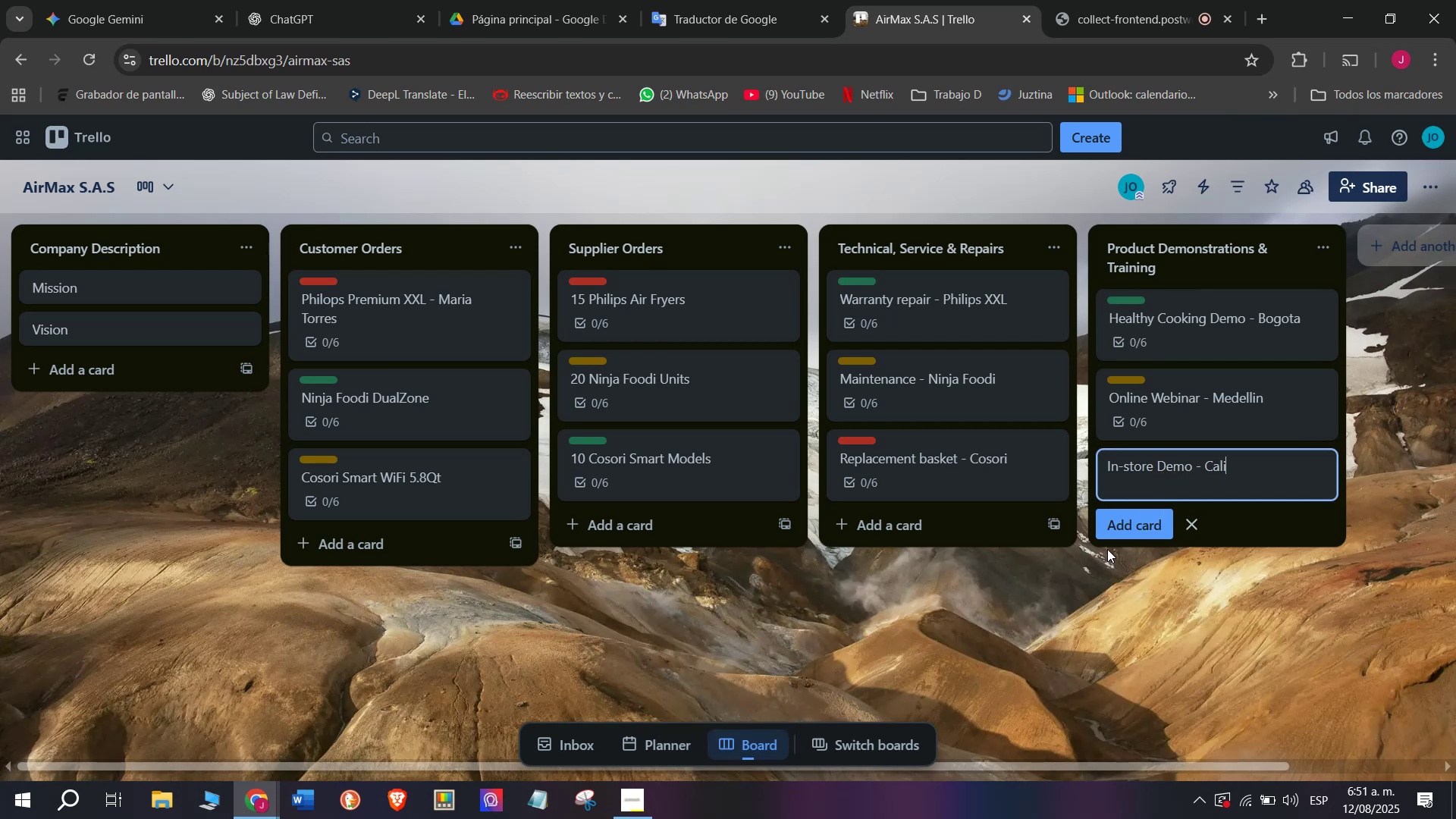 
left_click([1119, 531])
 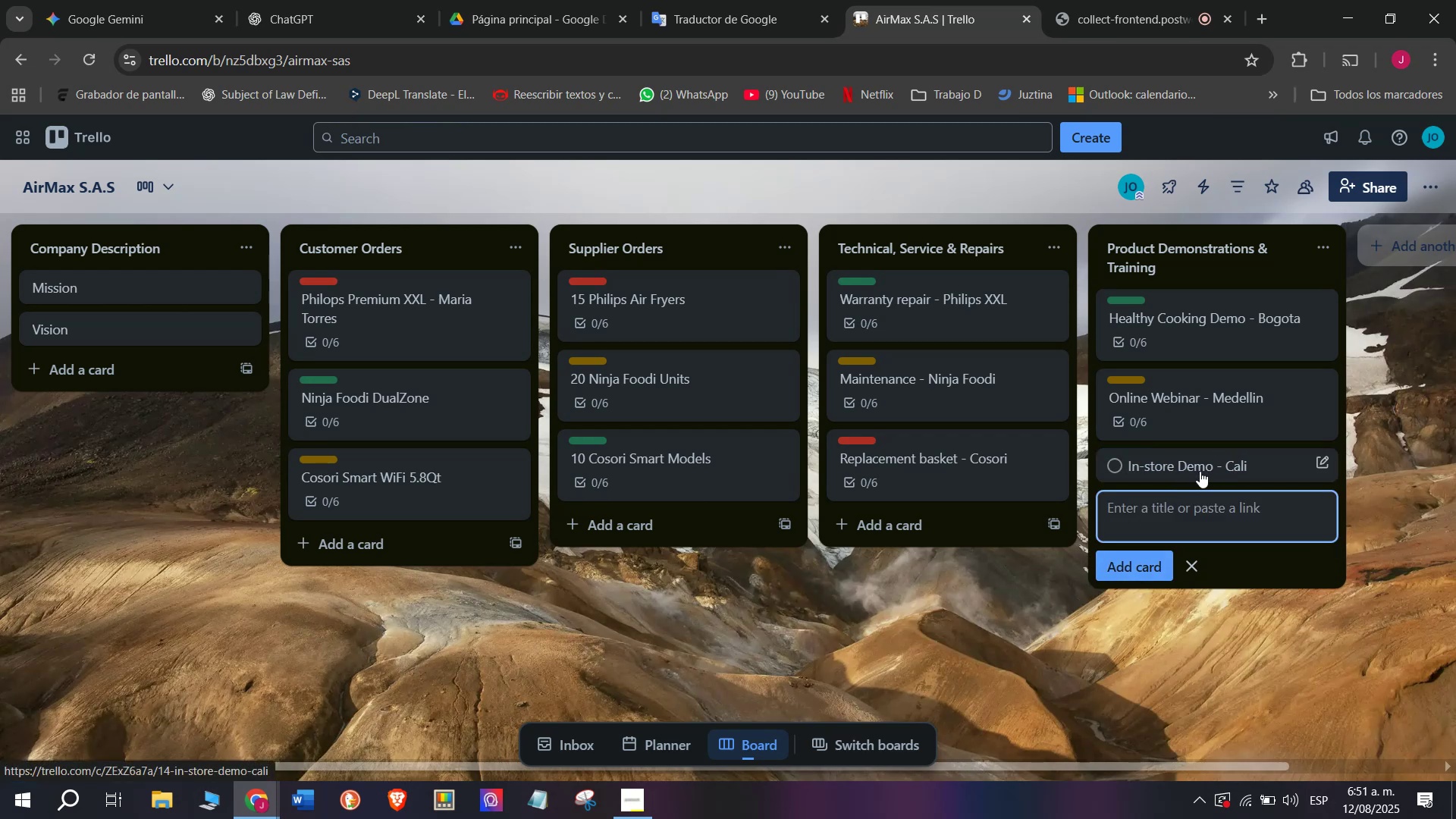 
left_click([1200, 471])
 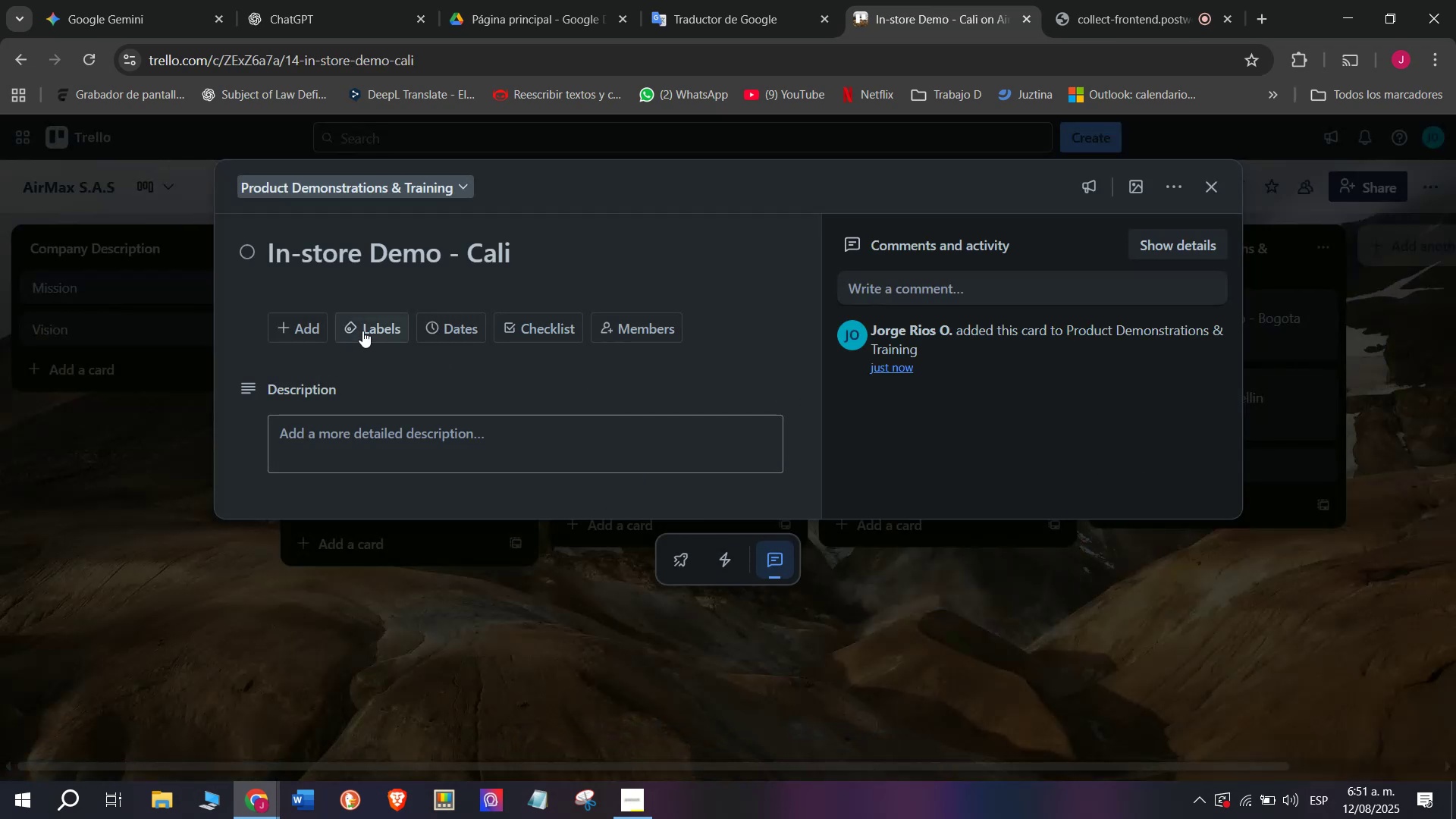 
left_click([538, 319])
 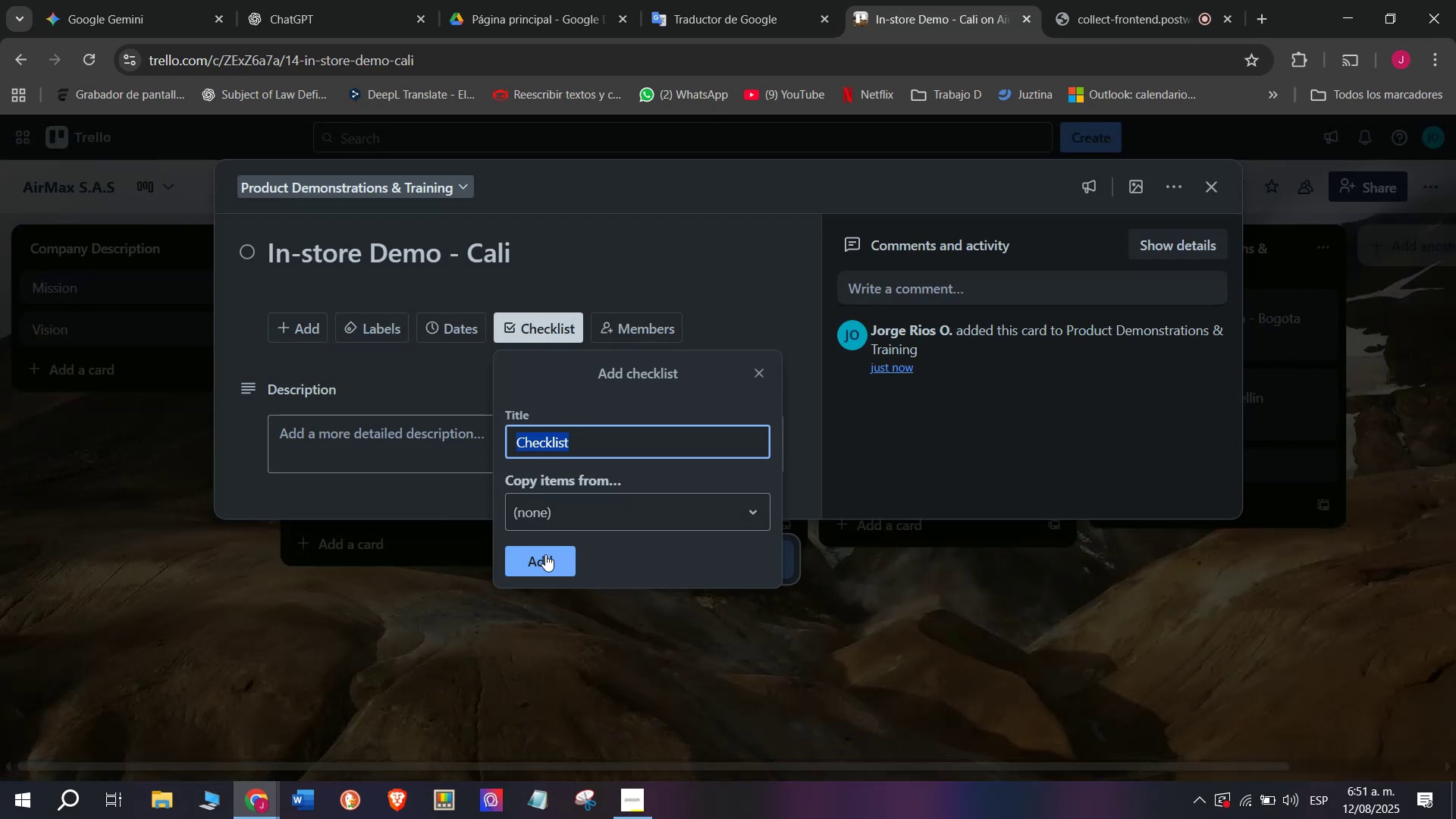 
left_click([544, 560])
 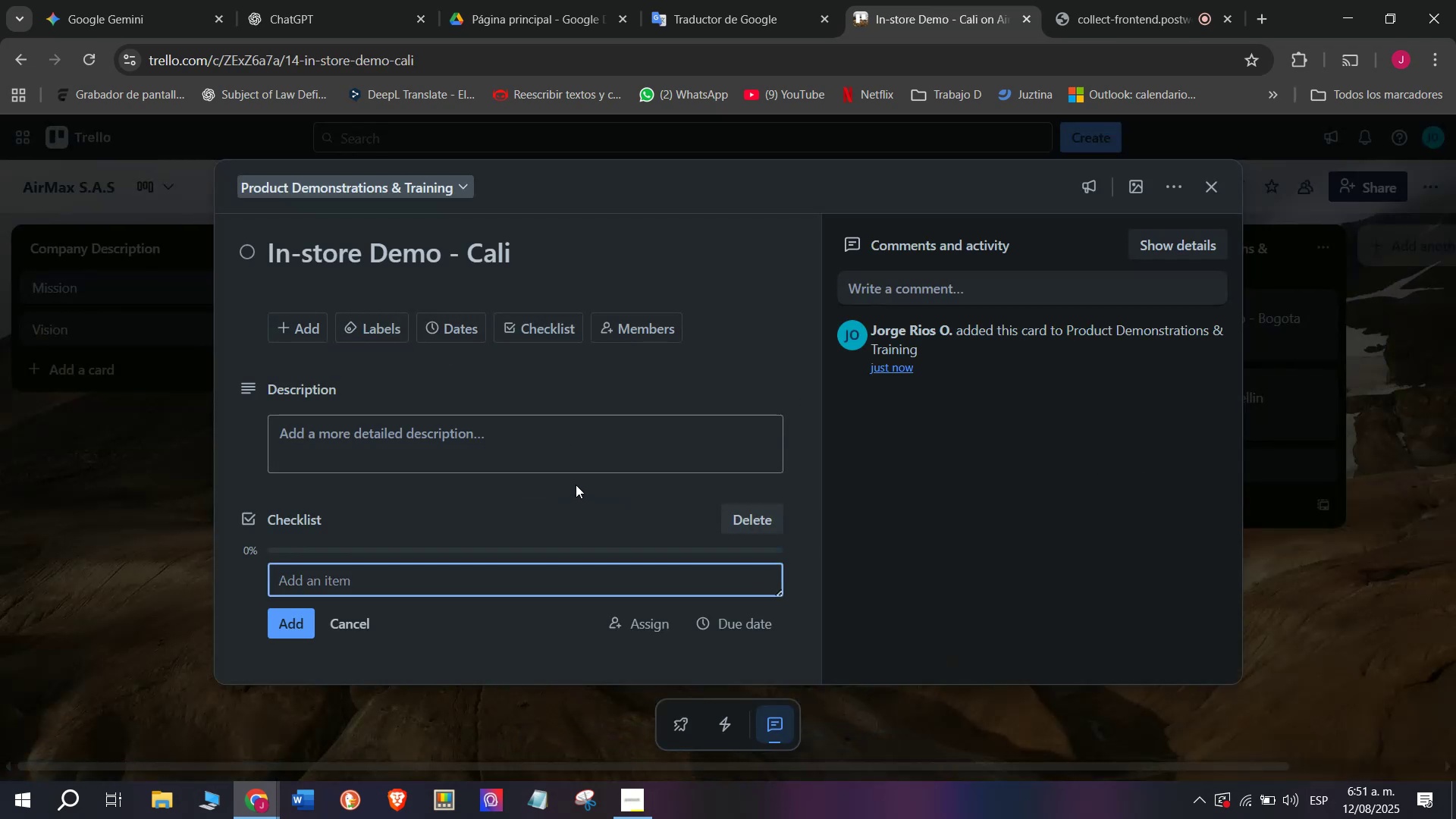 
type(Confirm location)
 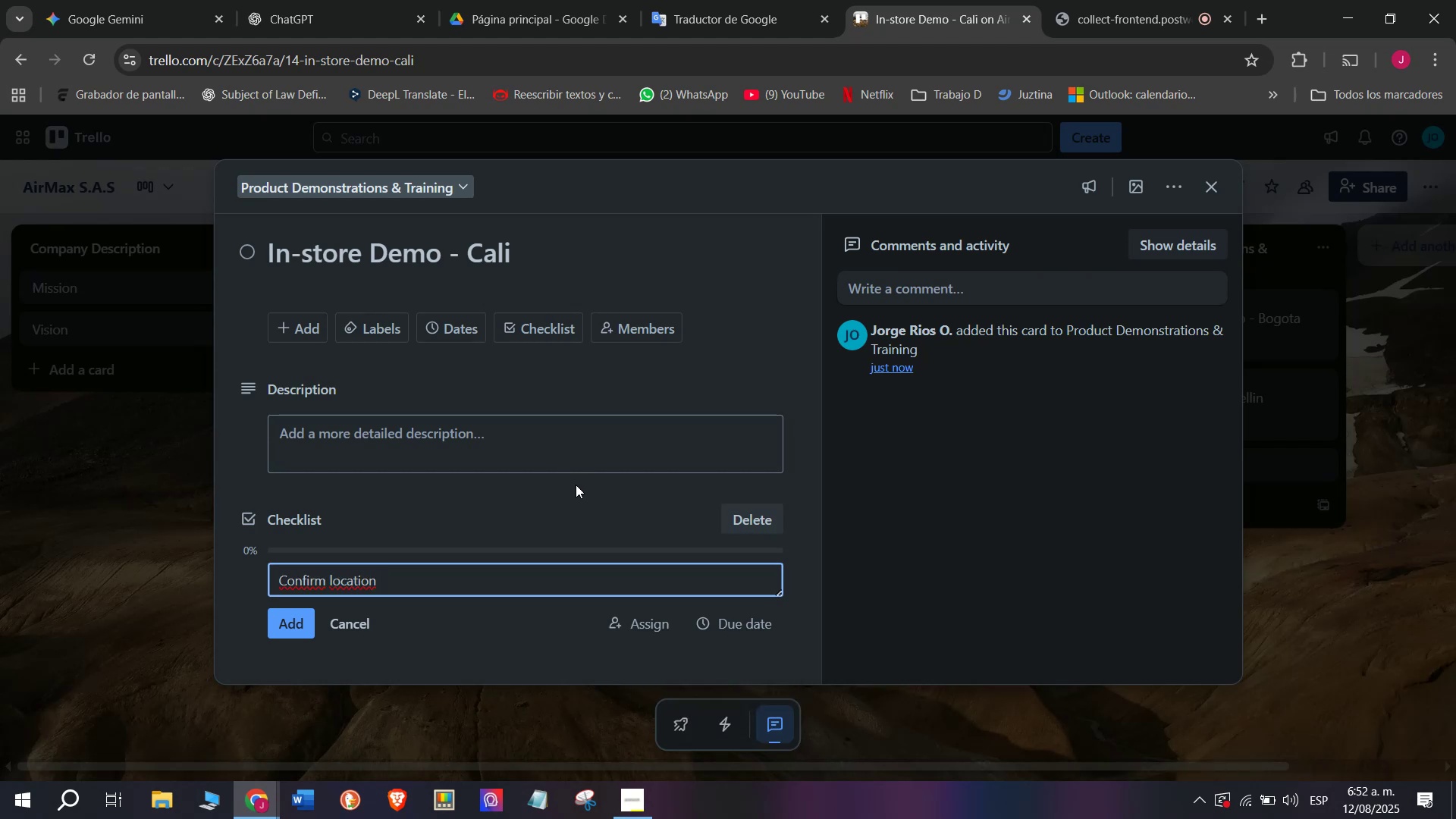 
key(Enter)
 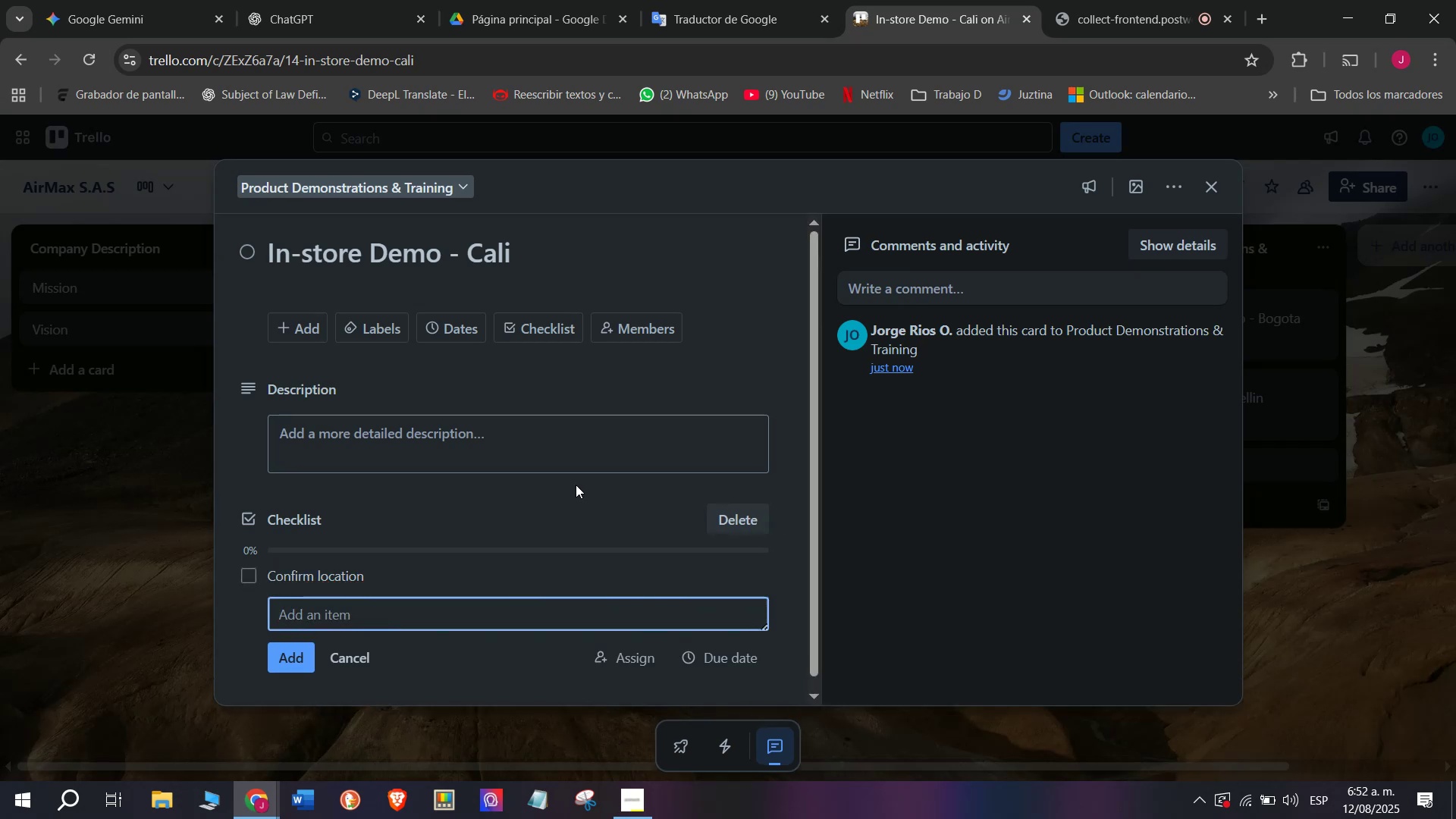 
type(Brig)
key(Backspace)
type(ng demo units)
 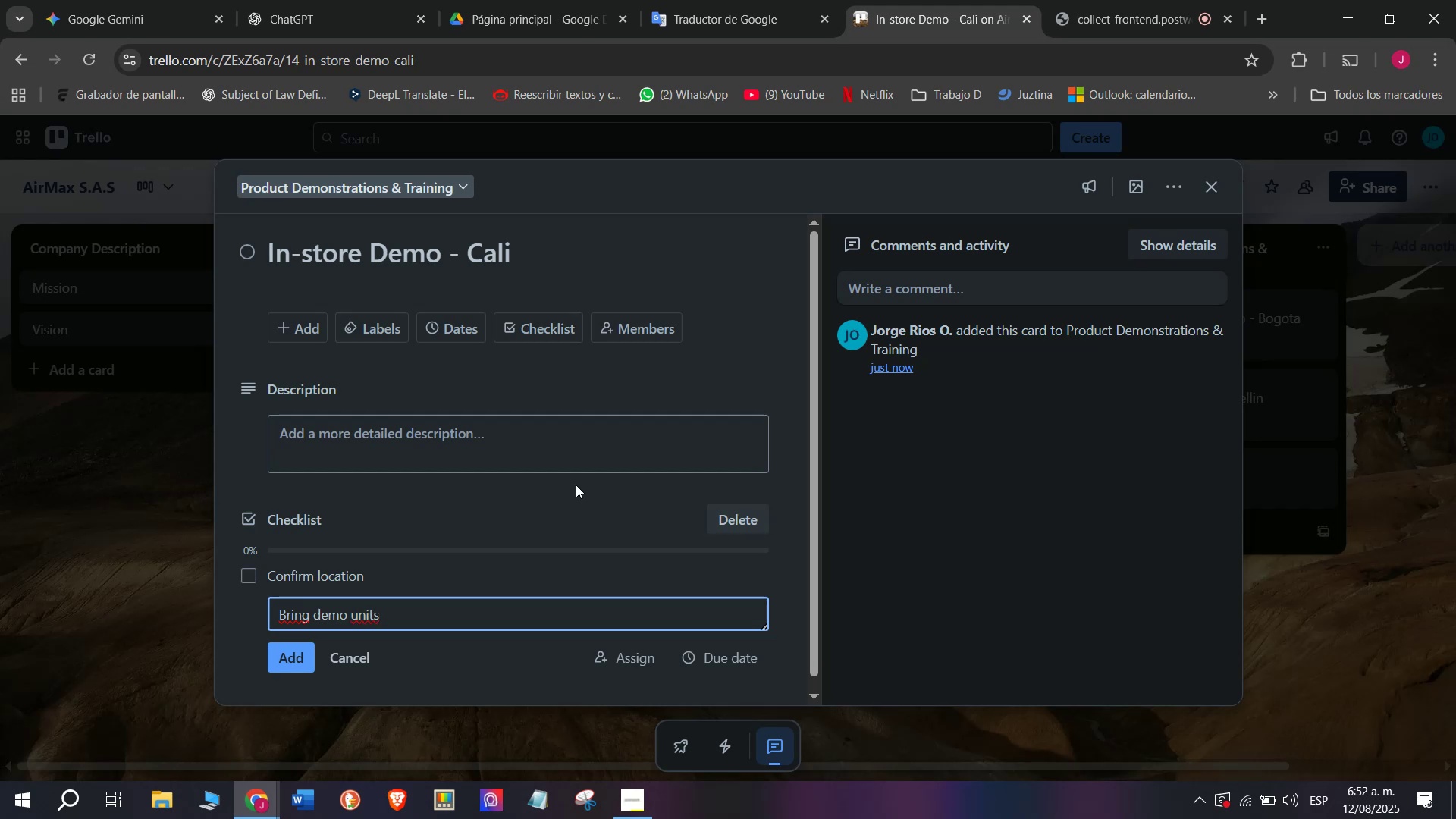 
key(Enter)
 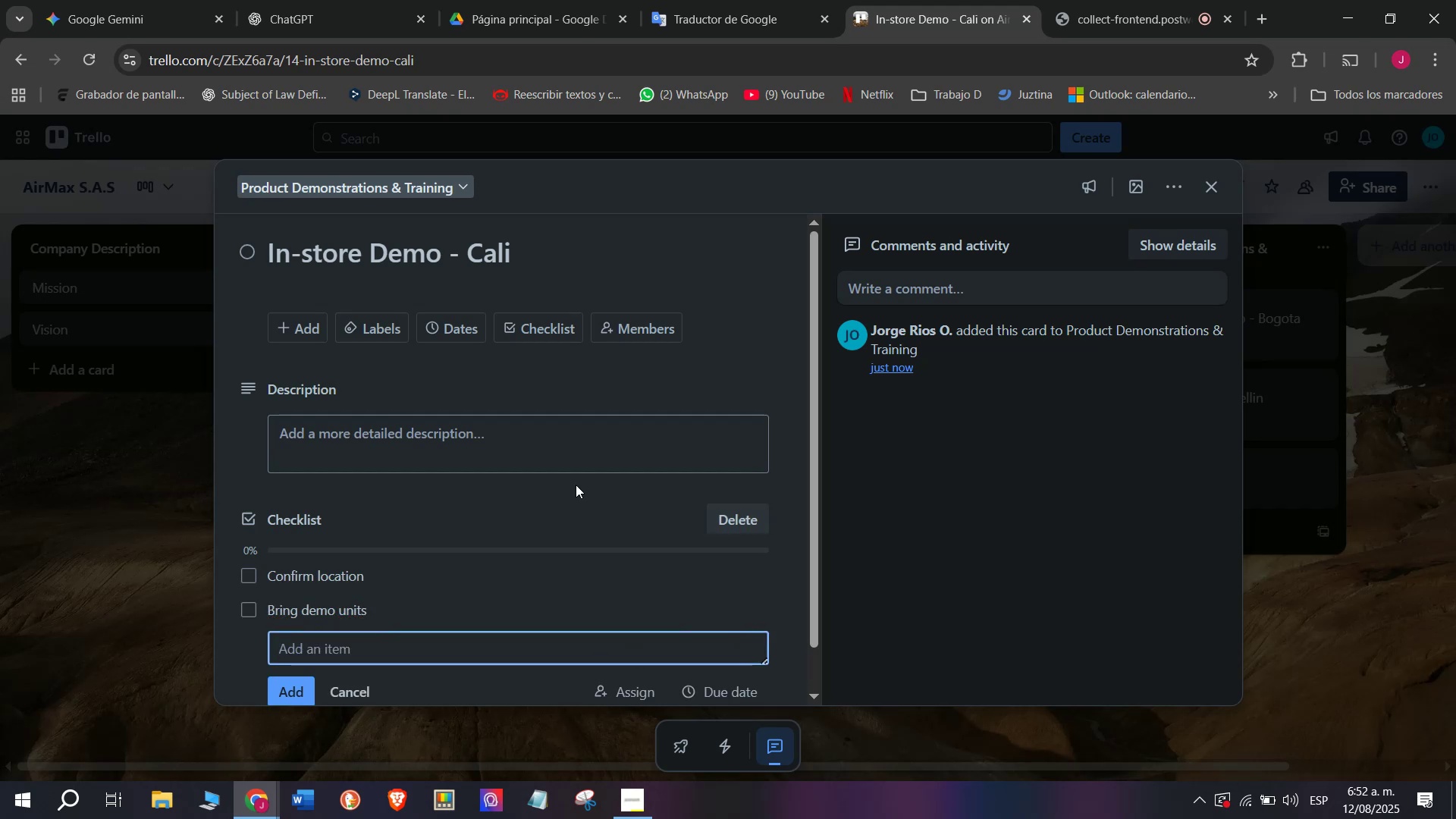 
type(Test fun)
 